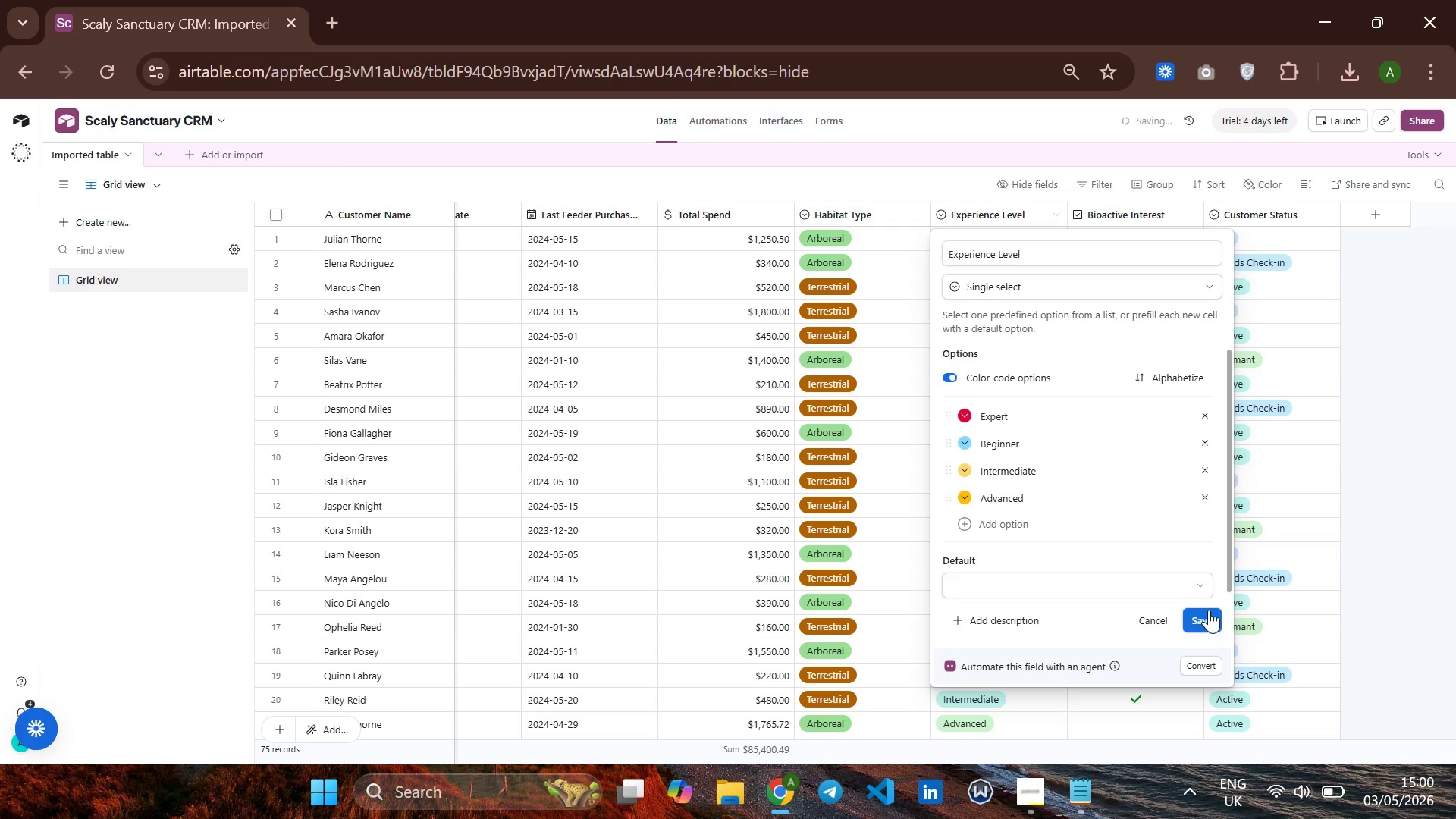 
left_click([1206, 613])
 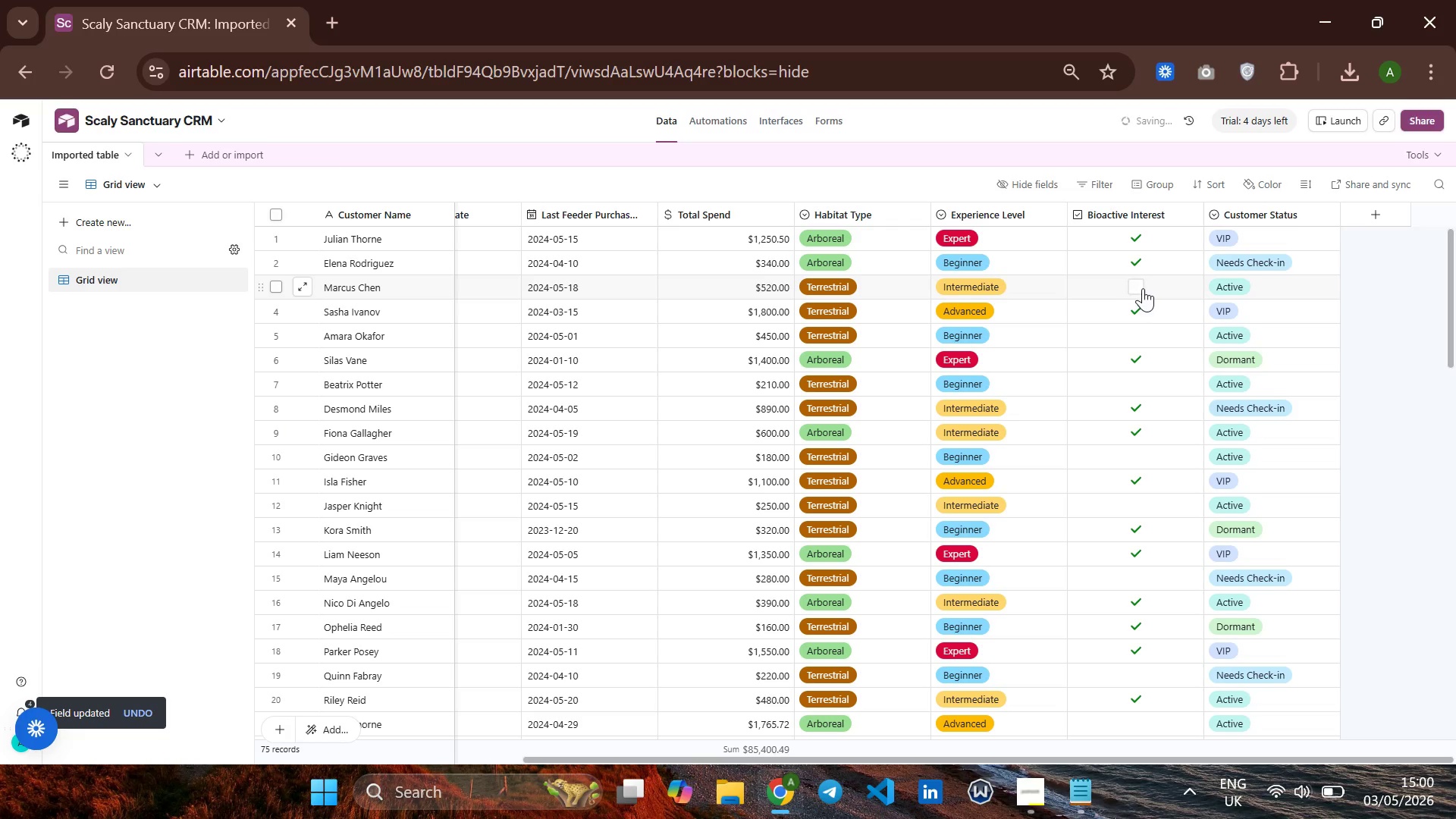 
wait(11.42)
 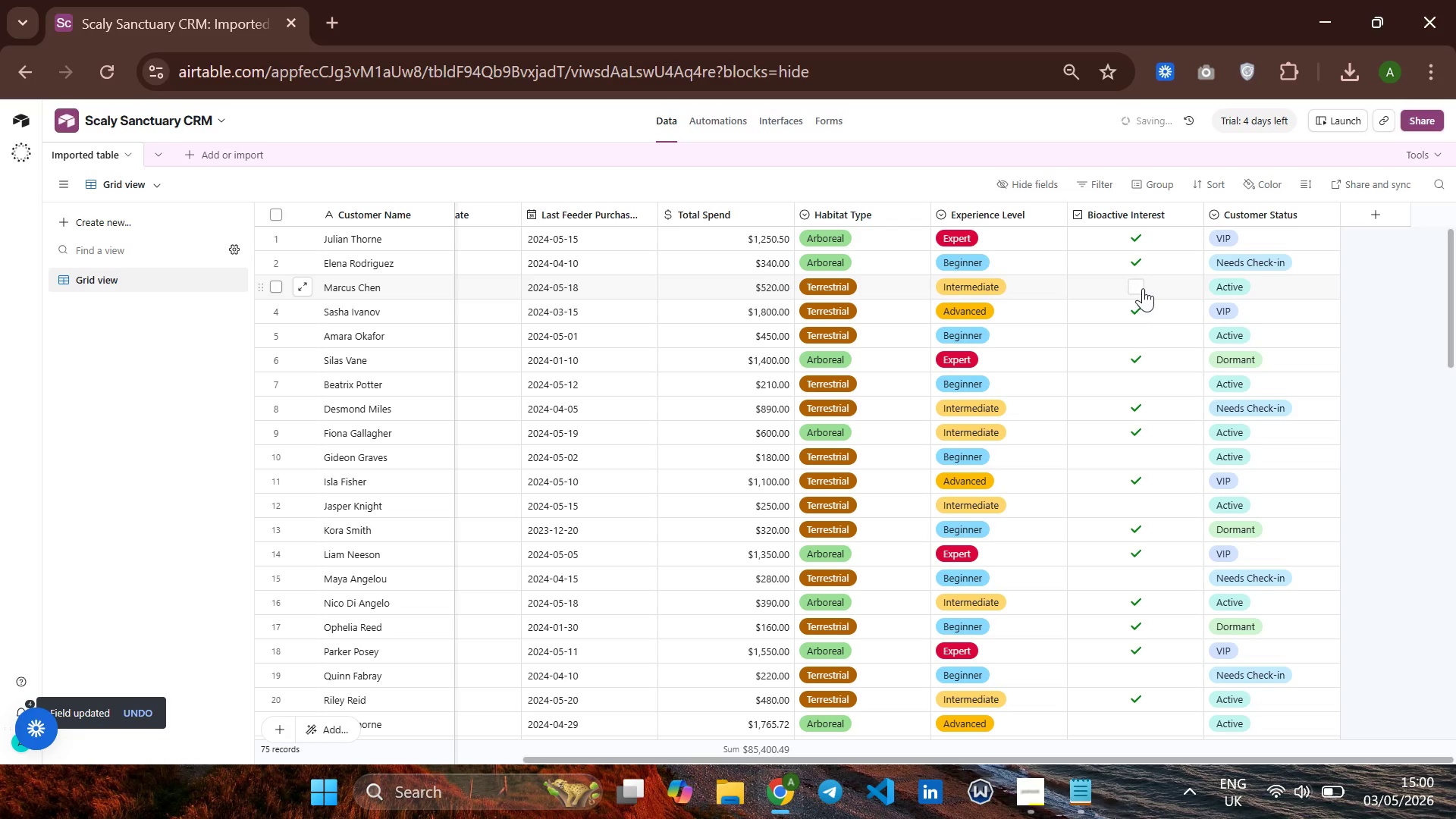 
left_click([1156, 205])
 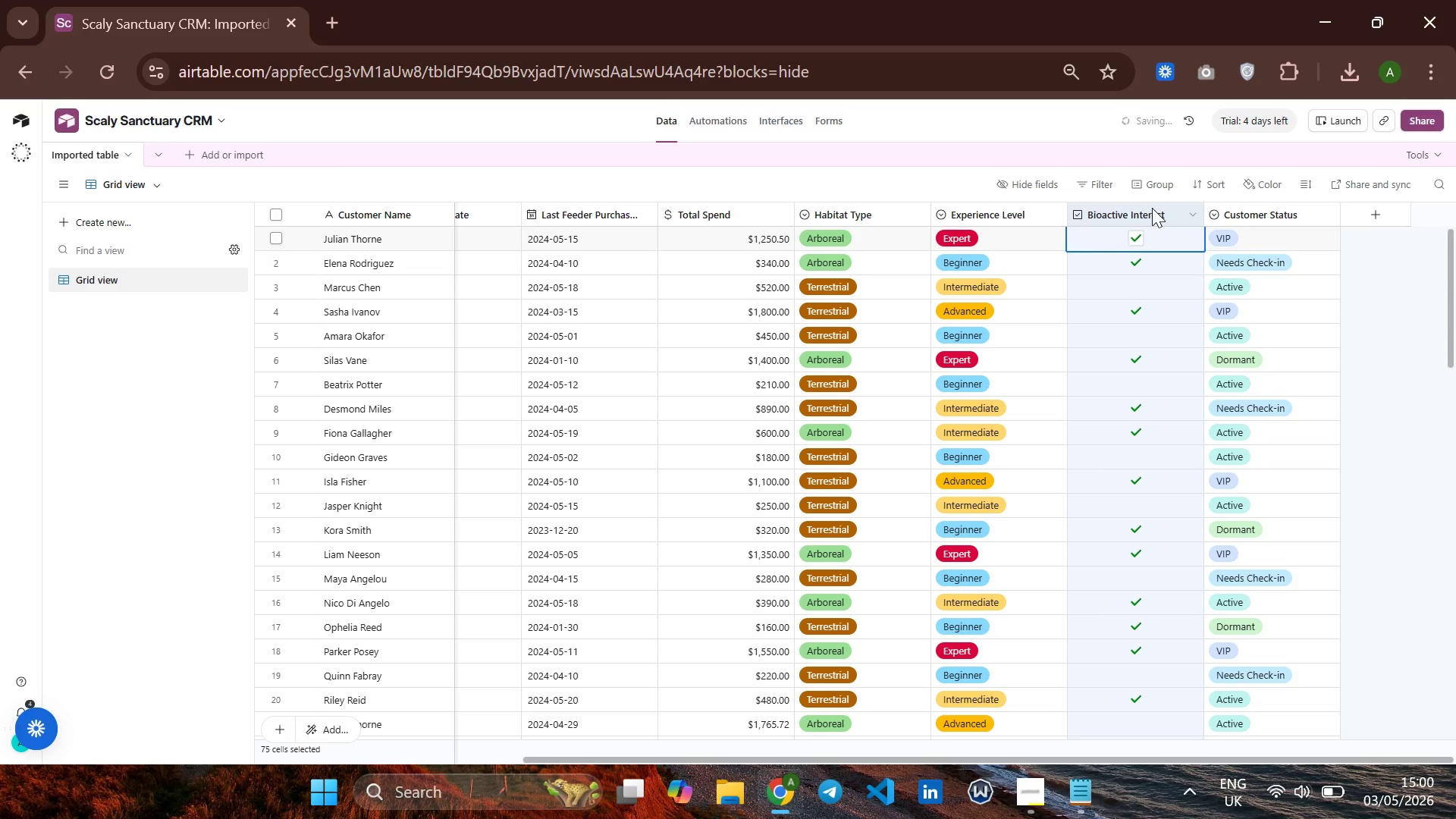 
left_click([1159, 221])
 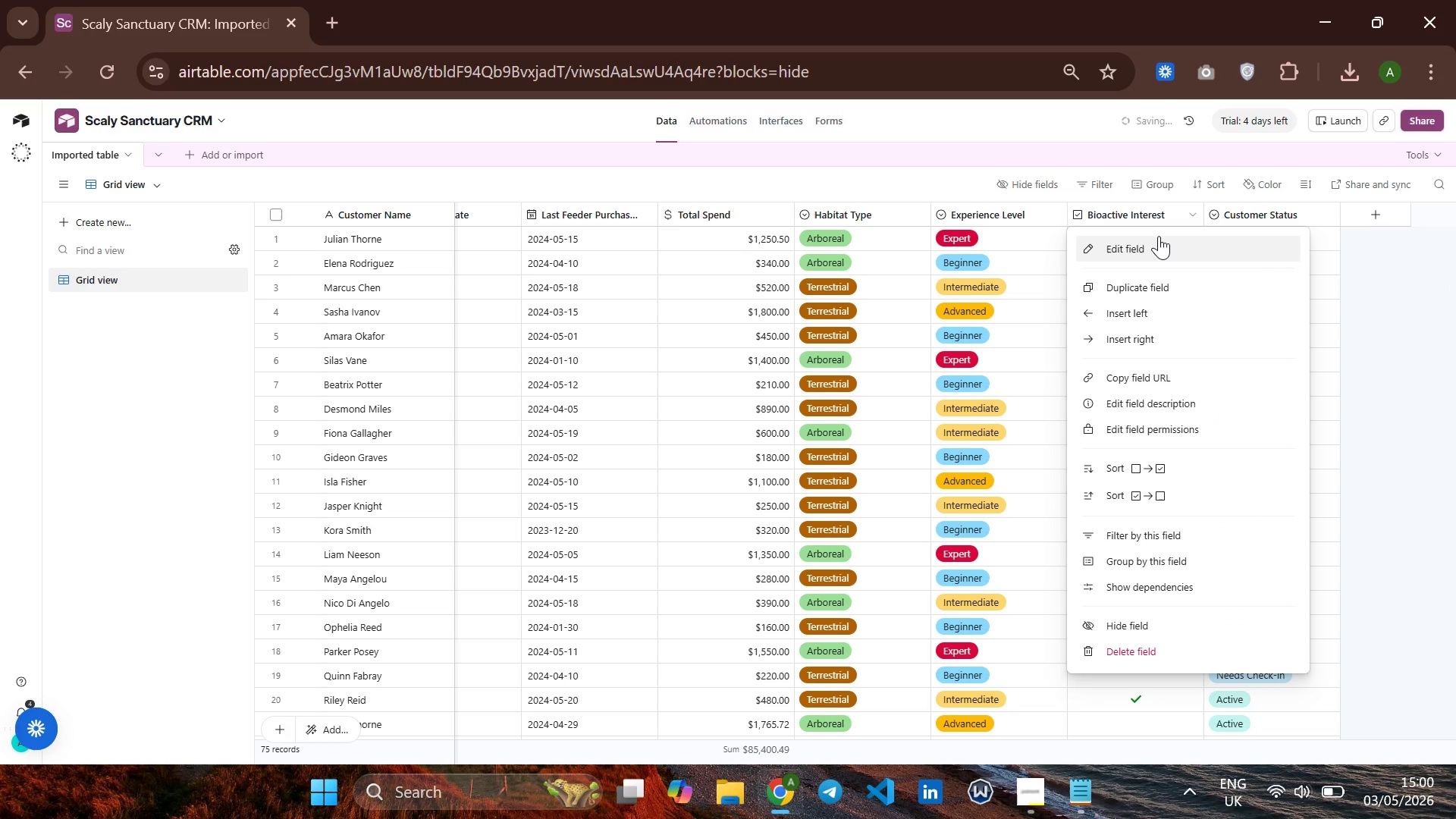 
left_click([1159, 237])
 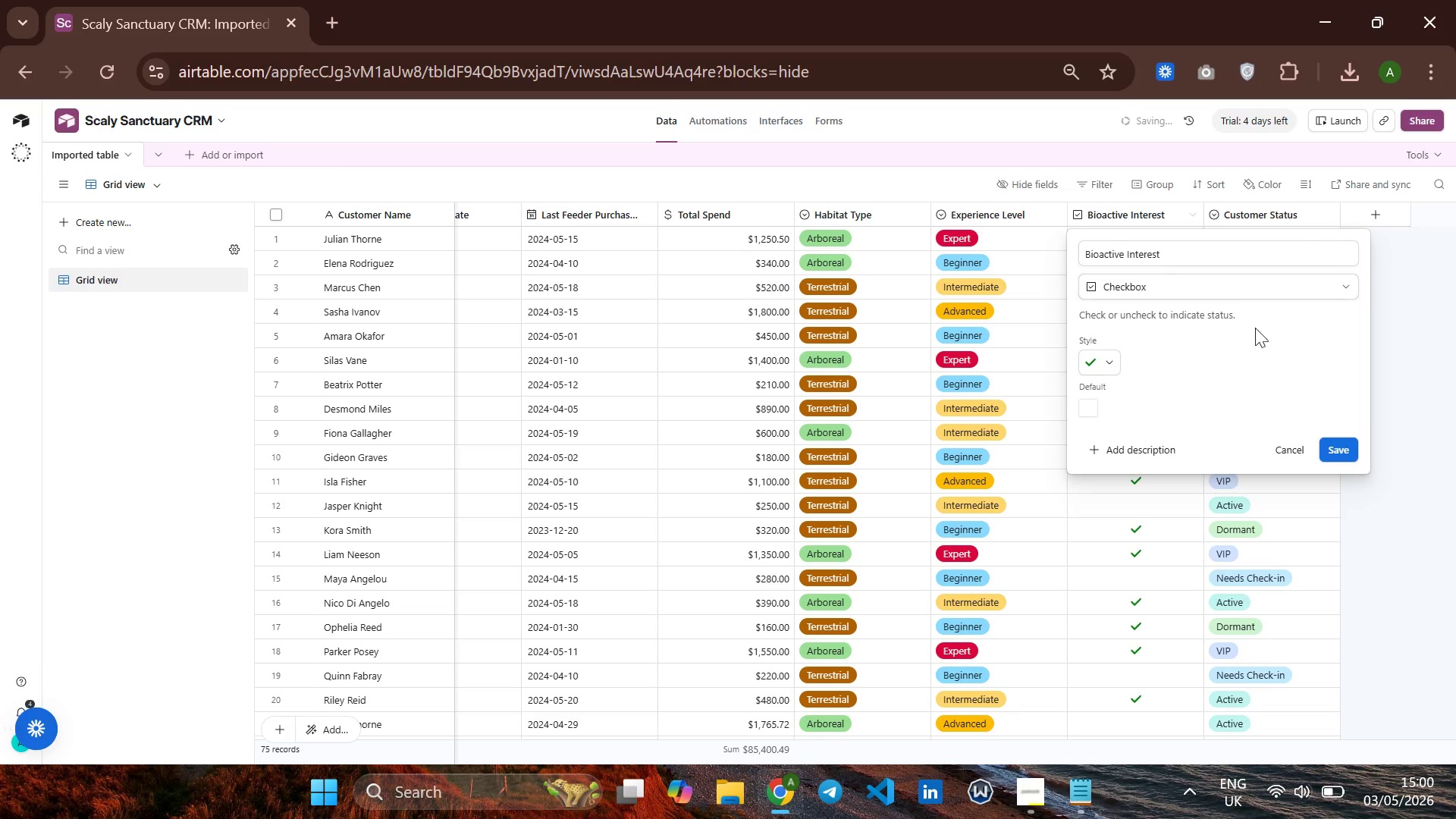 
left_click([1338, 443])
 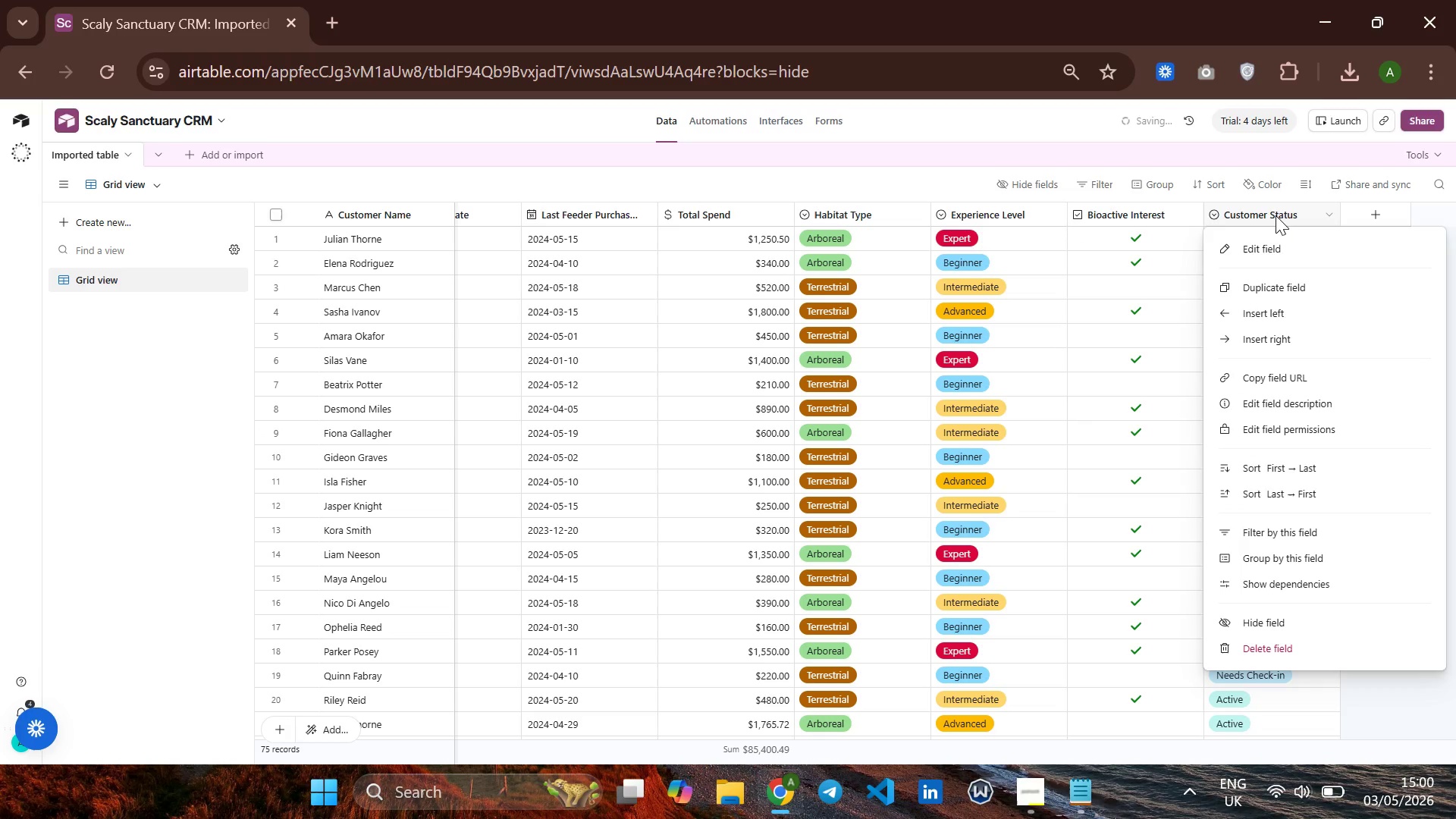 
wait(5.69)
 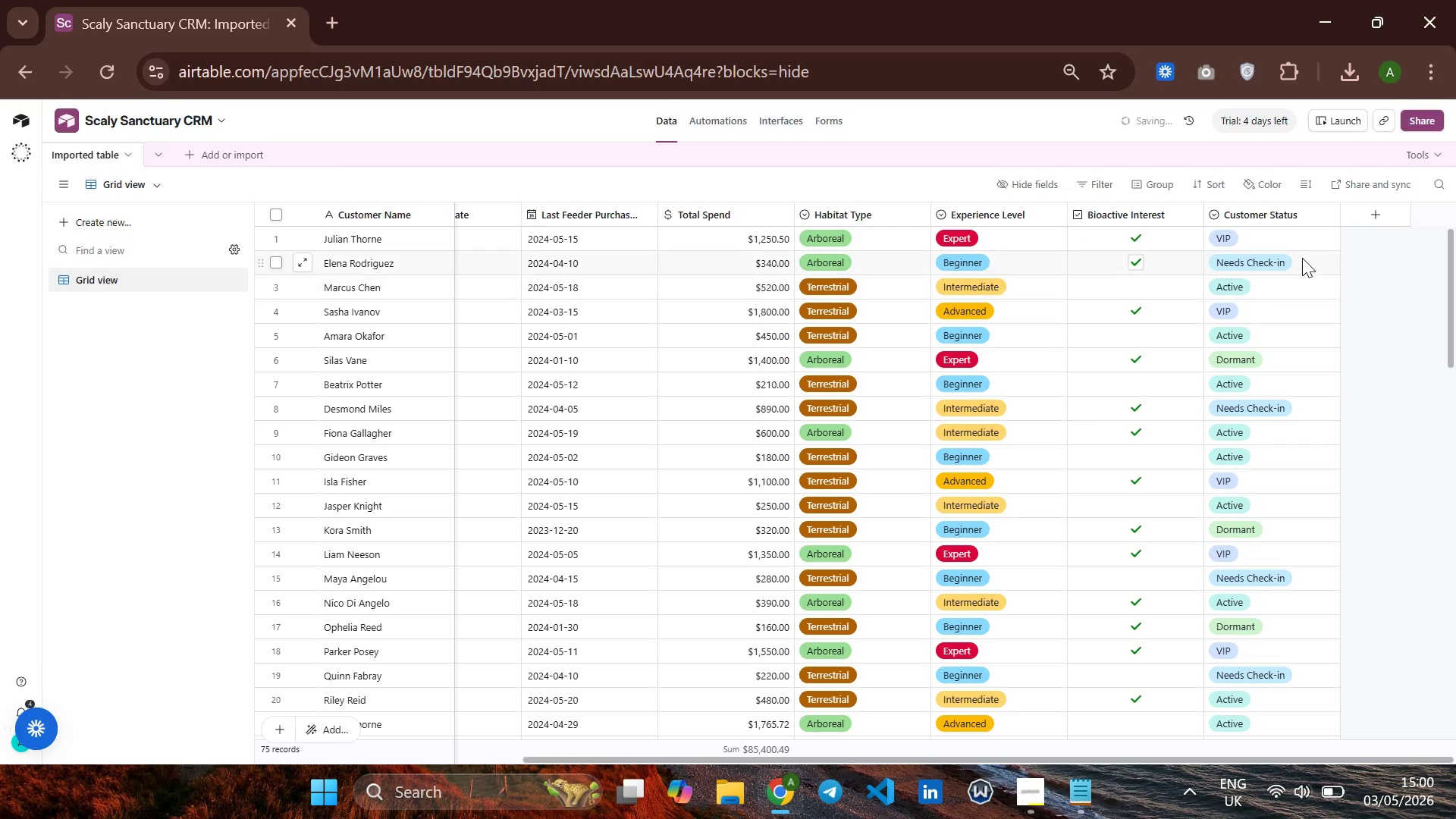 
left_click([1280, 245])
 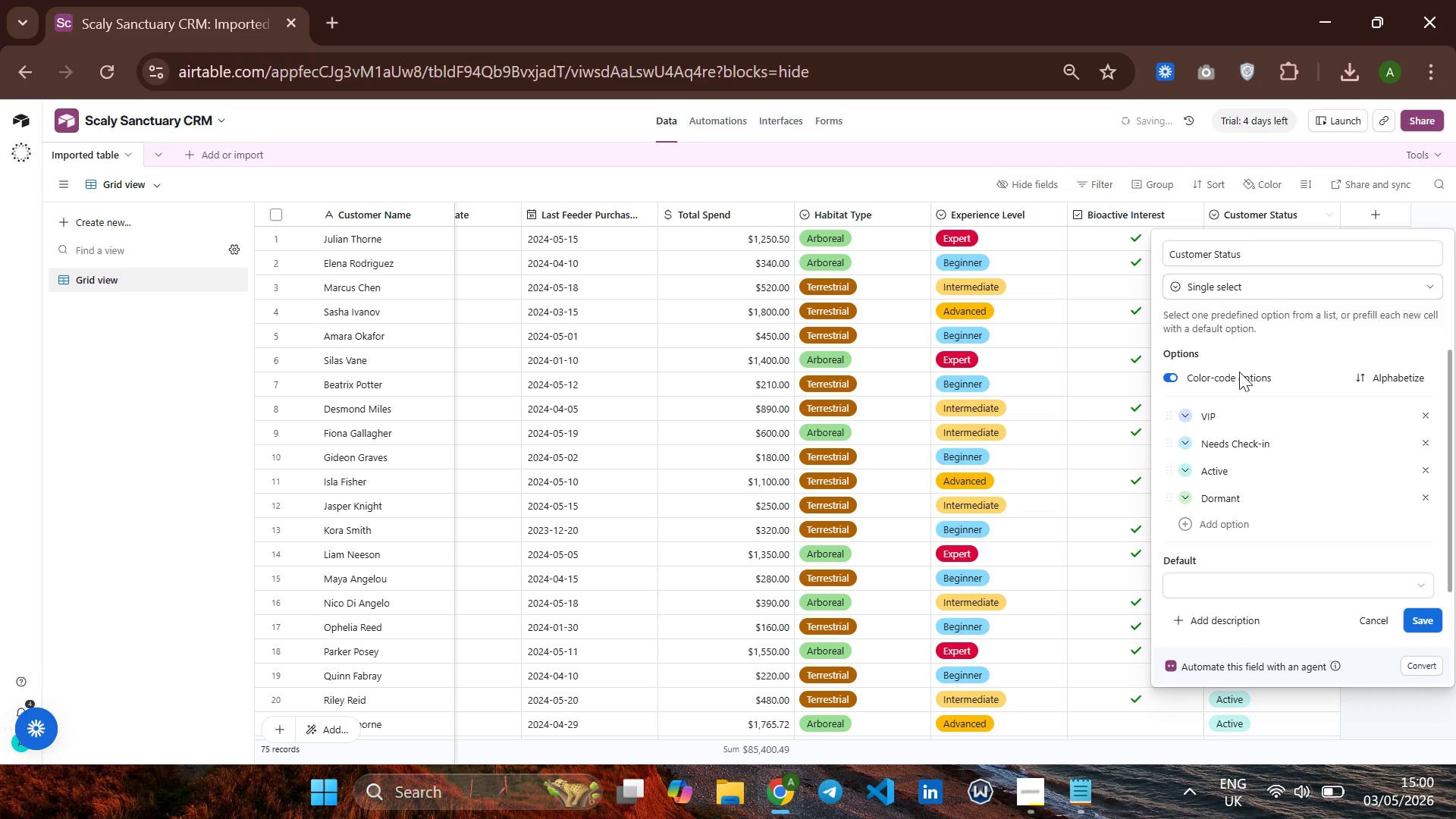 
wait(5.48)
 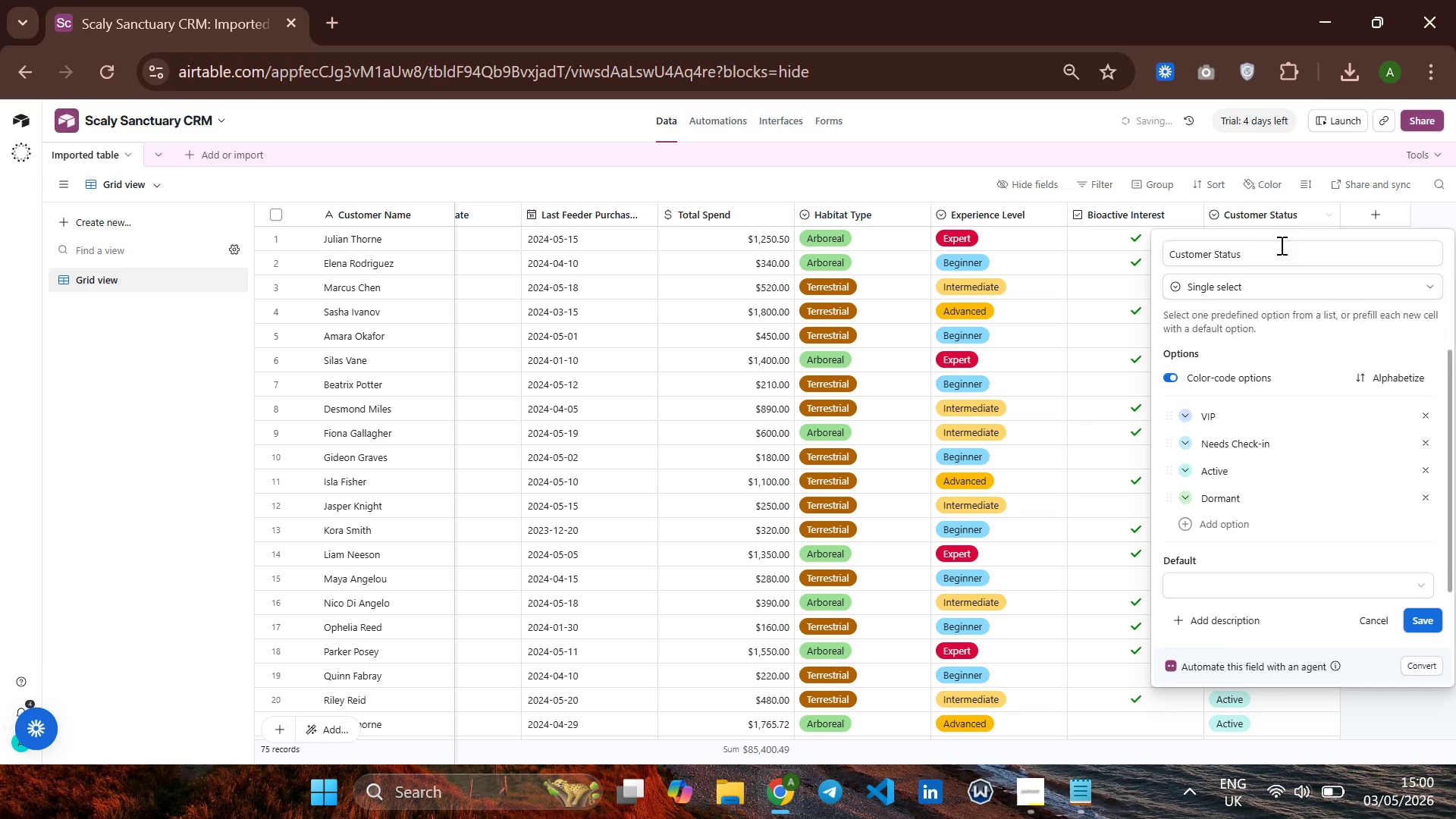 
left_click([1184, 470])
 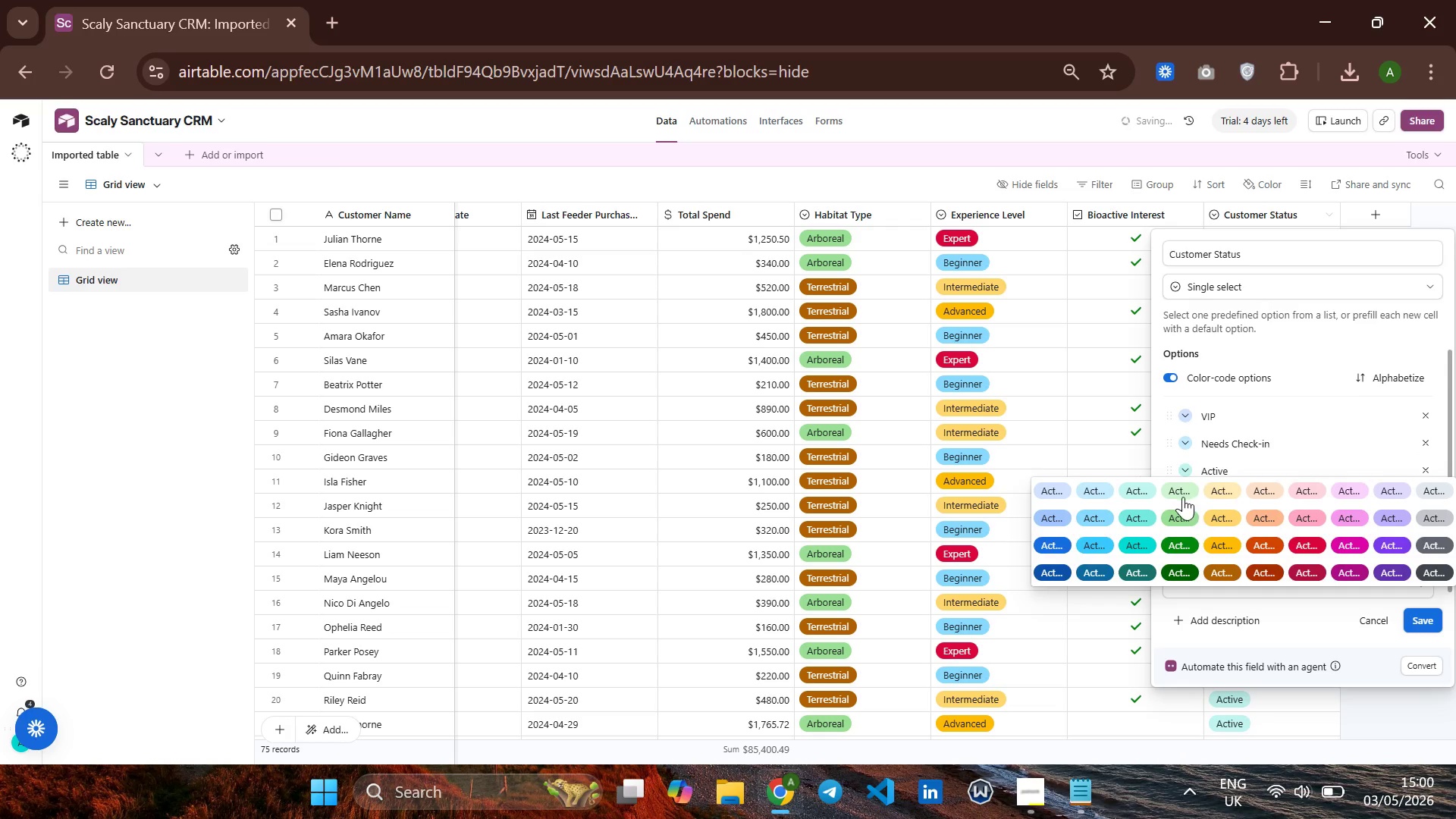 
left_click([1183, 509])
 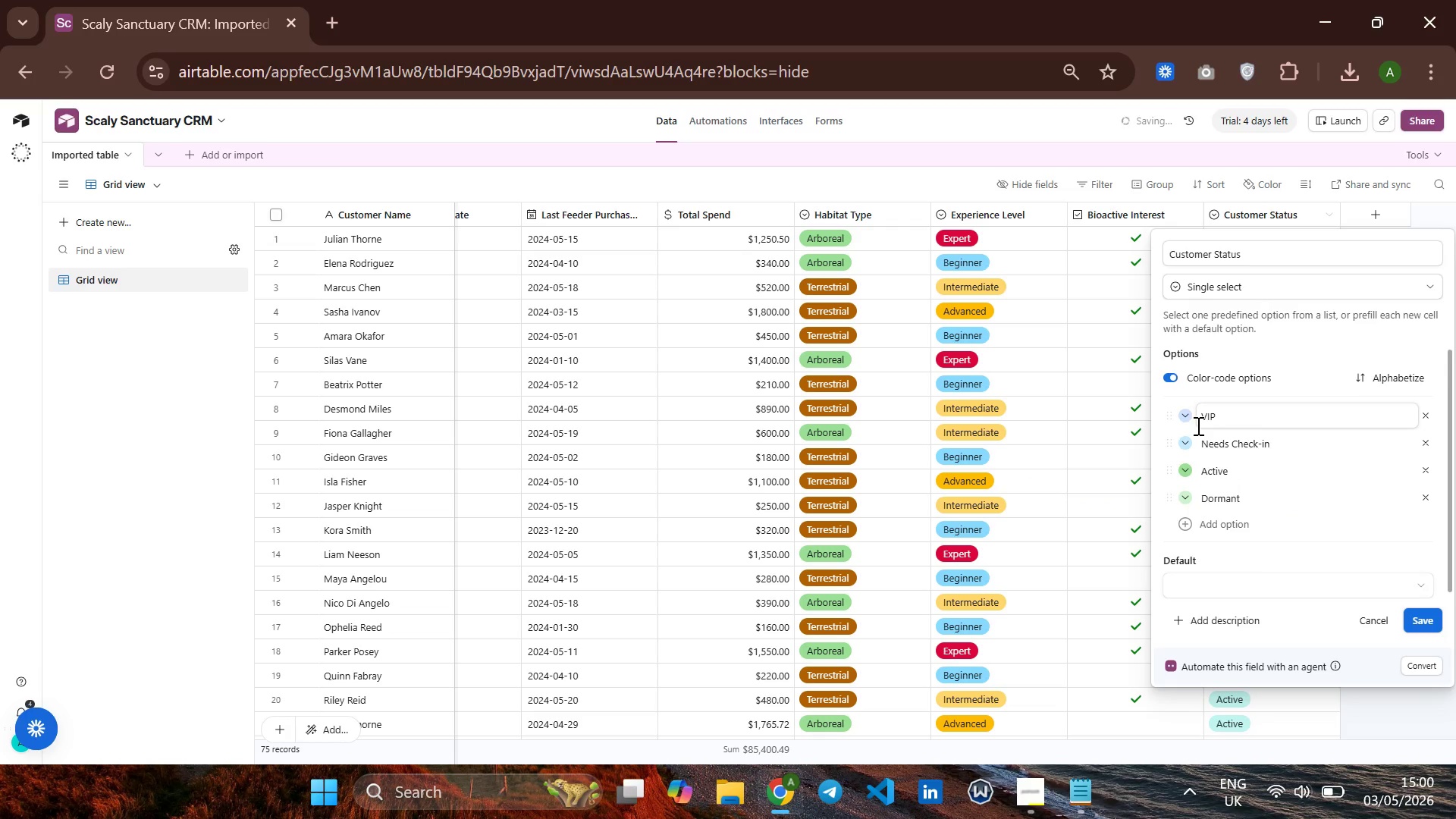 
left_click([1183, 417])
 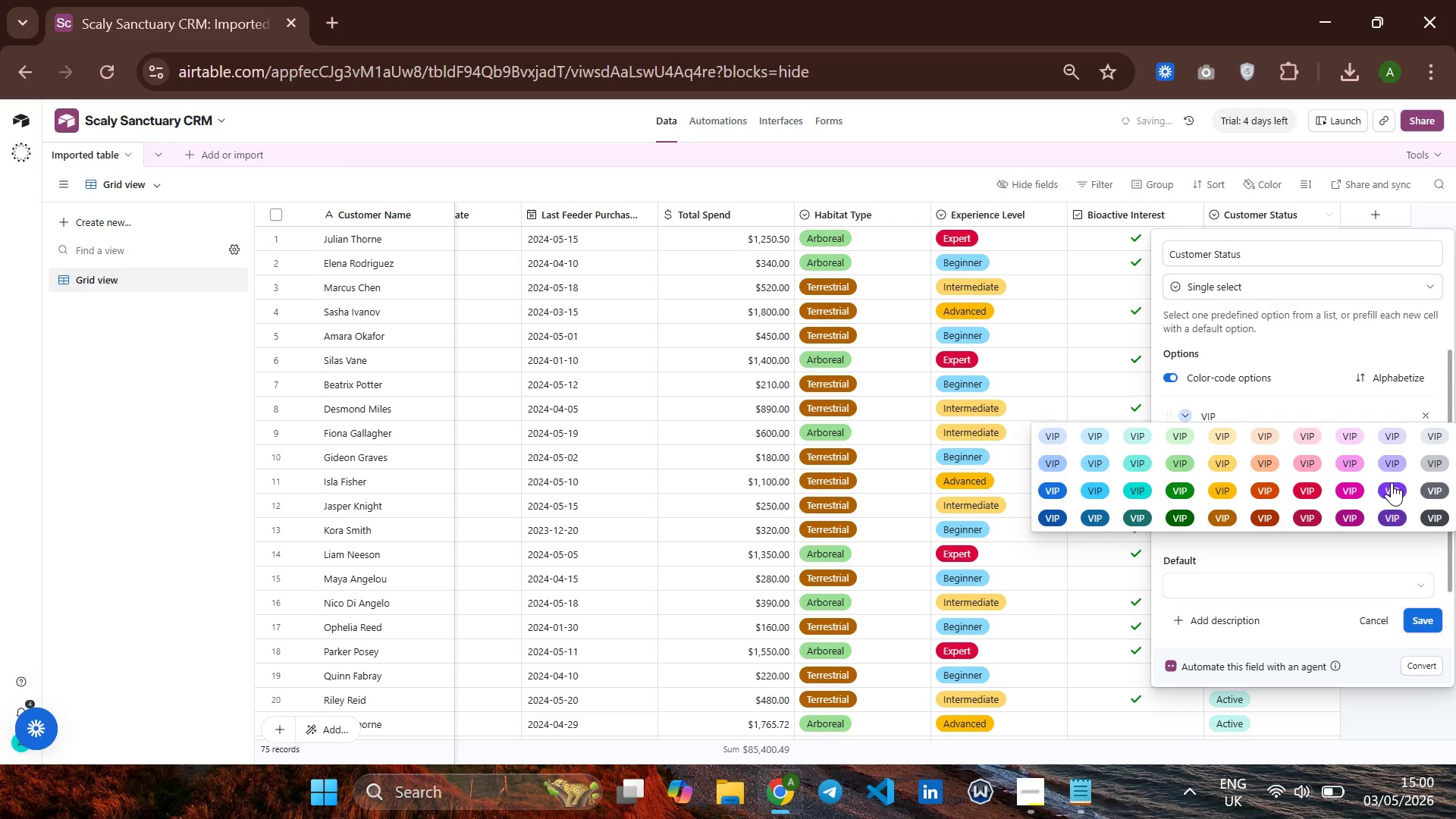 
left_click([1392, 460])
 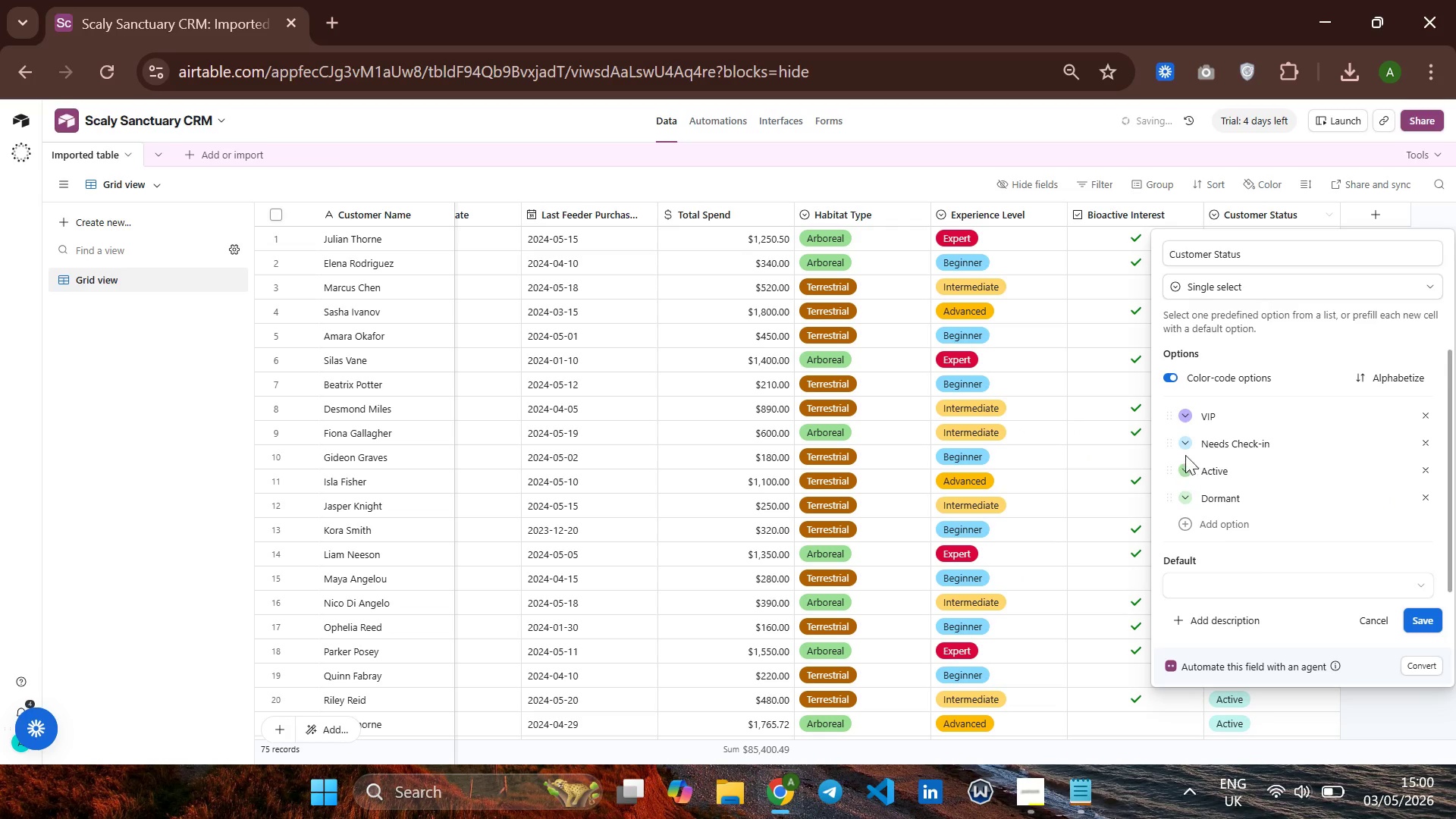 
left_click([1185, 447])
 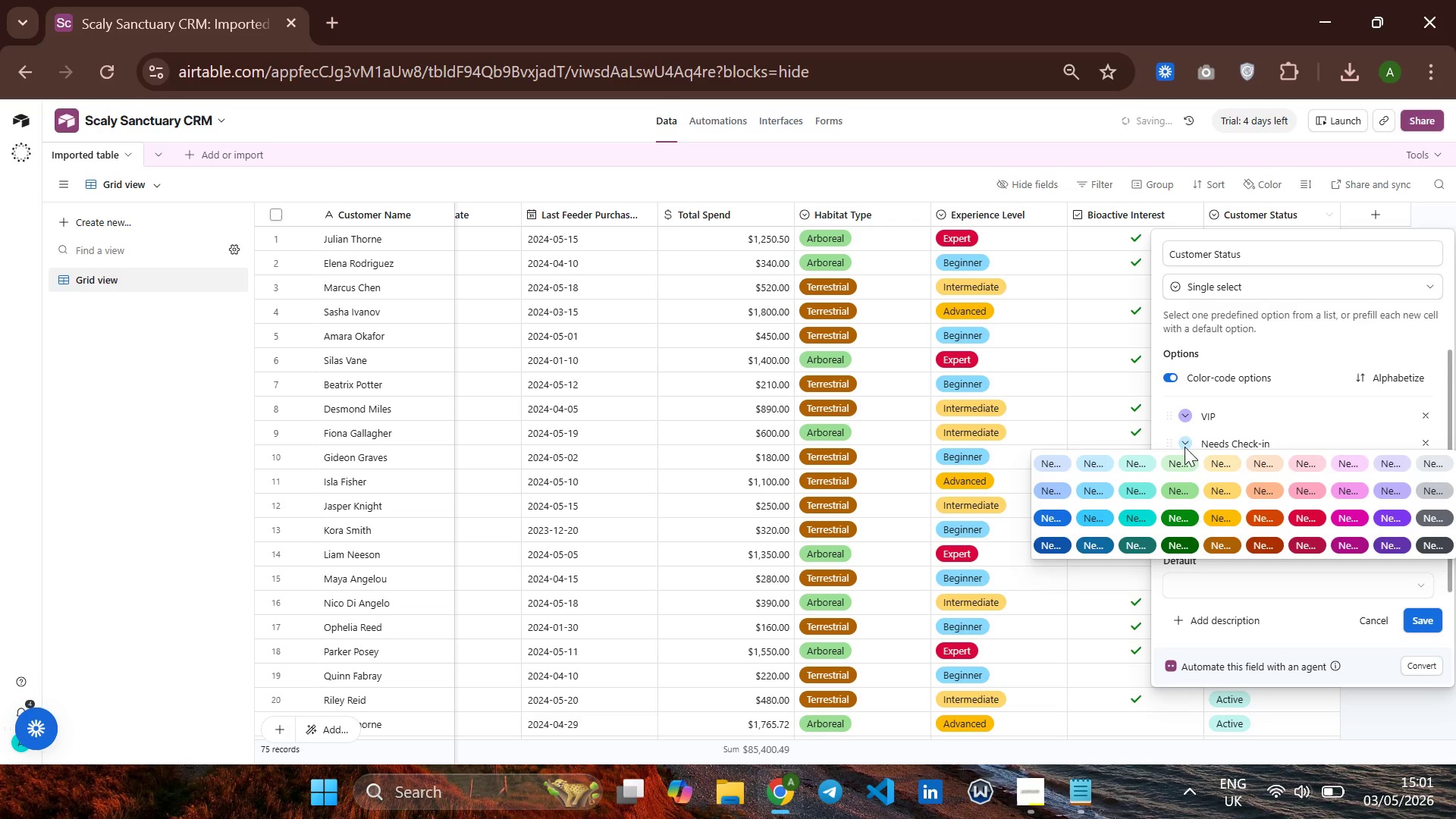 
left_click([1305, 512])
 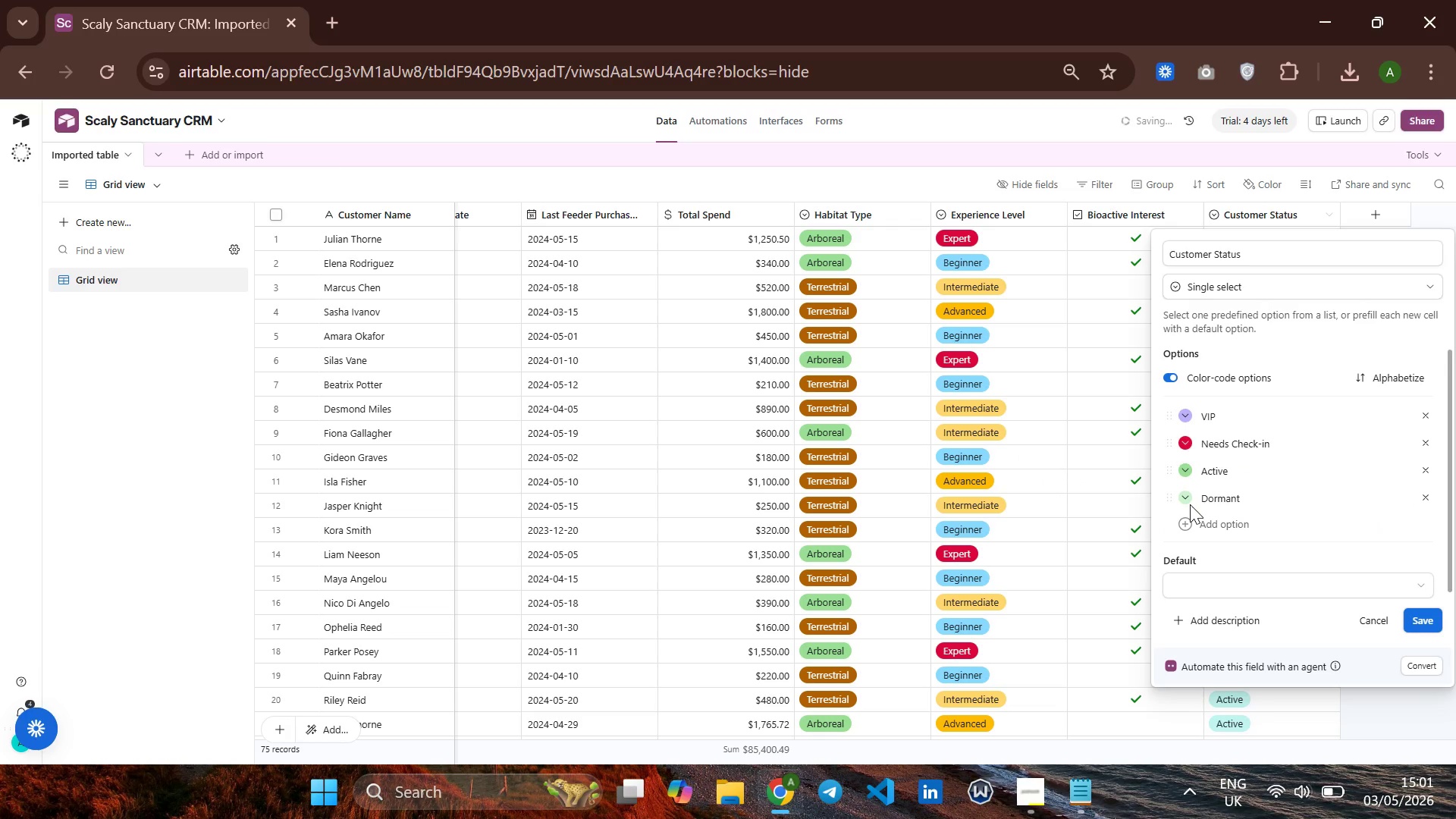 
left_click([1189, 497])
 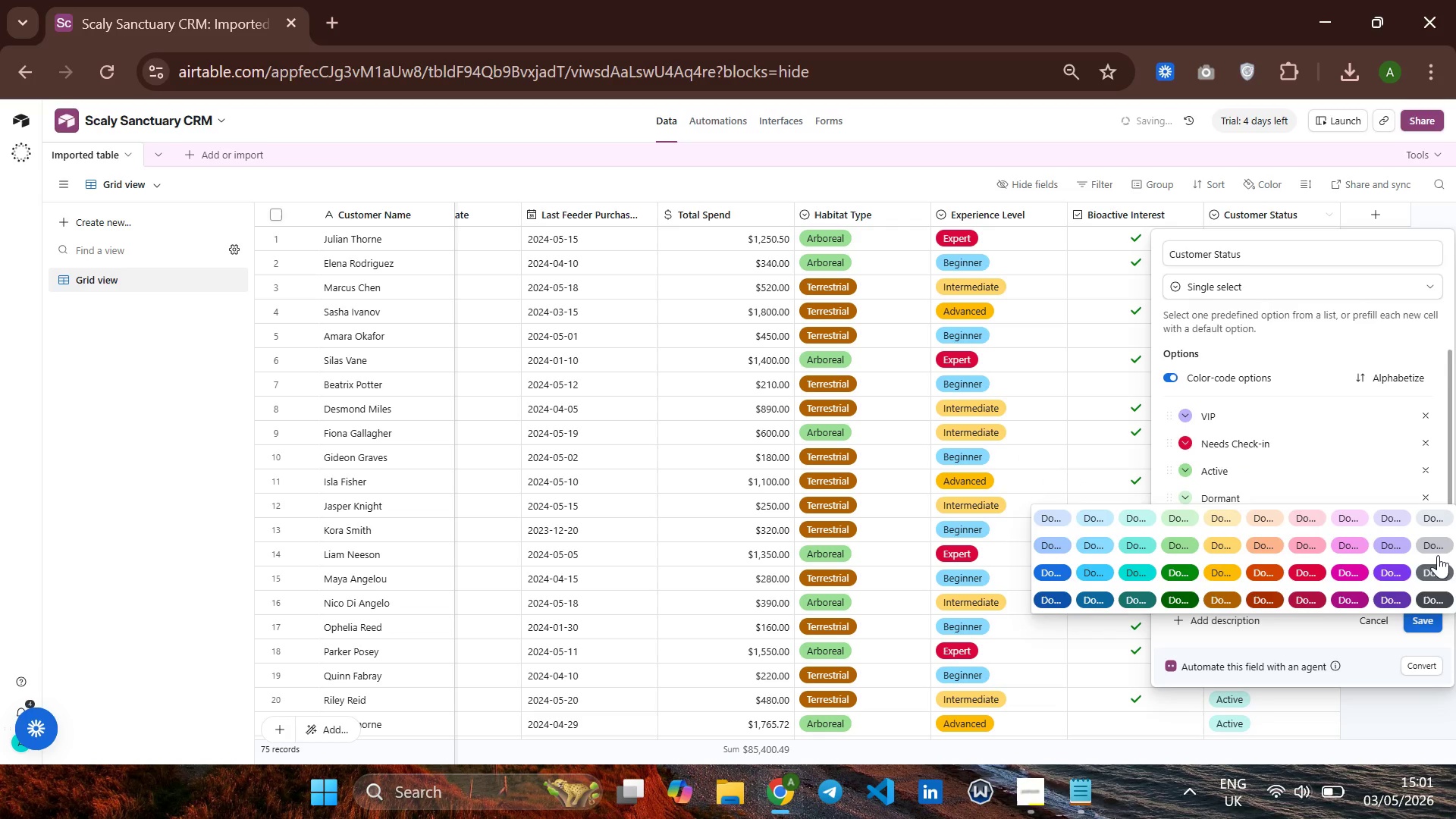 
left_click([1439, 544])
 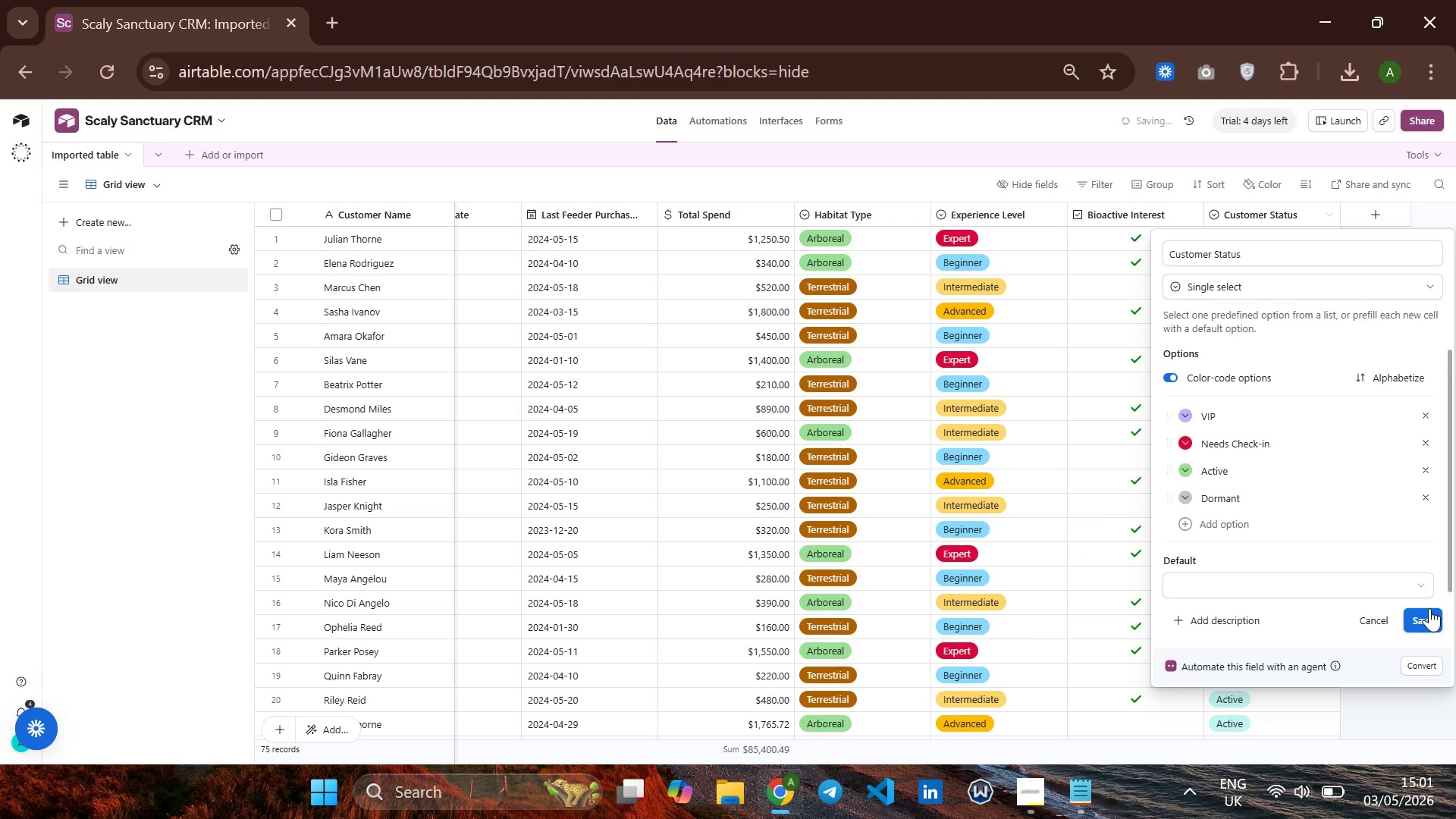 
left_click([1429, 612])
 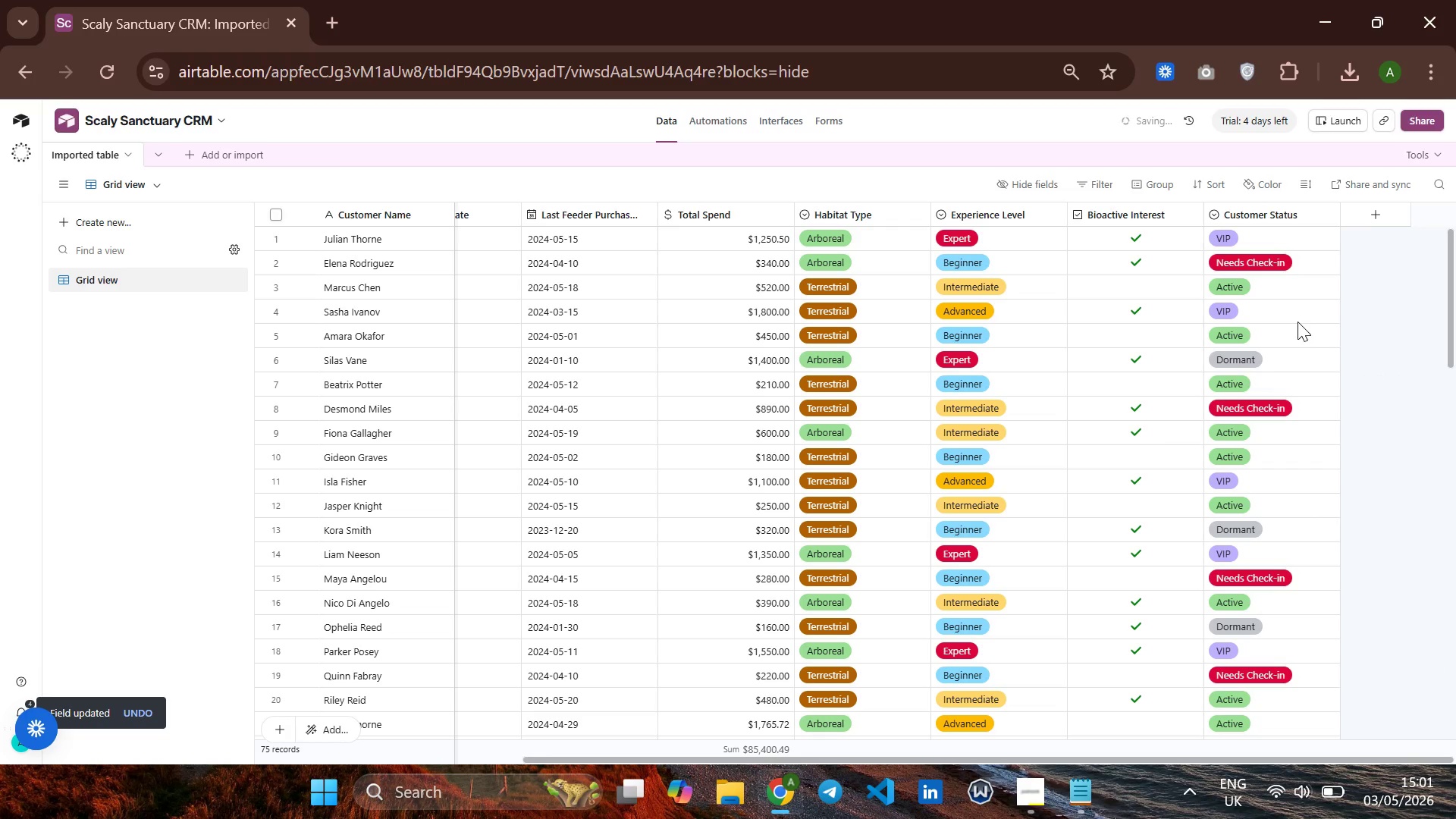 
left_click([1382, 212])
 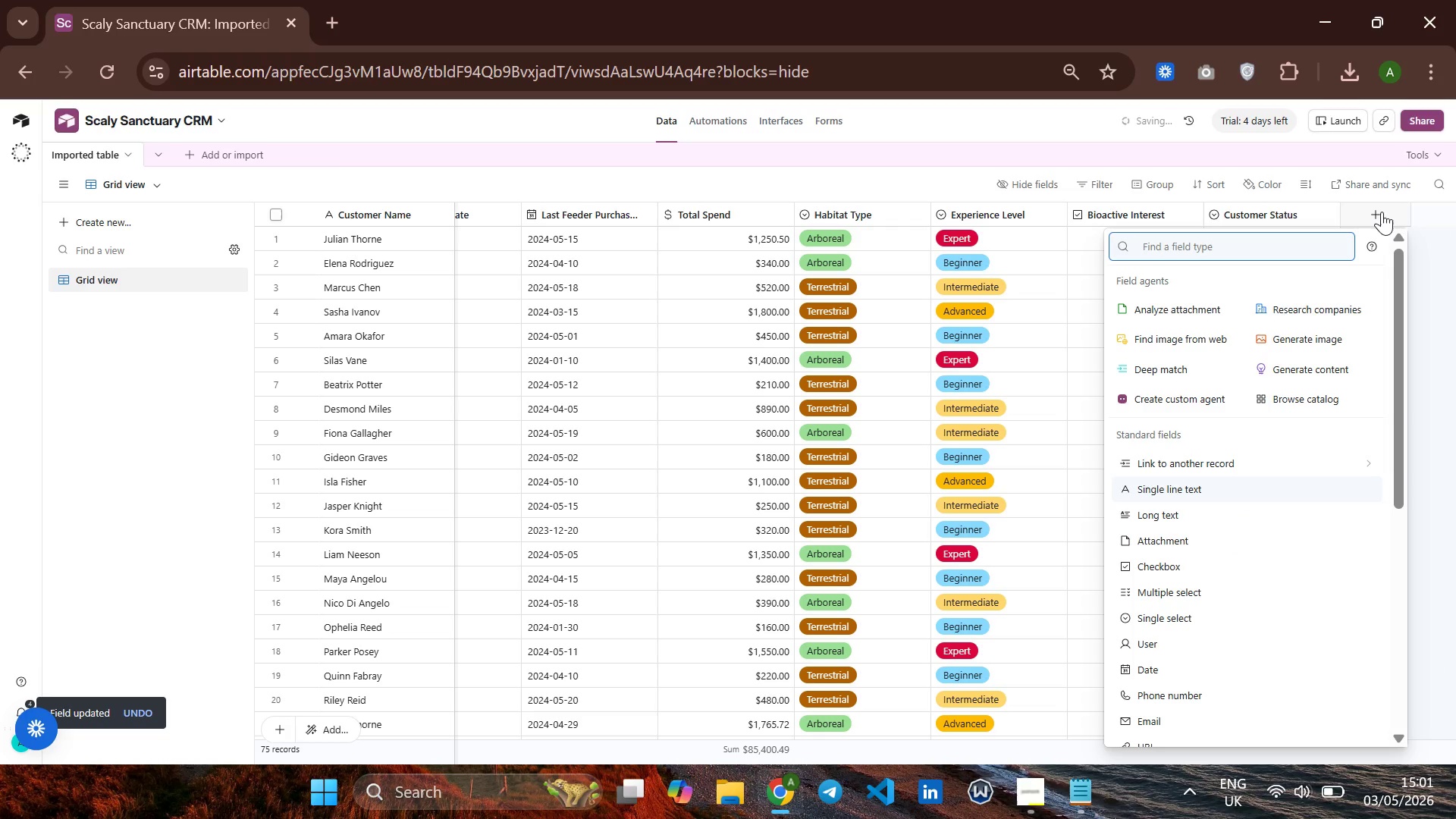 
wait(9.61)
 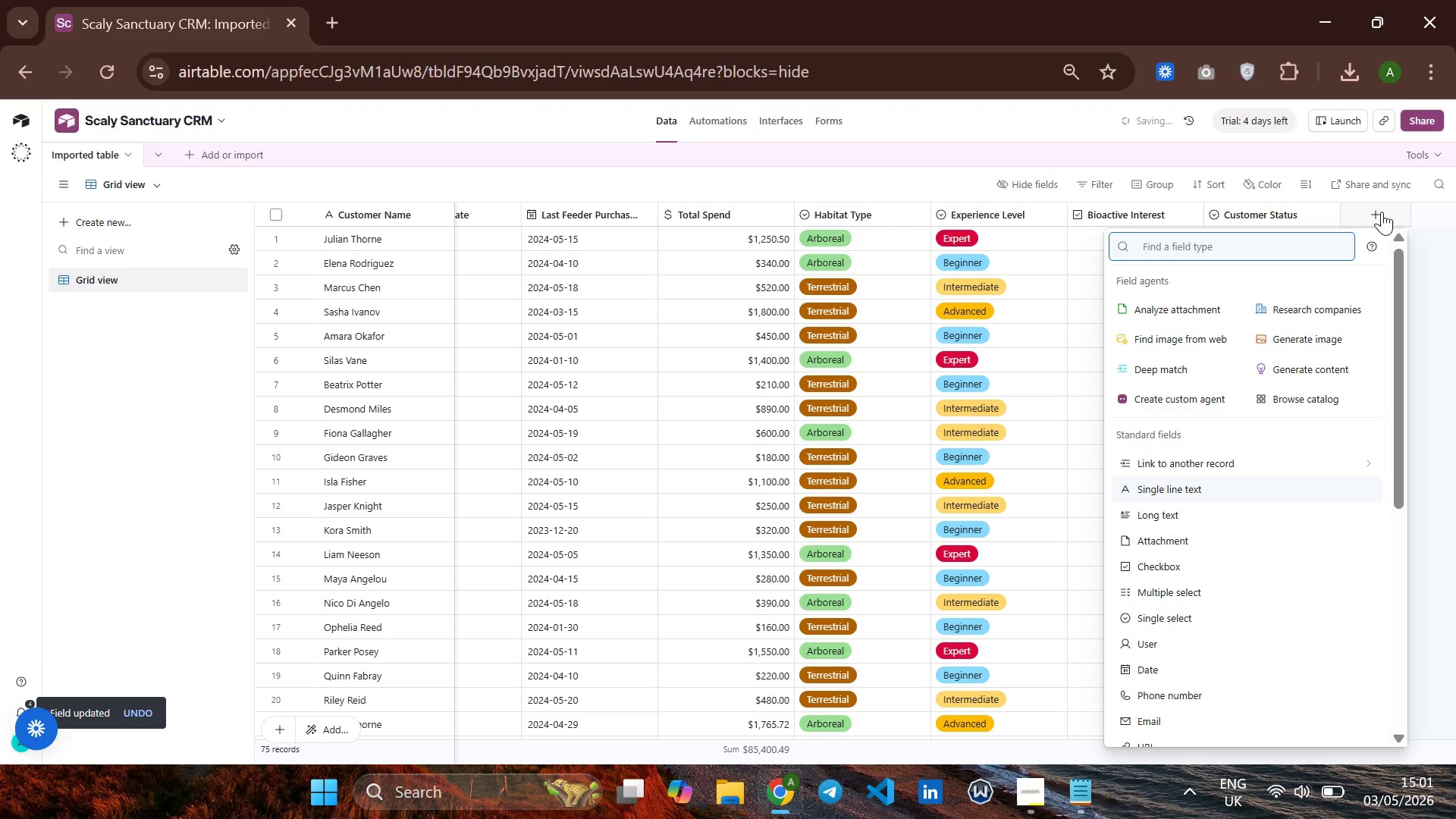 
right_click([108, 153])
 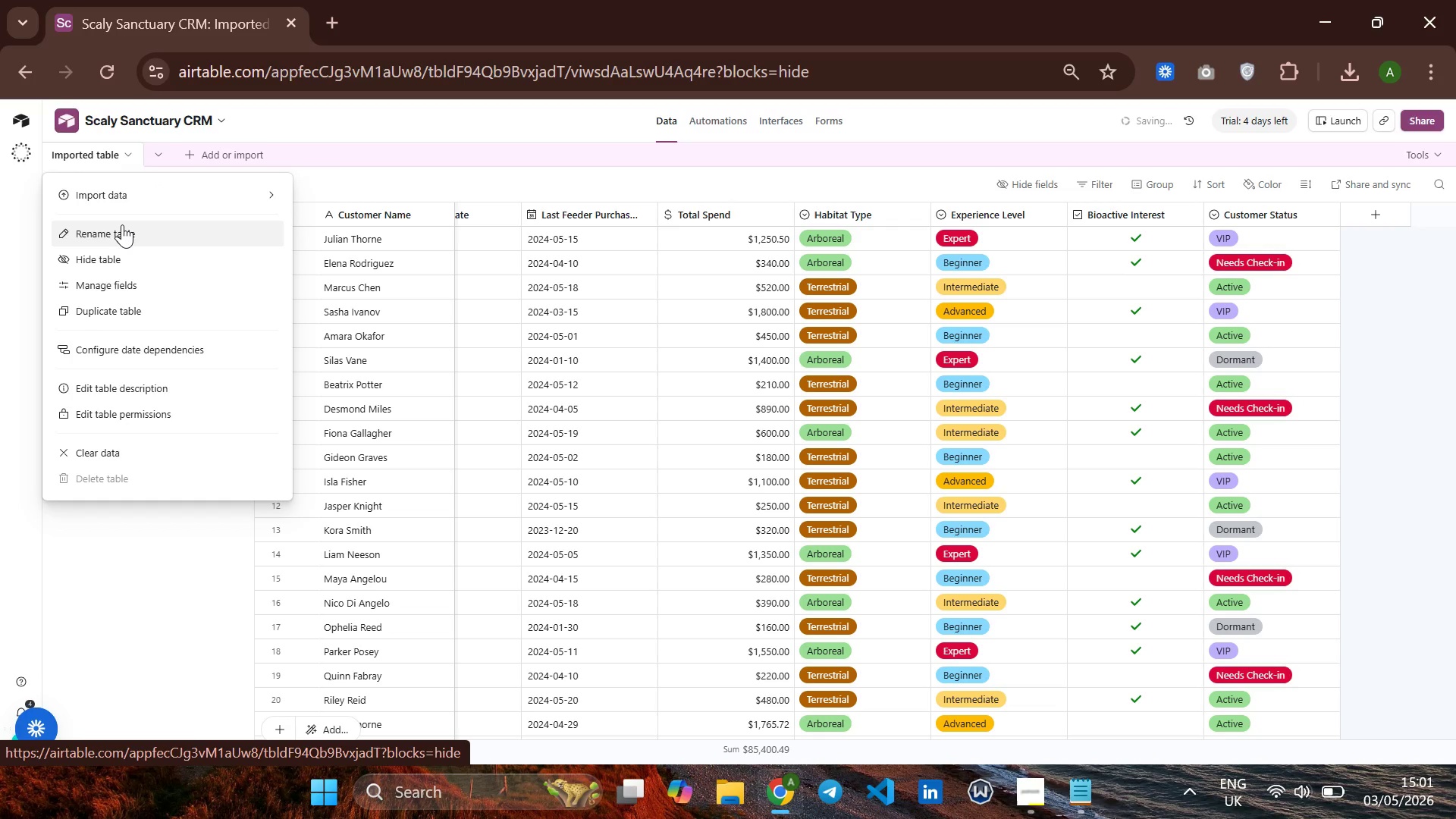 
left_click([122, 224])
 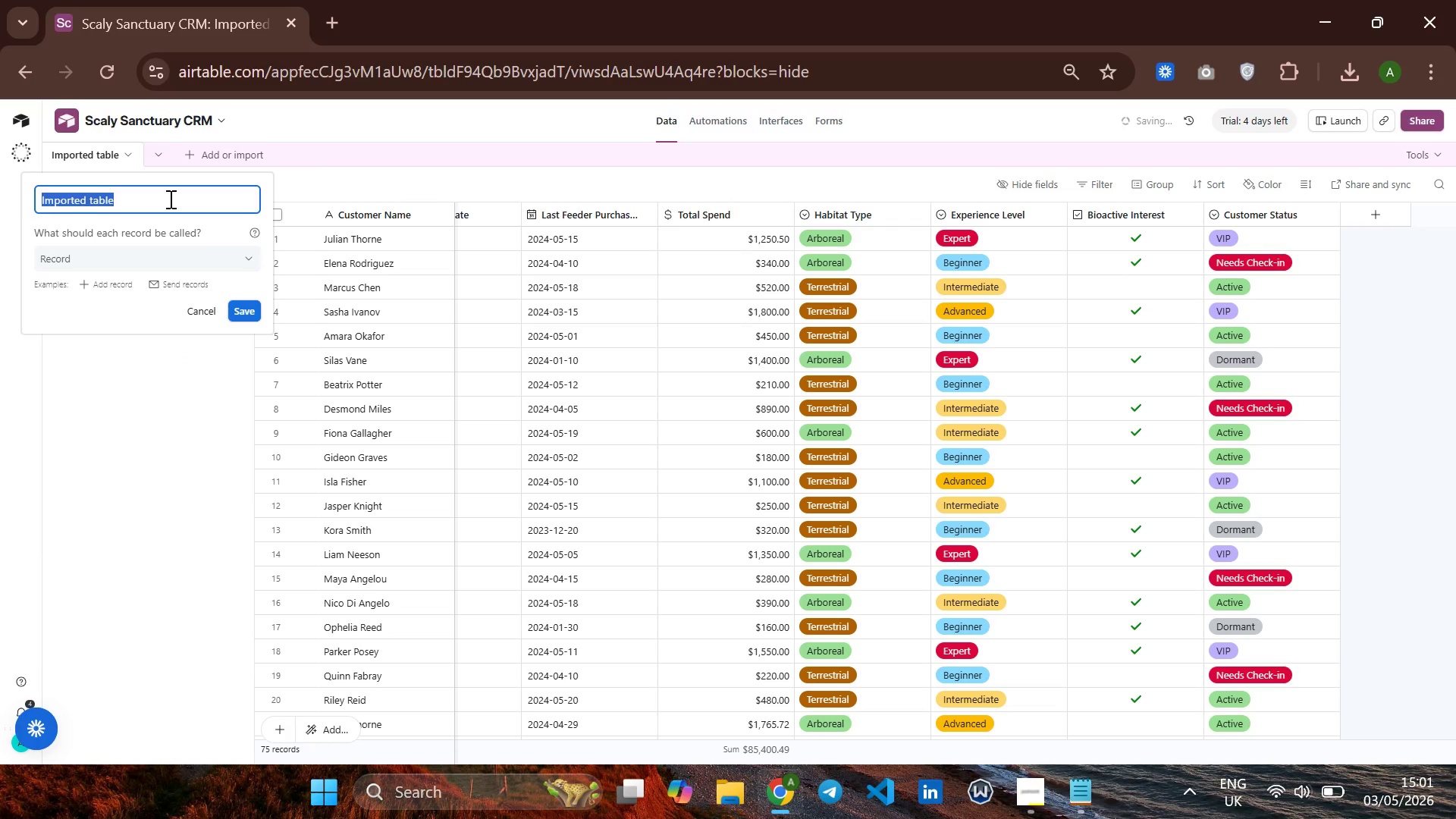 
type(Customers)
key(Backspace)
key(Backspace)
 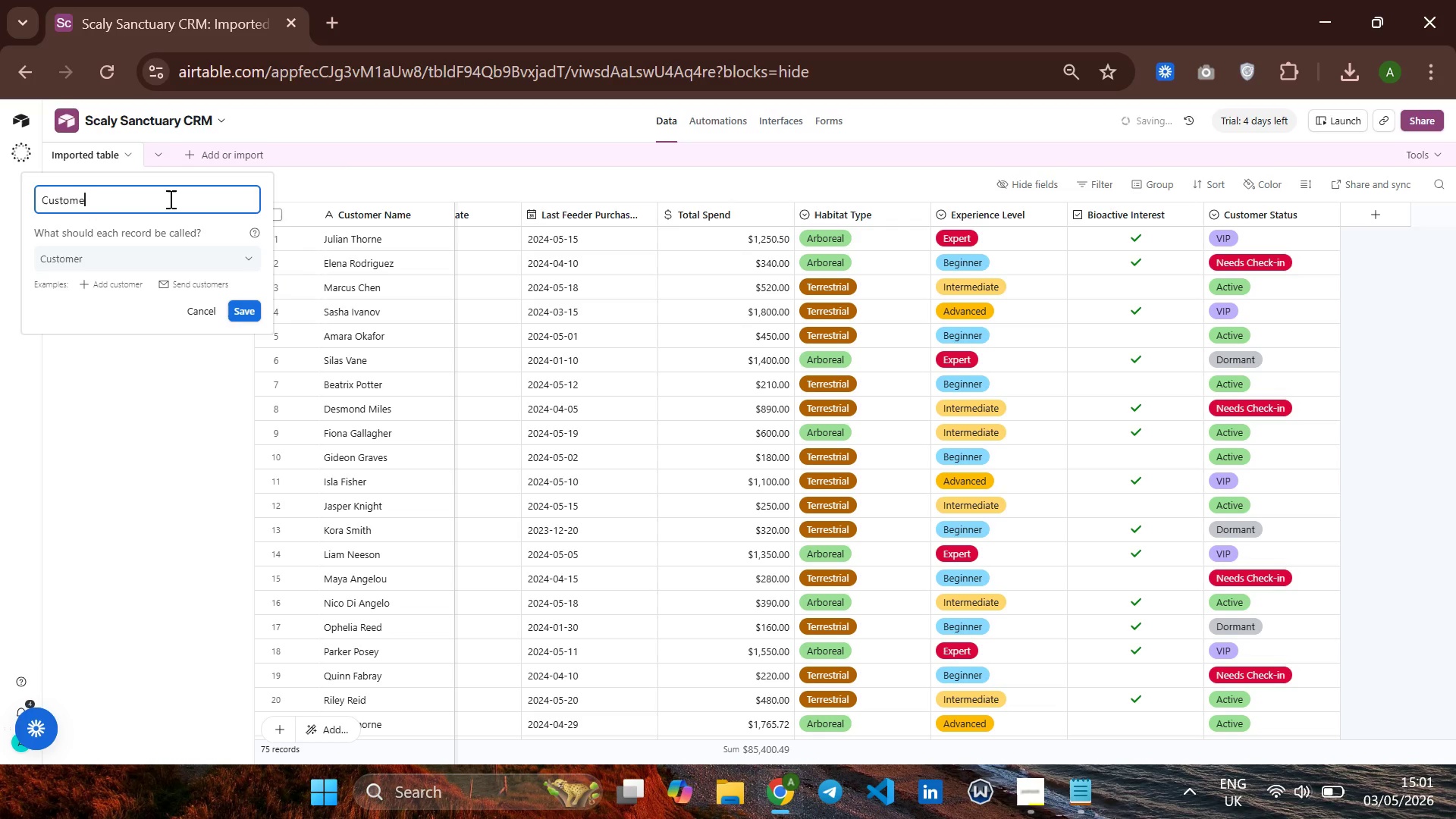 
wait(6.51)
 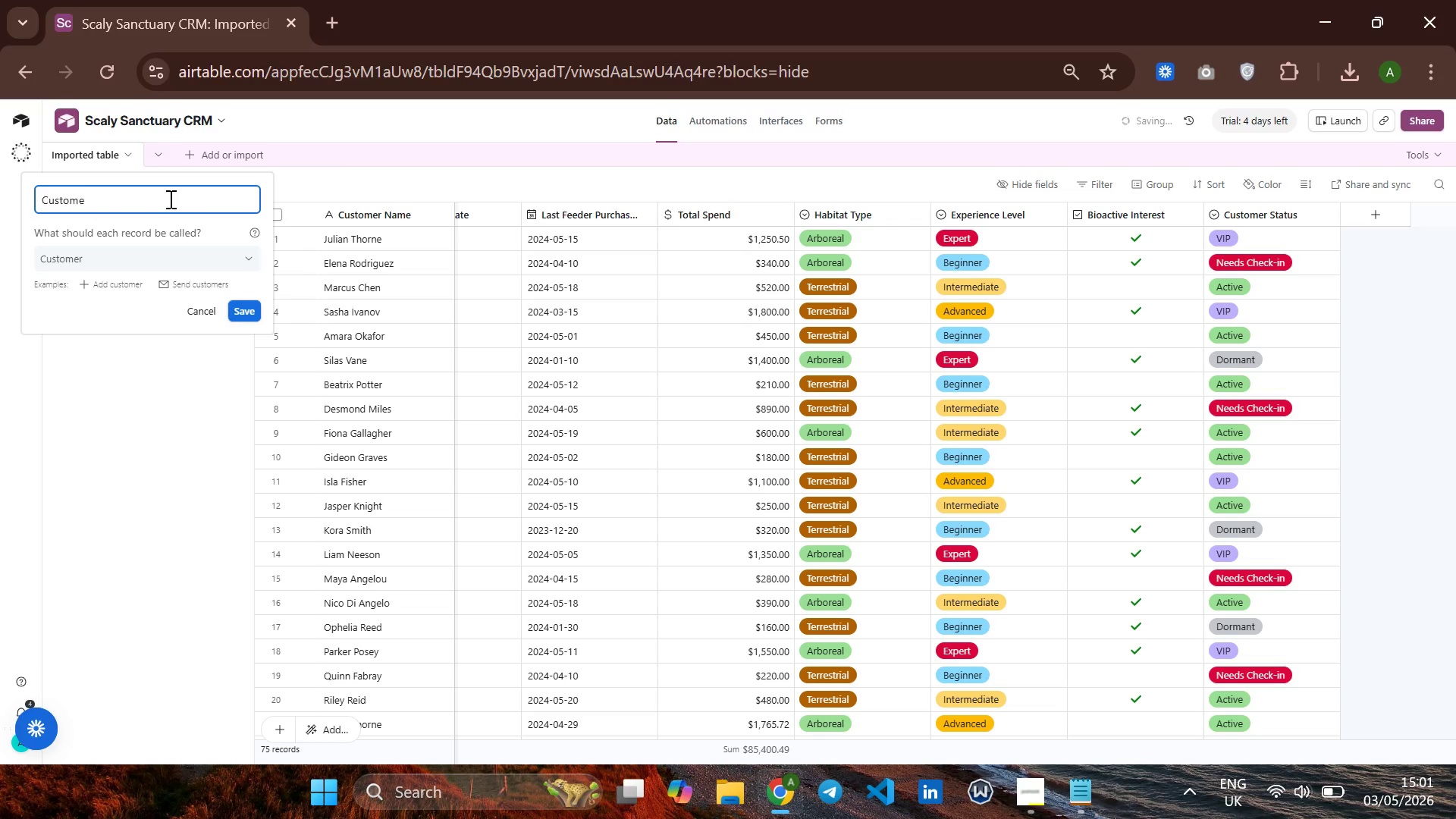 
type(rs)
 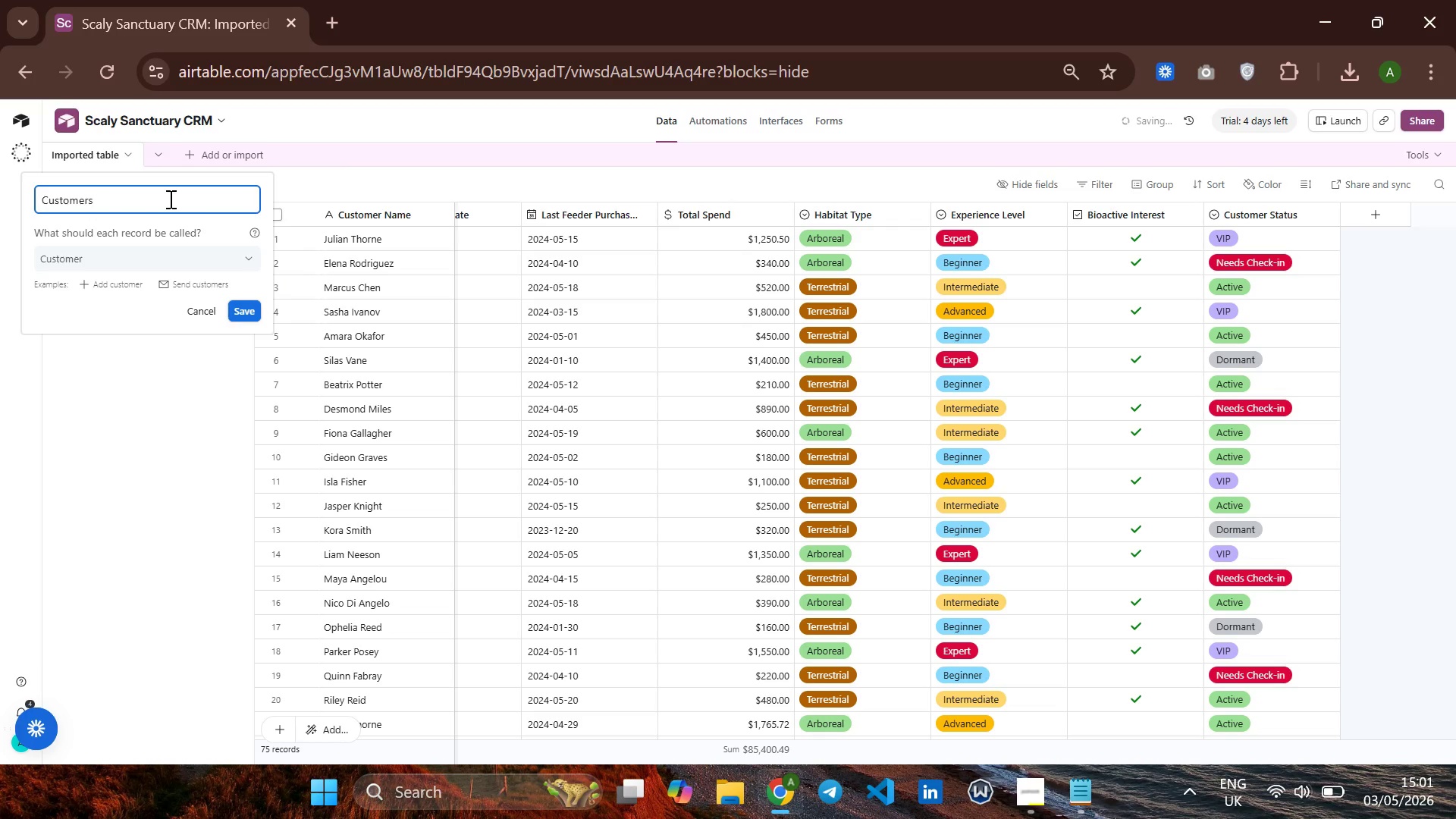 
key(Enter)
 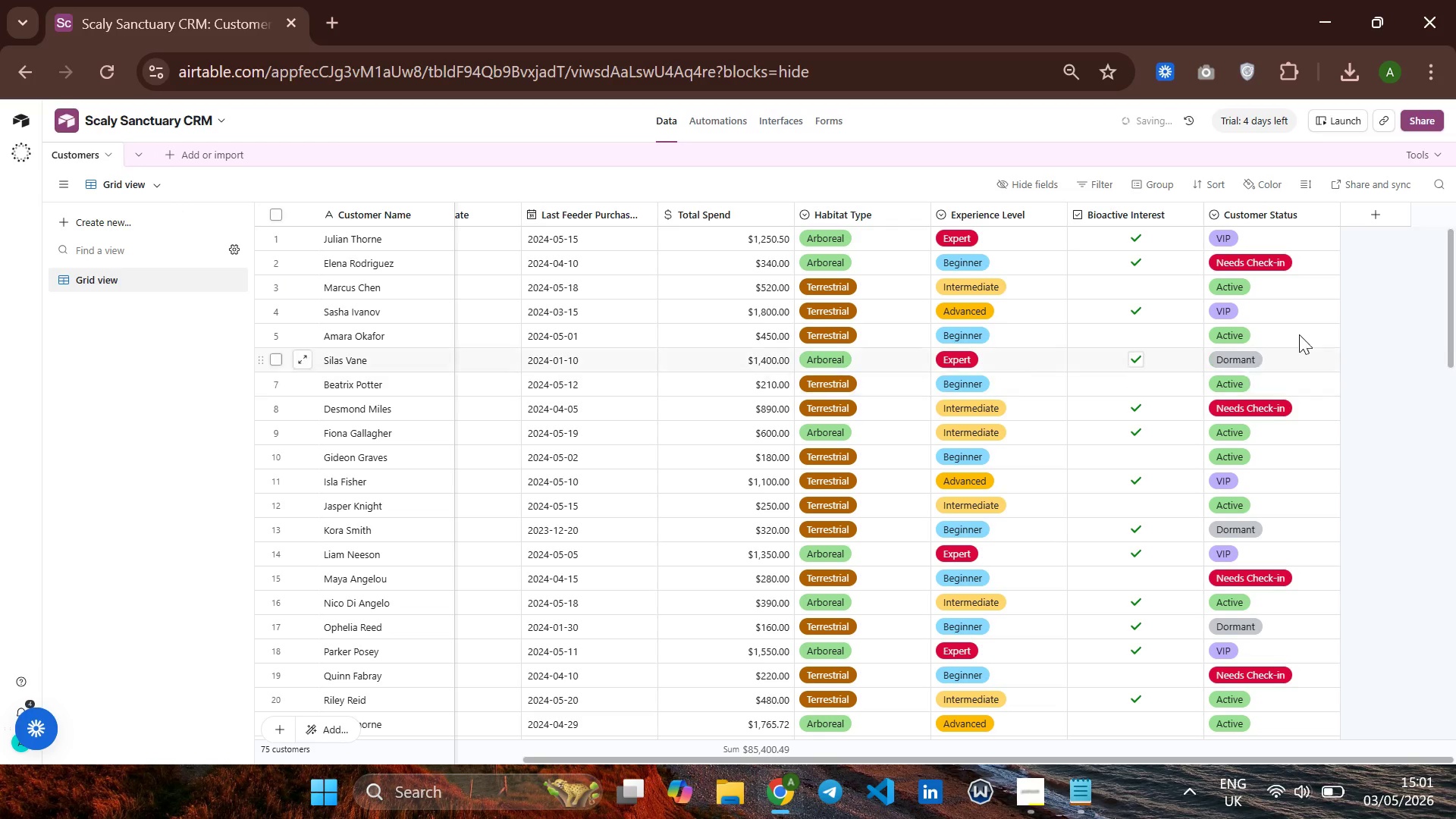 
left_click([1363, 212])
 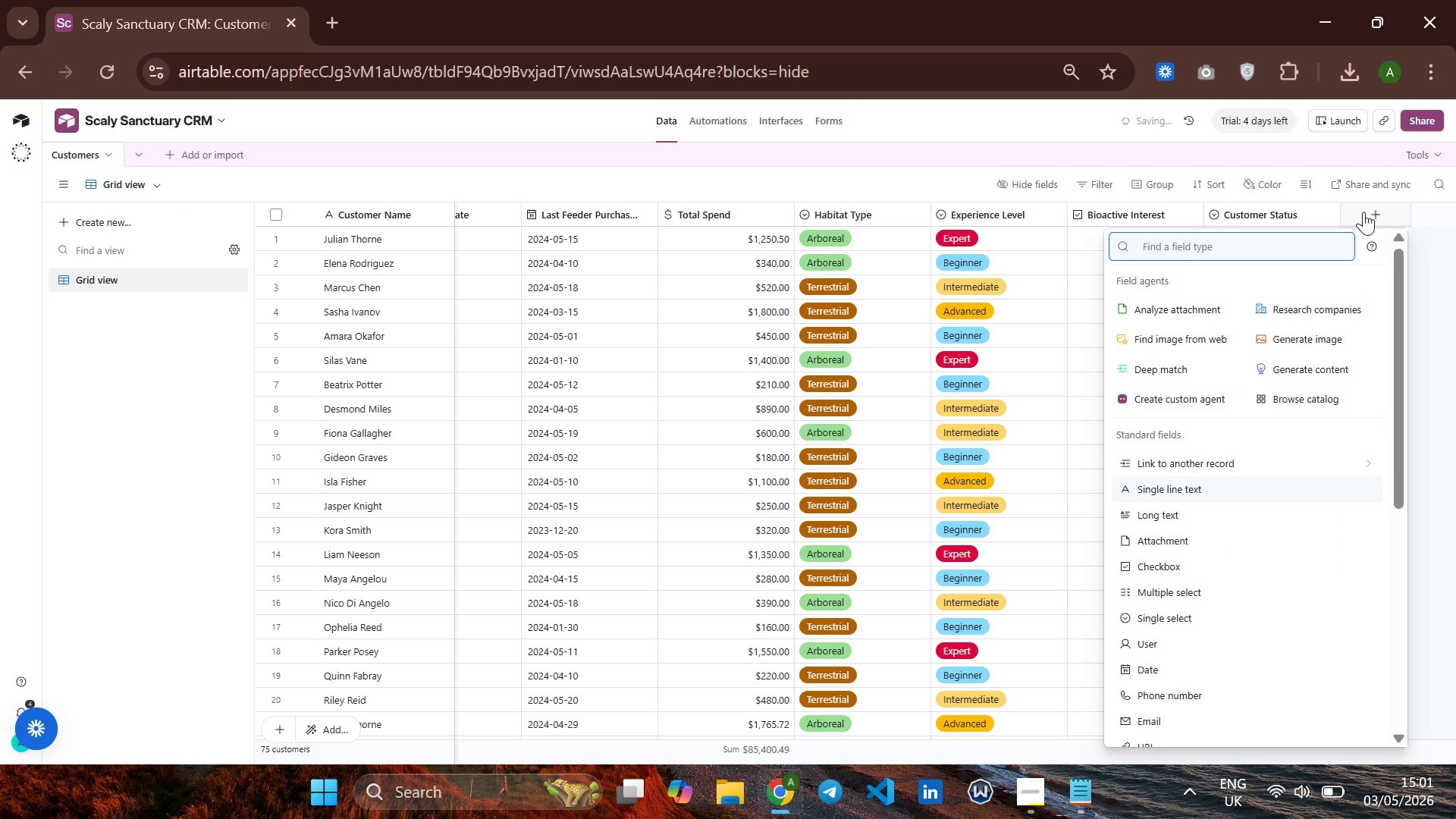 
wait(5.84)
 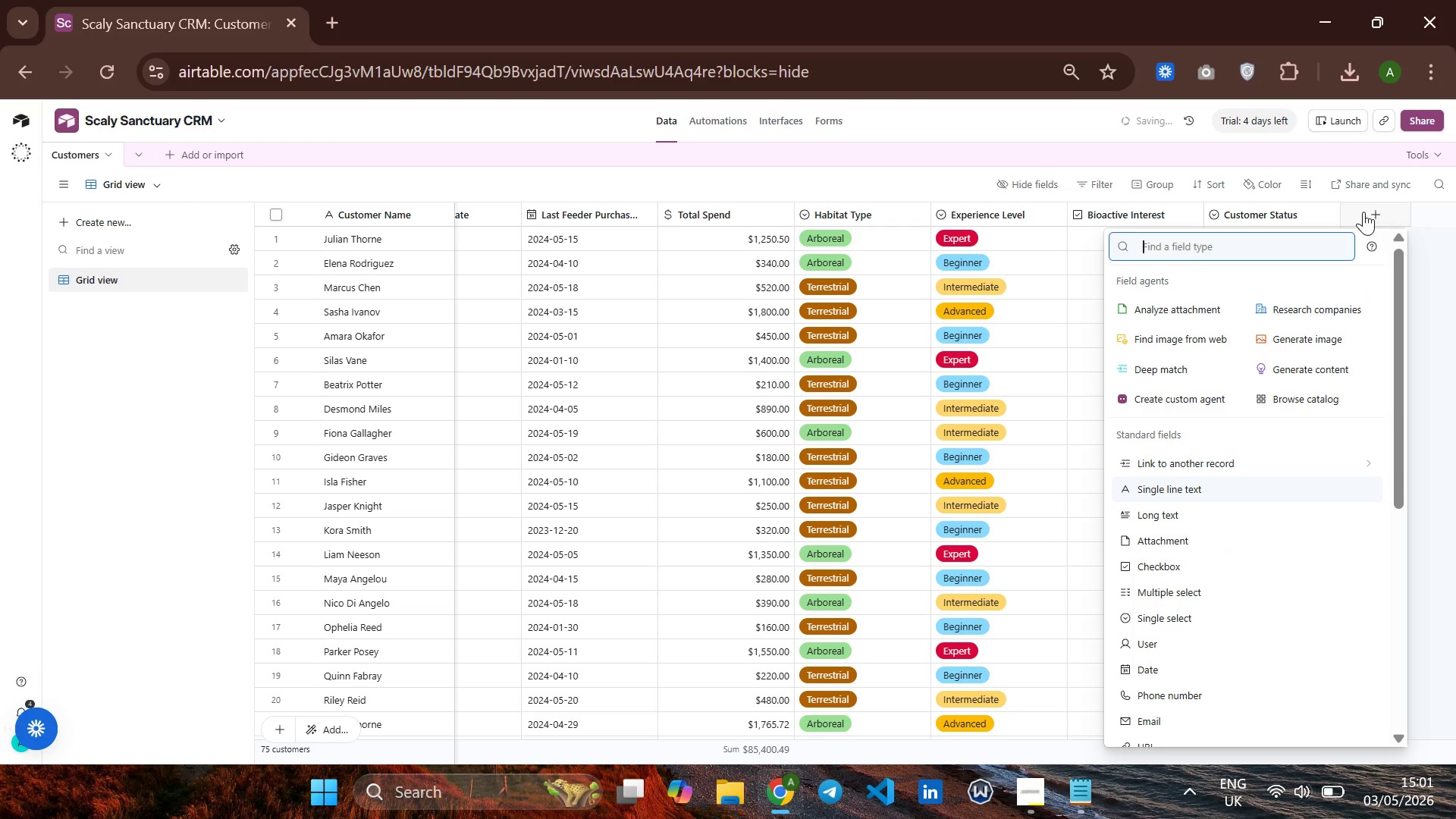 
type(multi)
 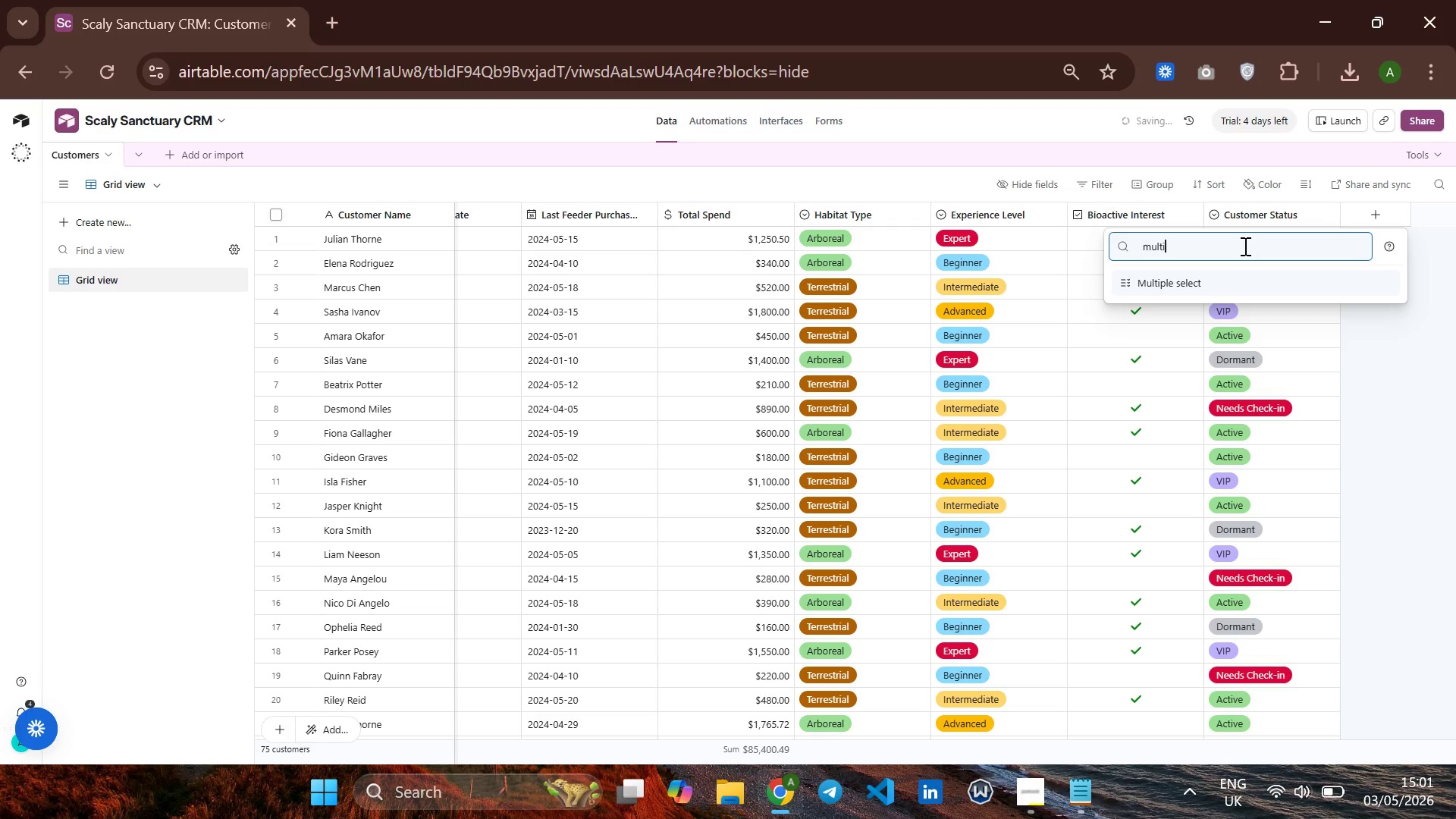 
key(Enter)
 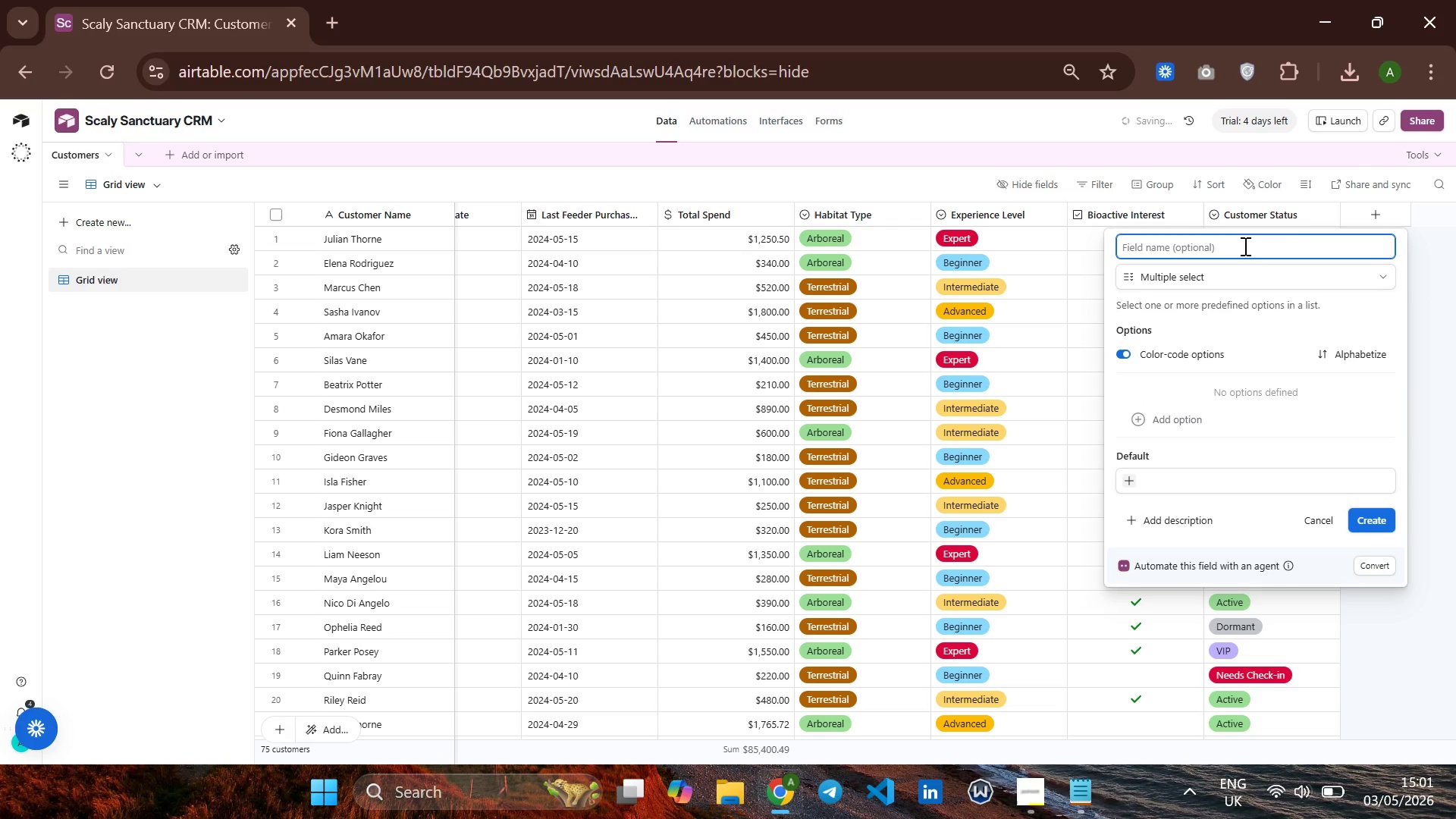 
type(Preferred Species)
 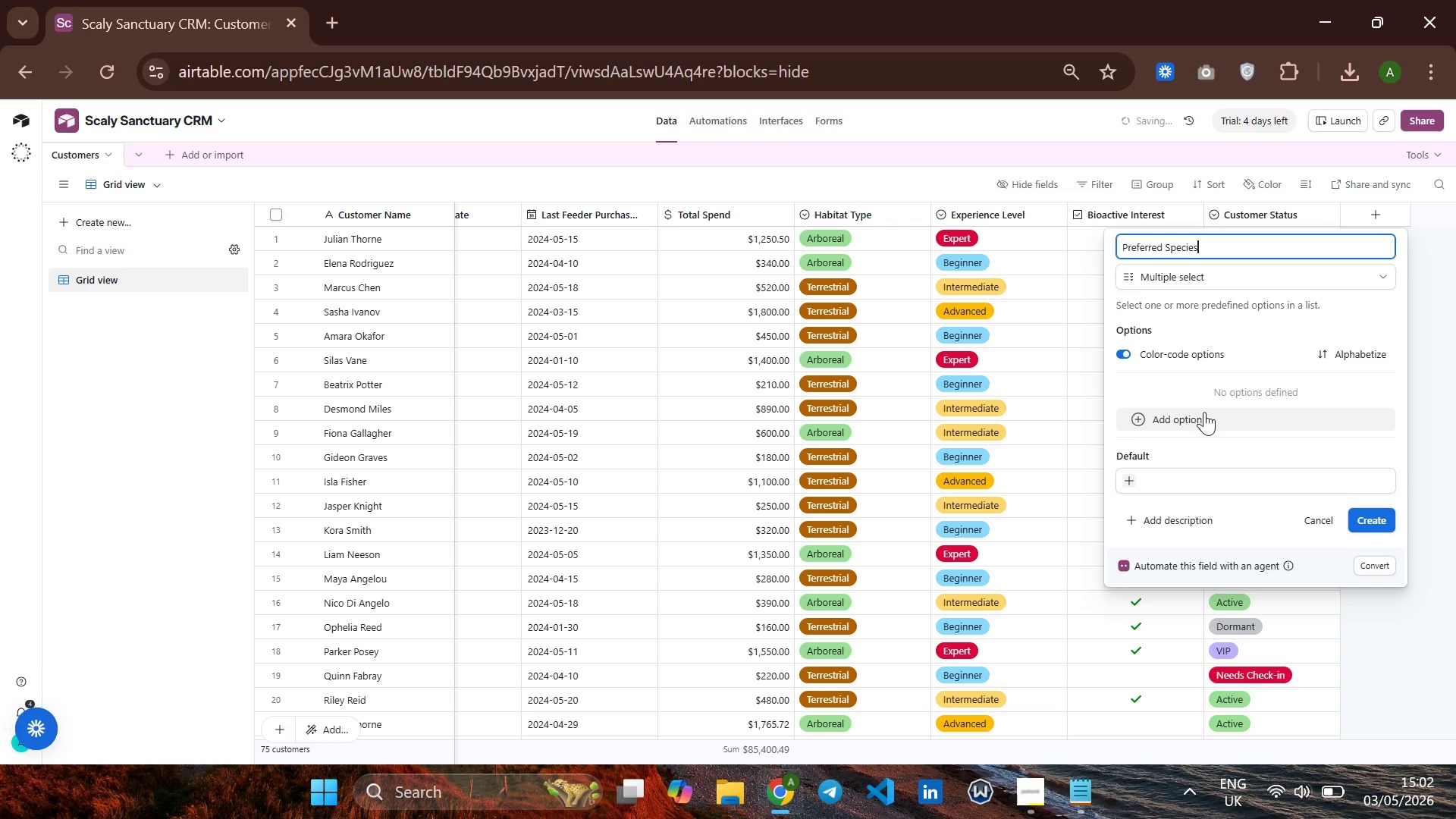 
left_click([1204, 412])
 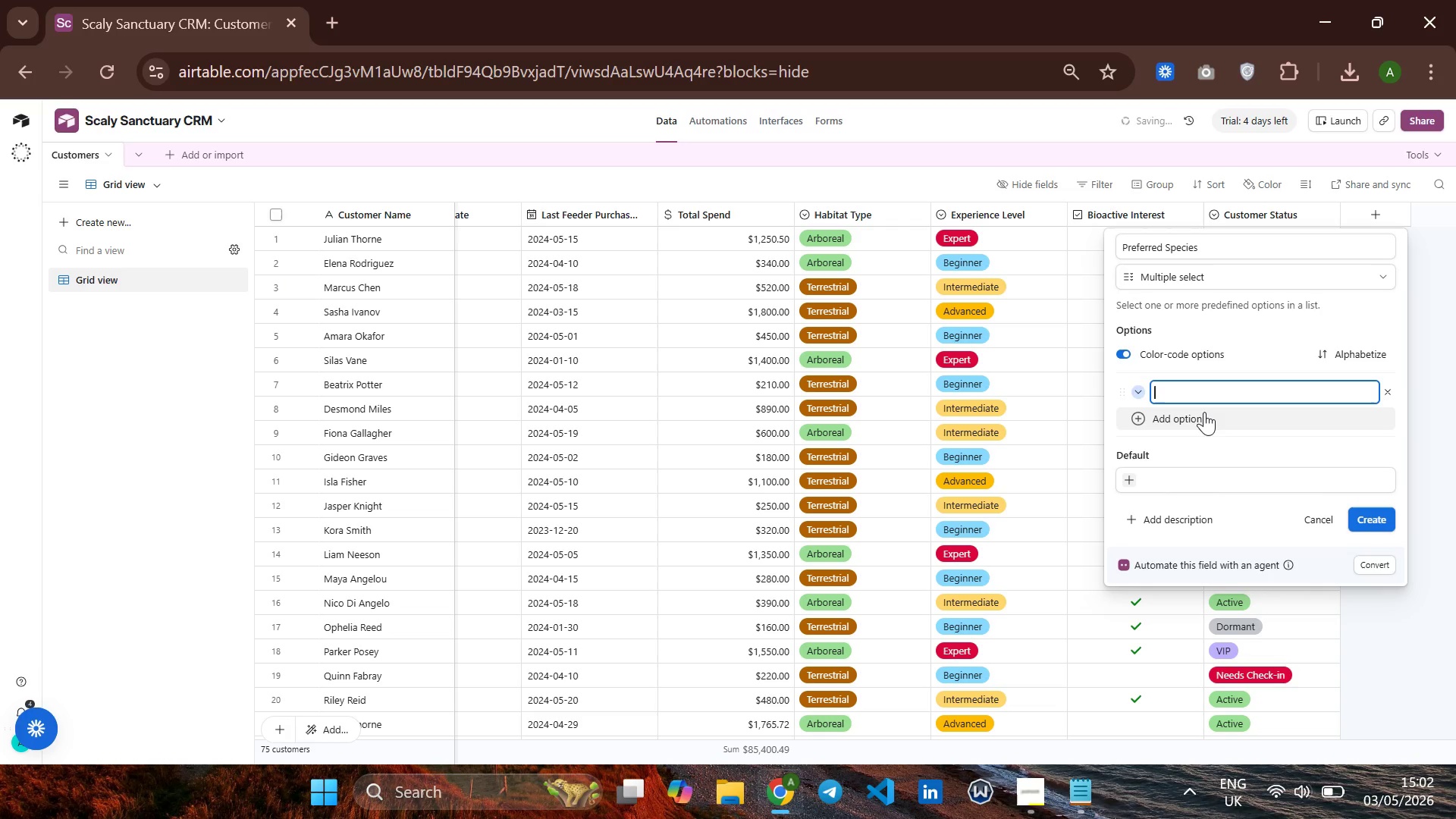 
type(Ball Pythone)
key(Backspace)
 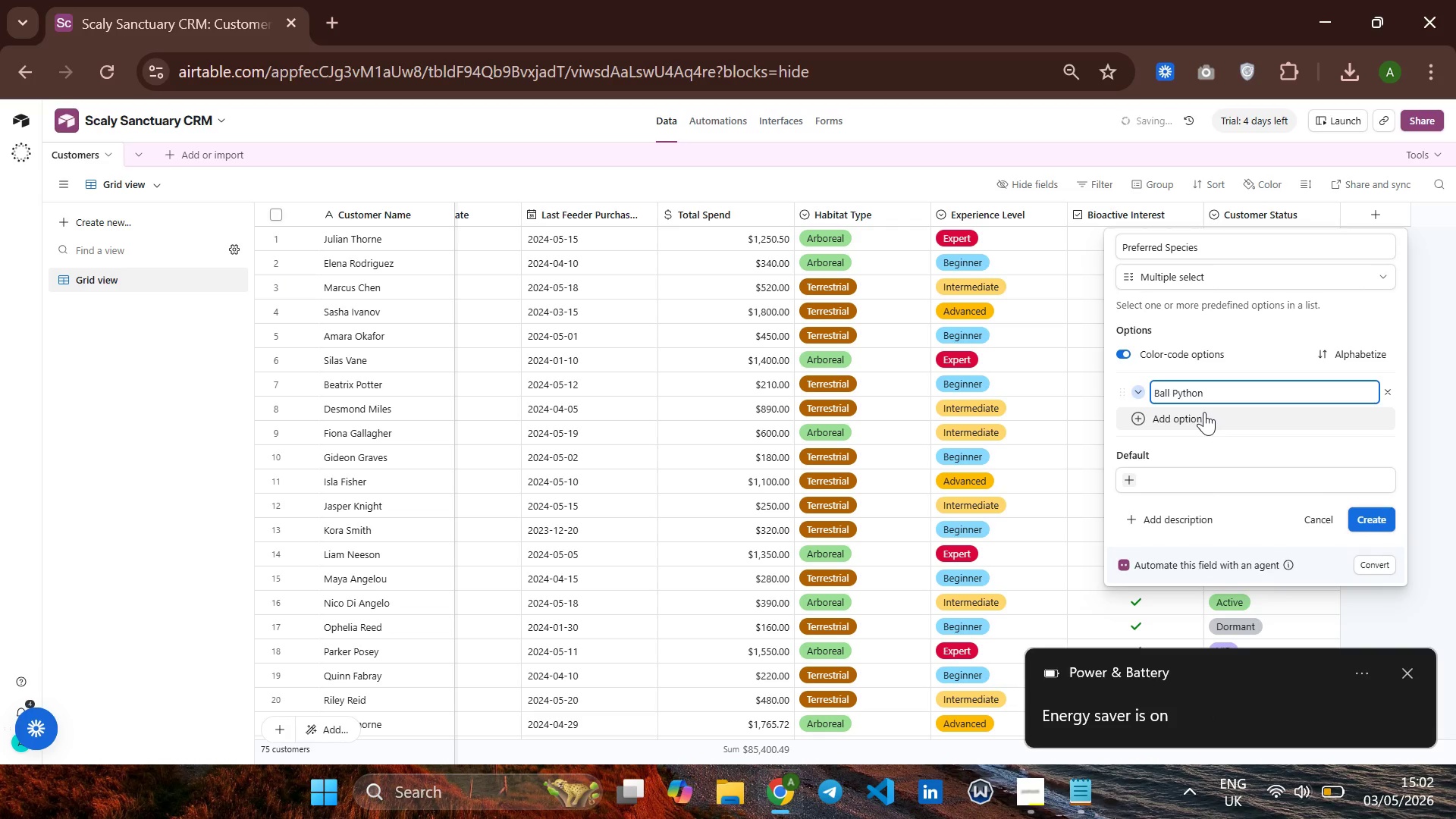 
mouse_move([1449, 2])
 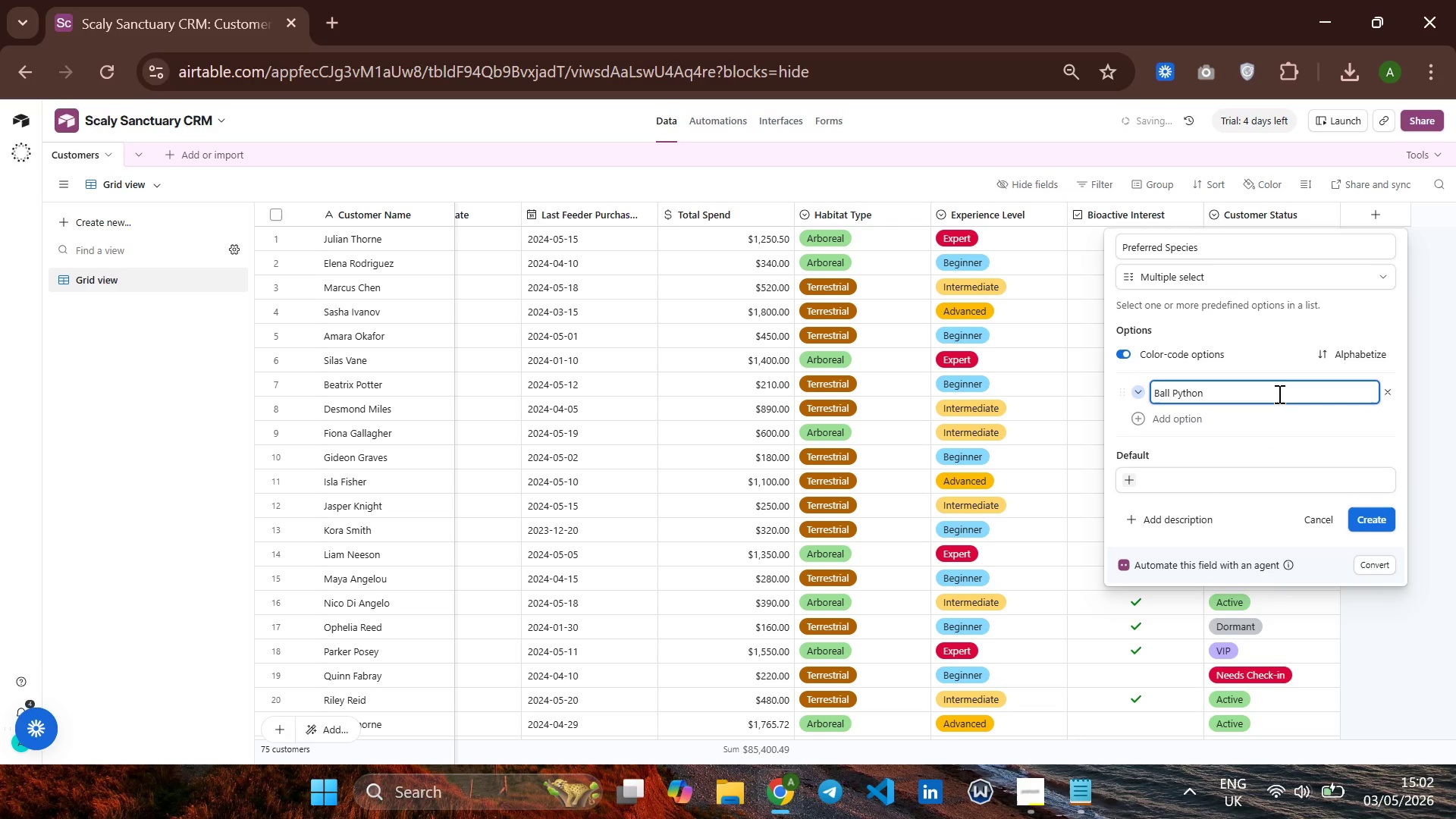 
key(Enter)
 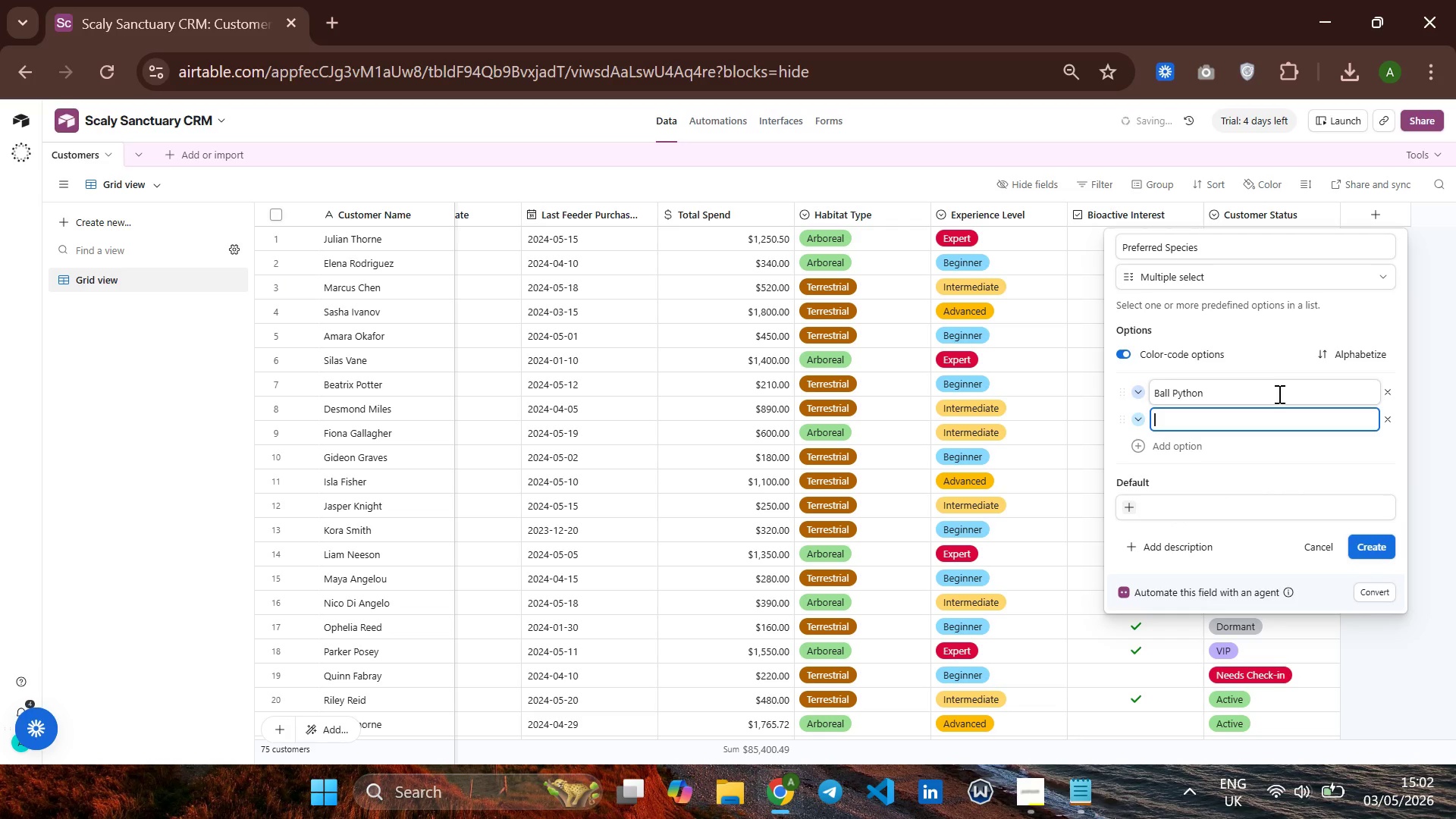 
type(Crested Gecko )
key(Backspace)
 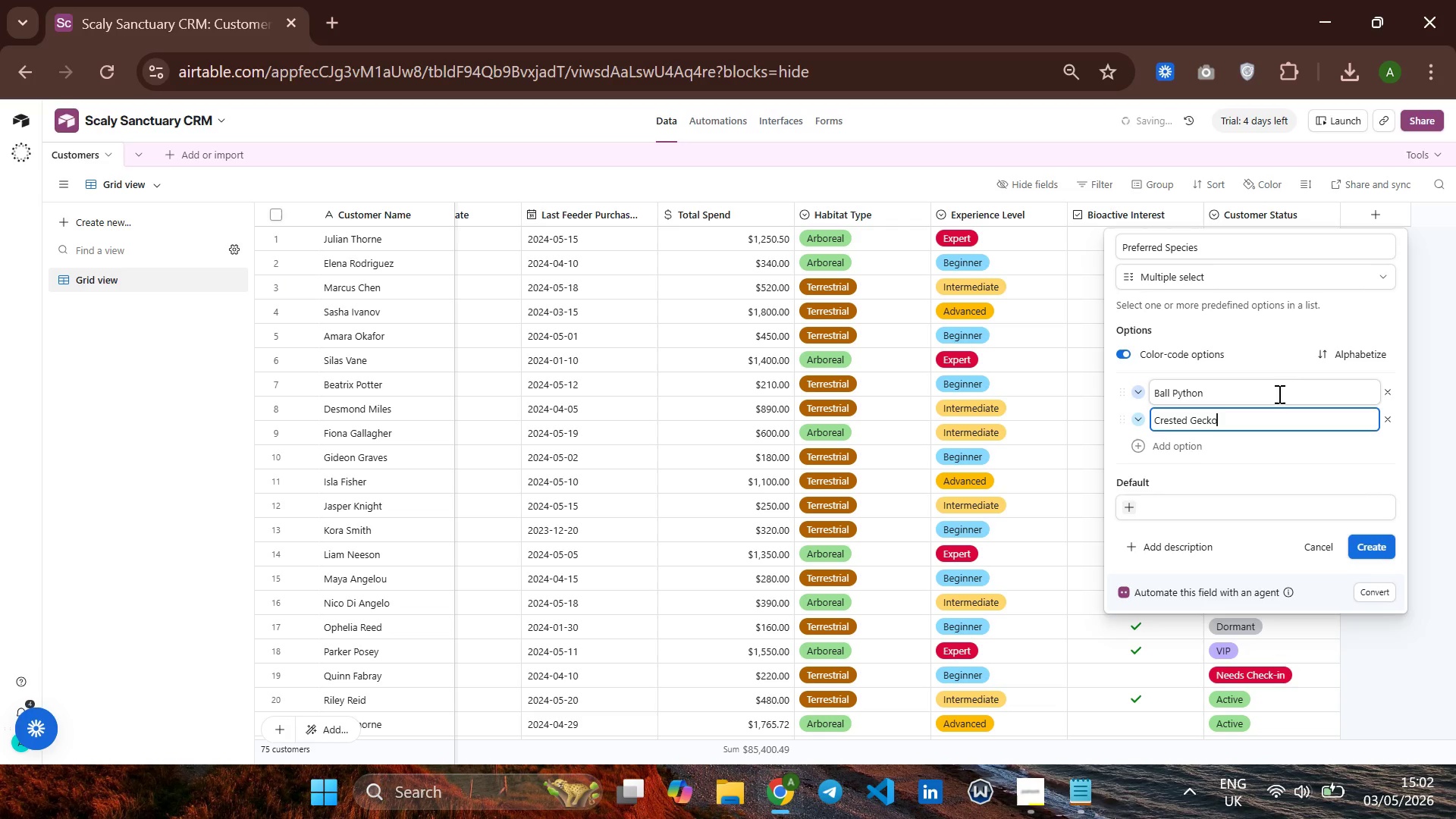 
key(Enter)
 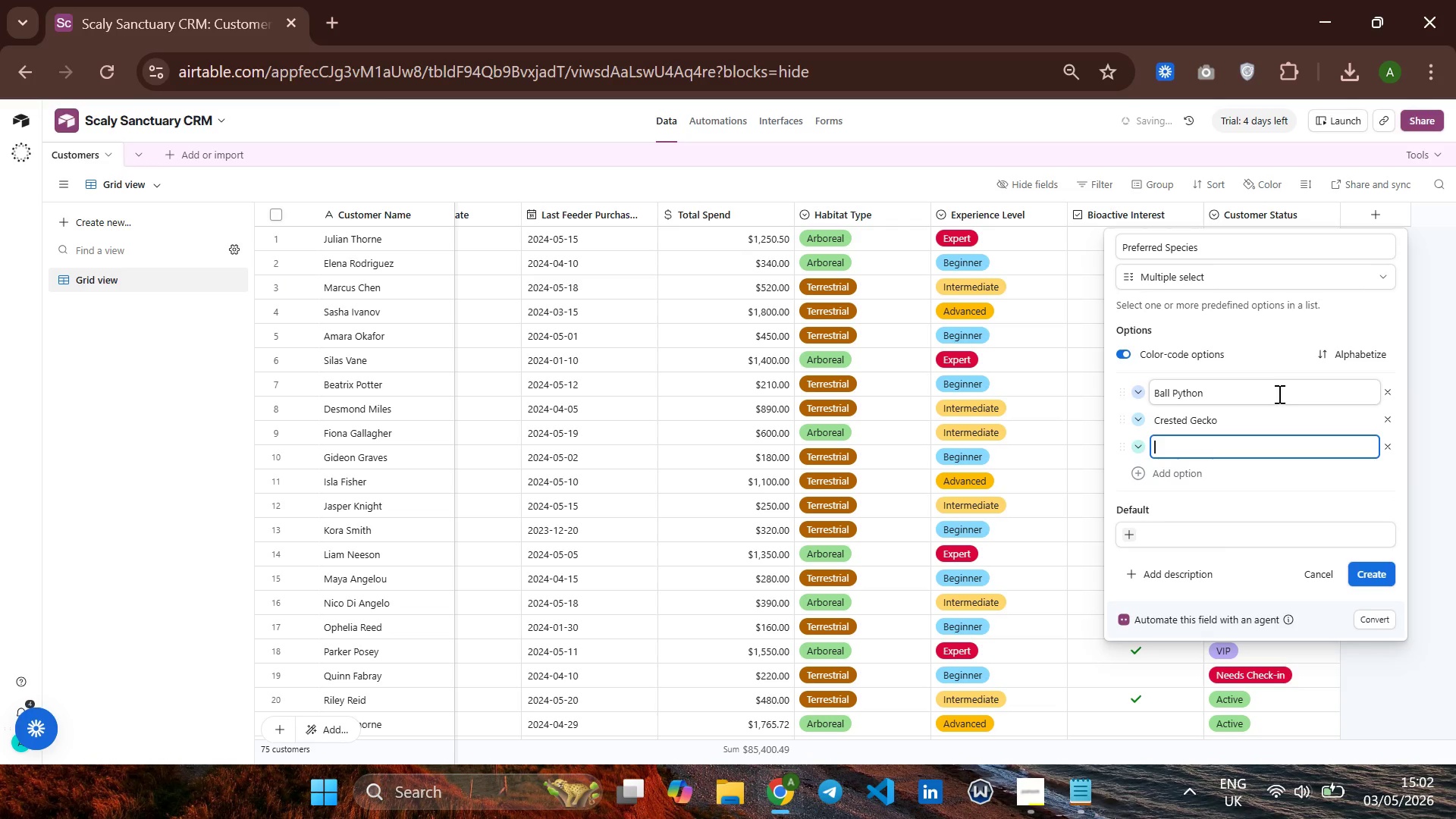 
type(Bearded Dragon )
key(Backspace)
 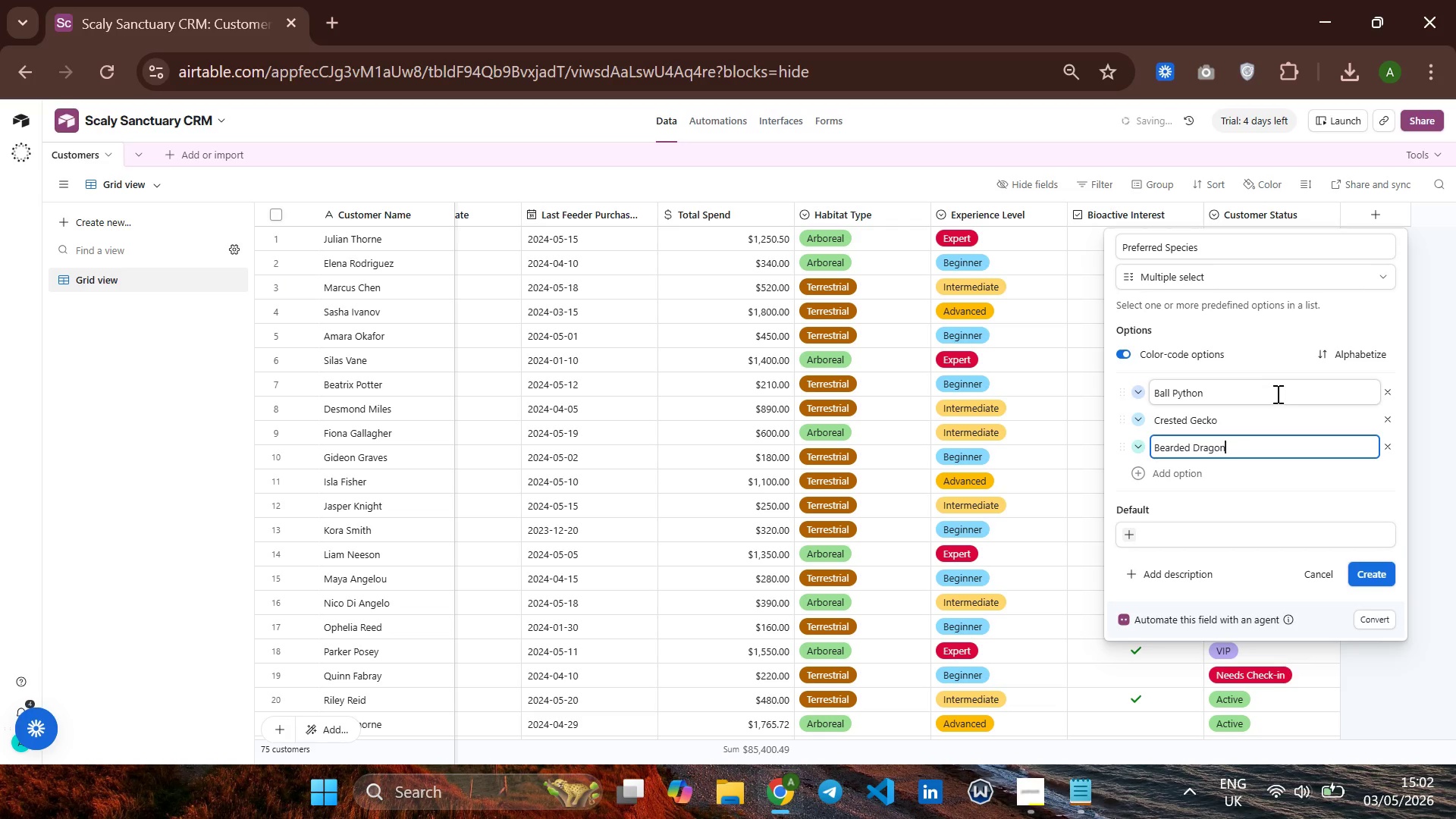 
key(Enter)
 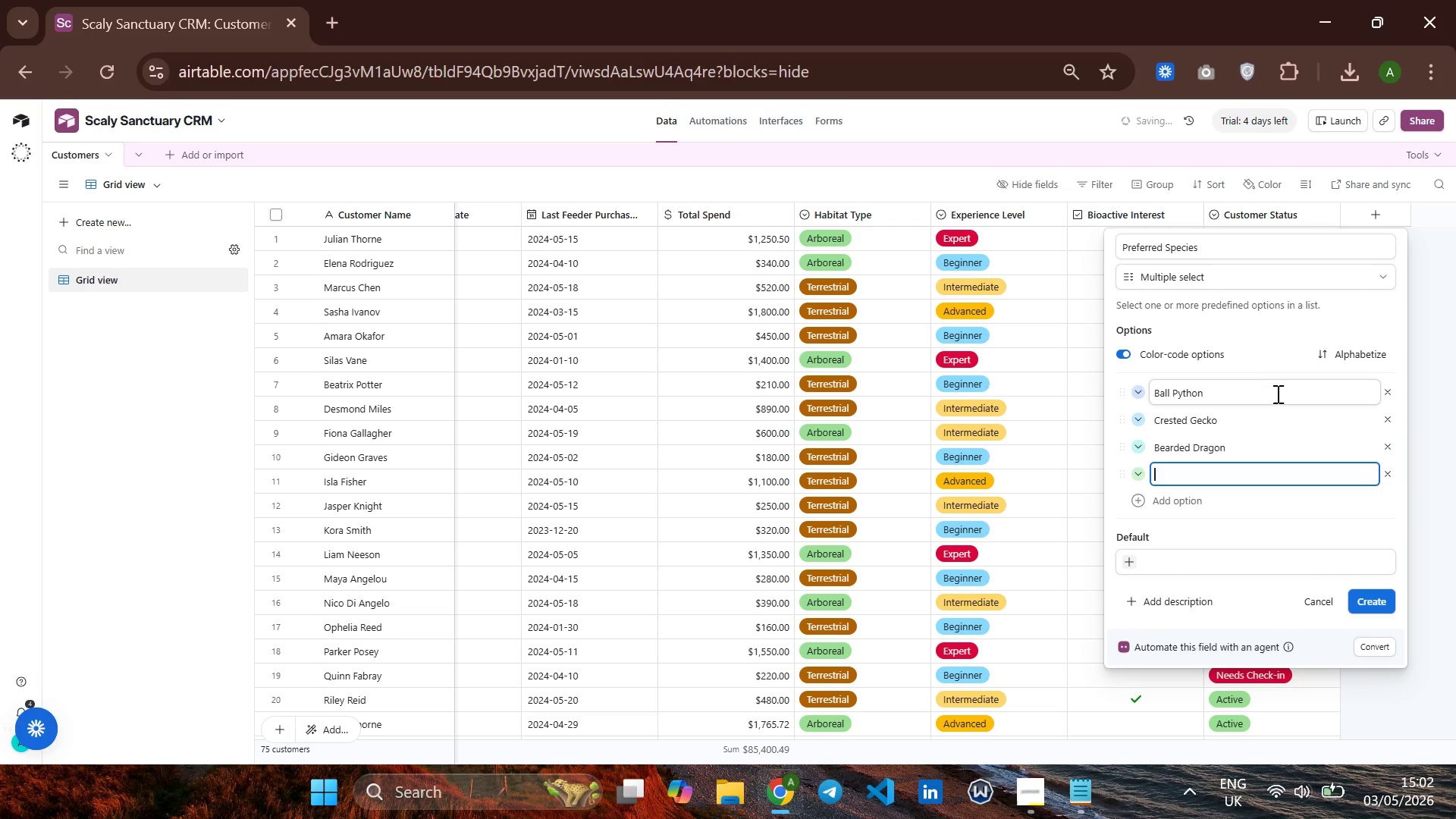 
type(Green Tree Python)
 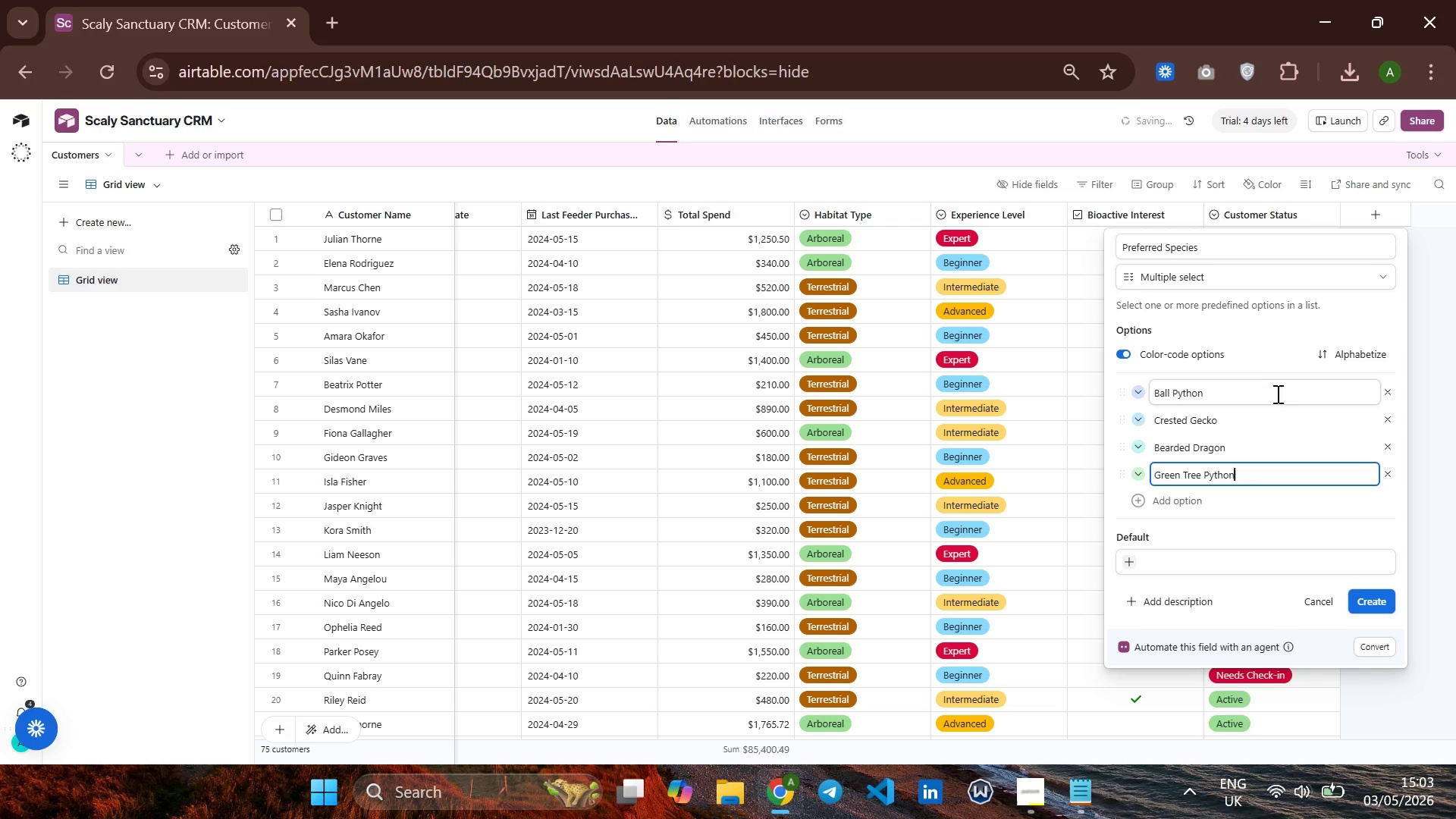 
key(Enter)
 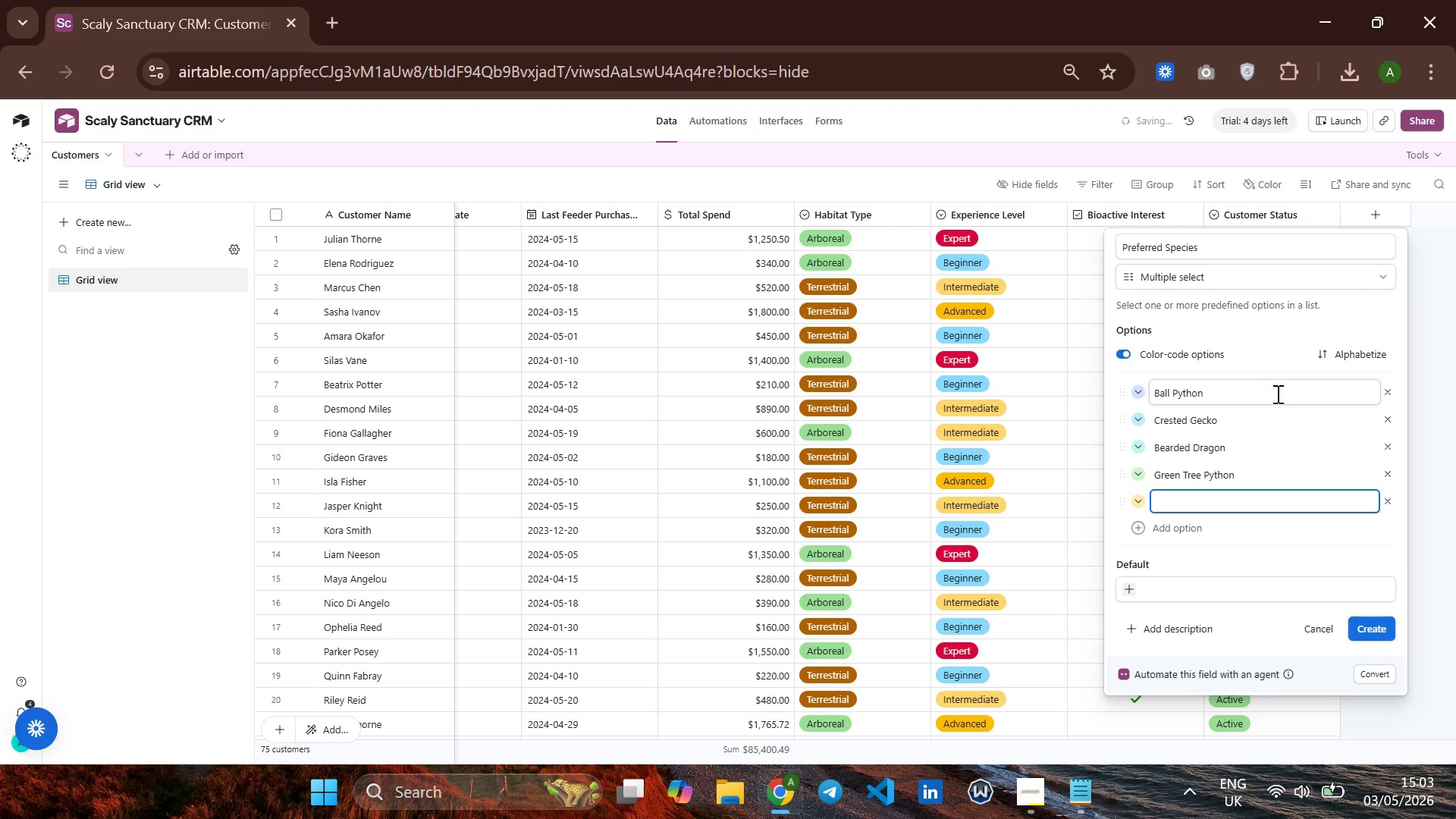 
type(Leopard Gecko)
 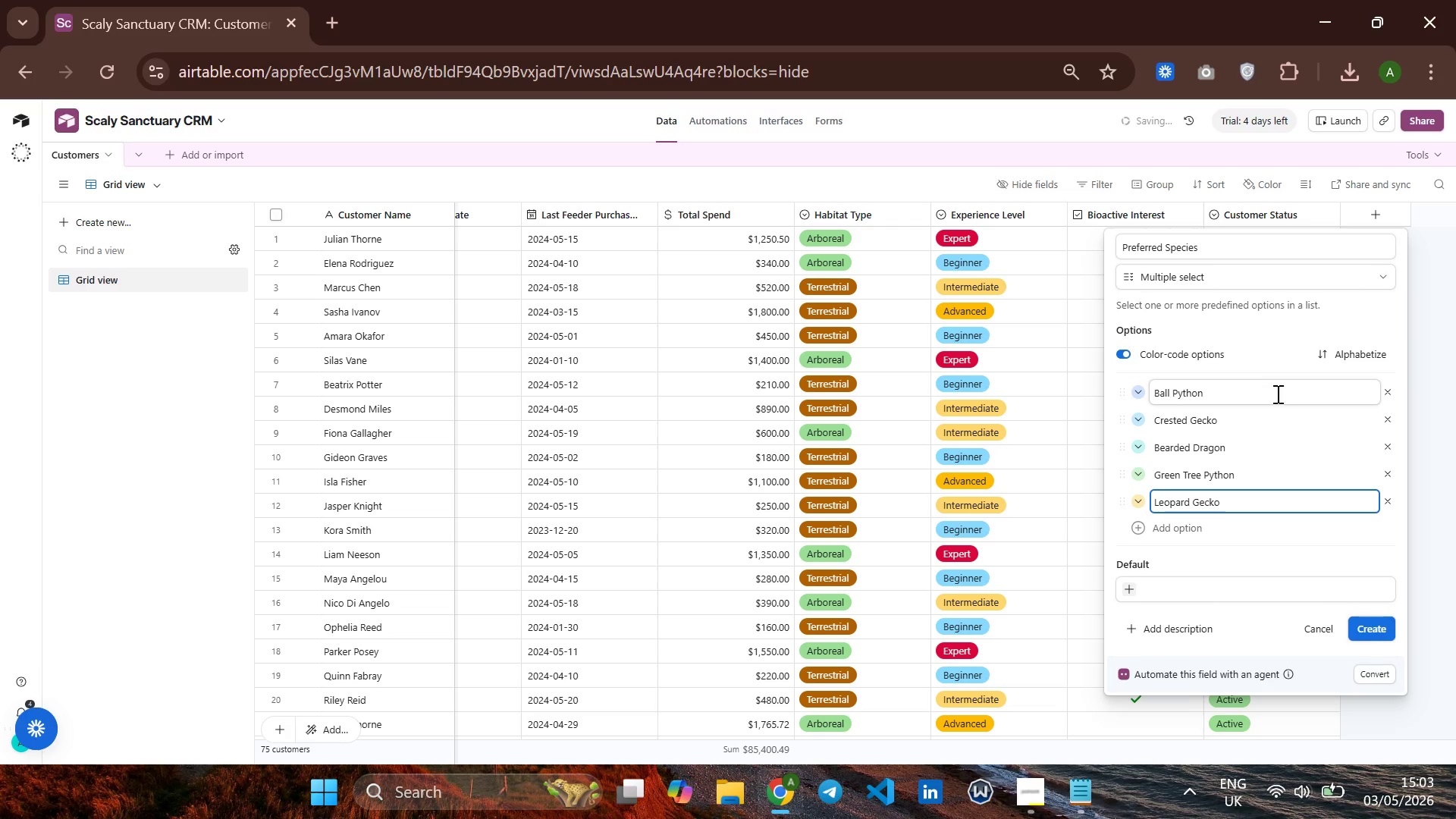 
key(Enter)
 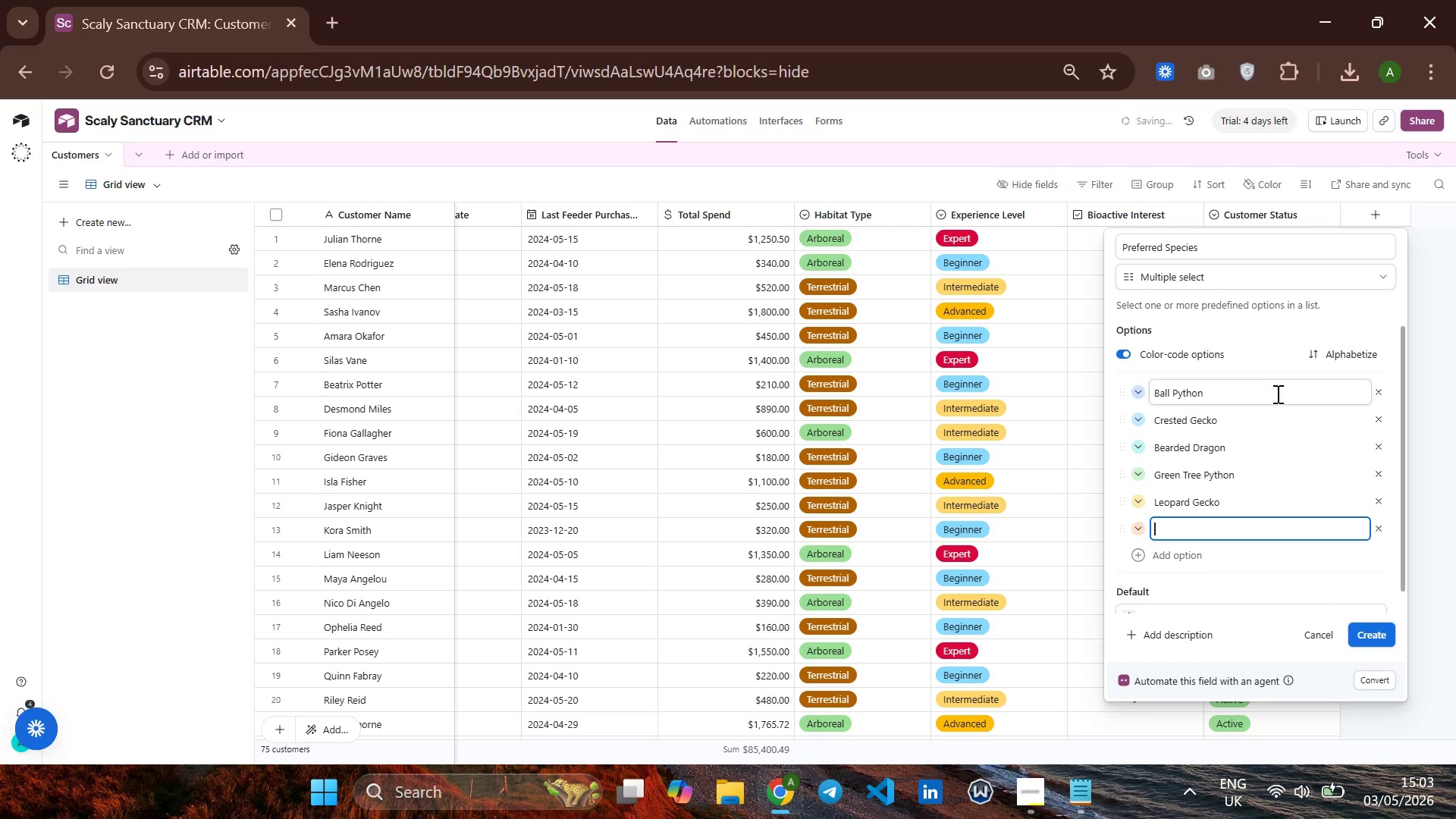 
type(Veiled Chamelo)
key(Backspace)
type(eon)
 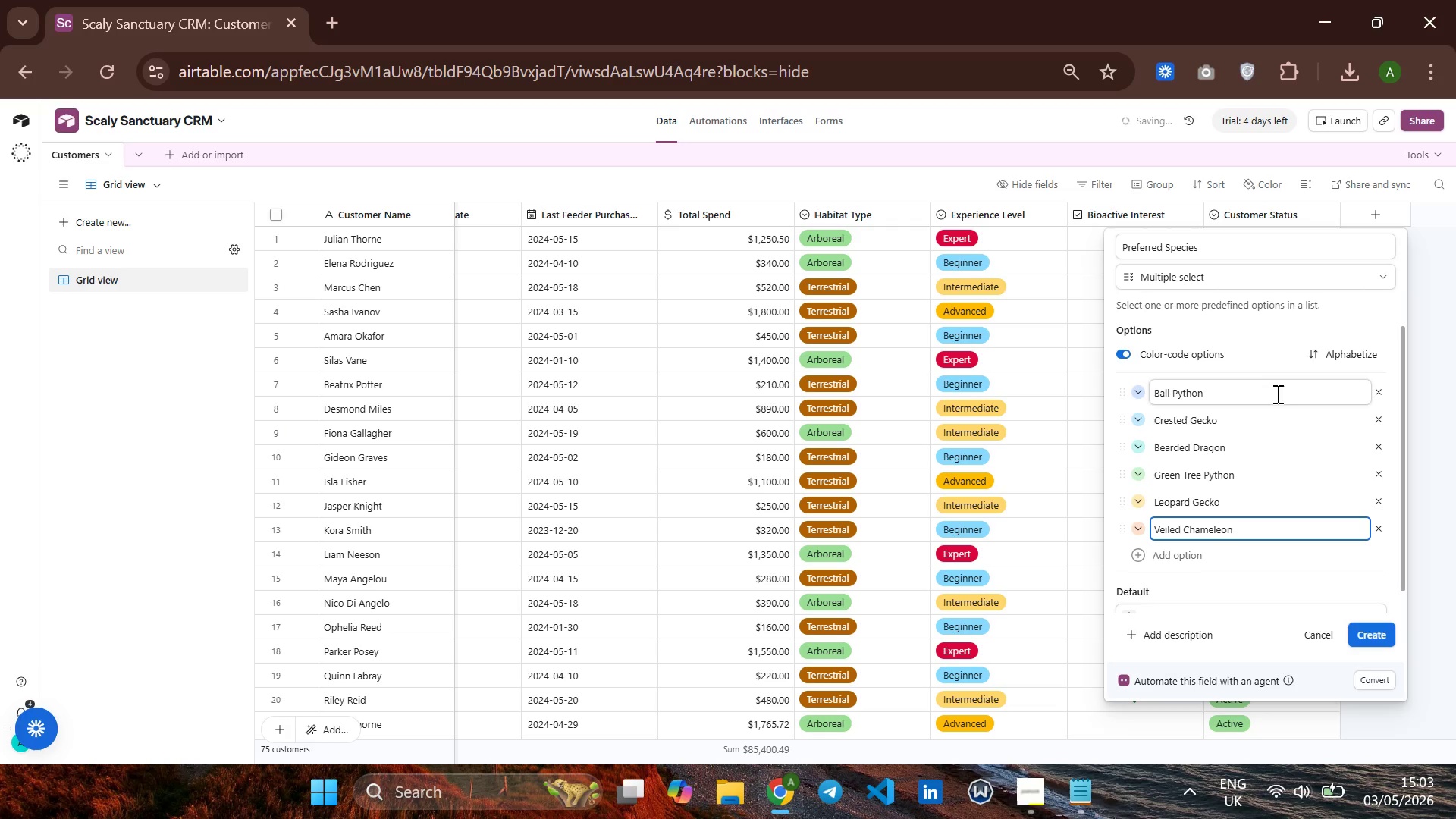 
key(Enter)
 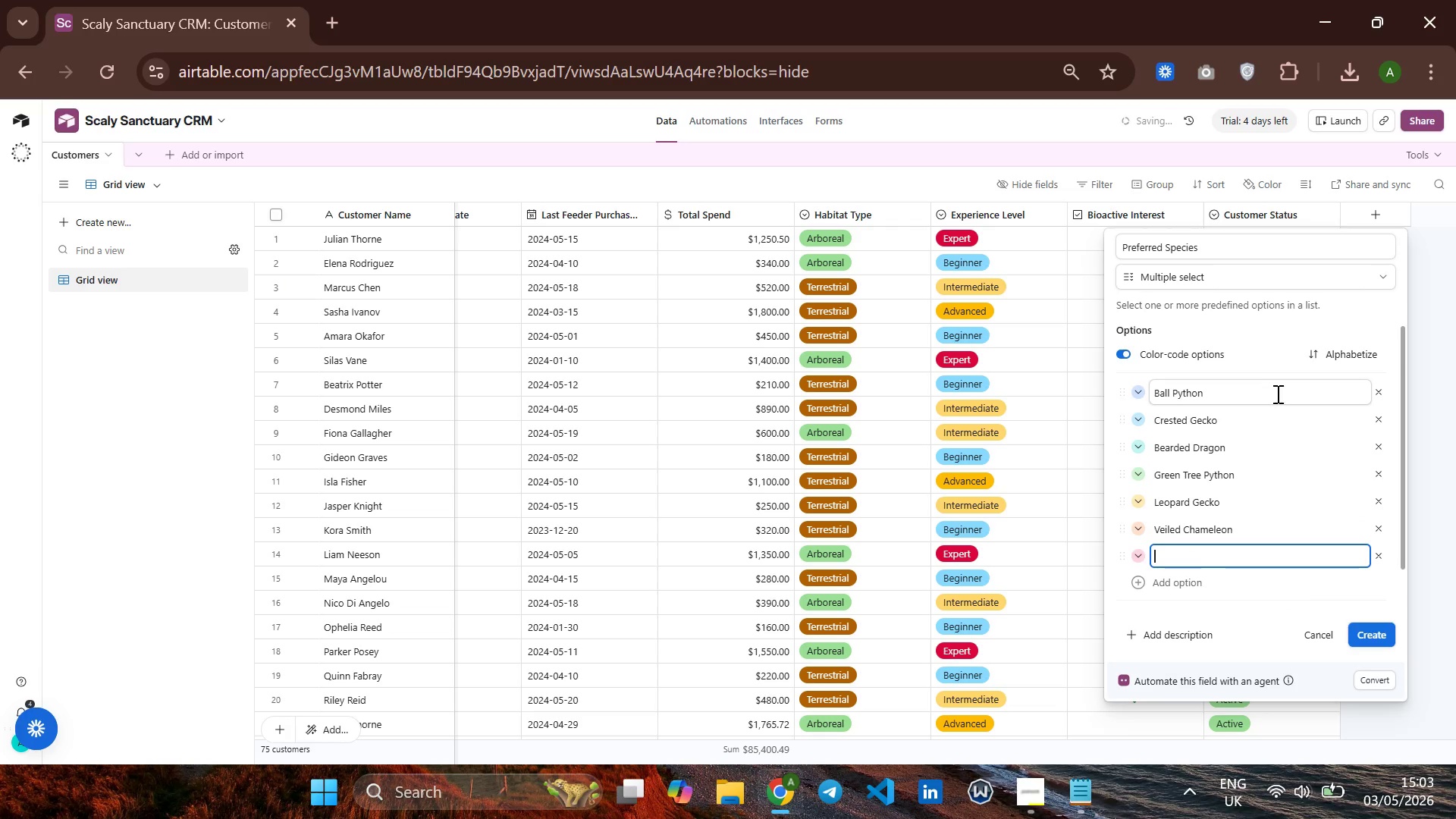 
type(Argentine Black and White Regu)
 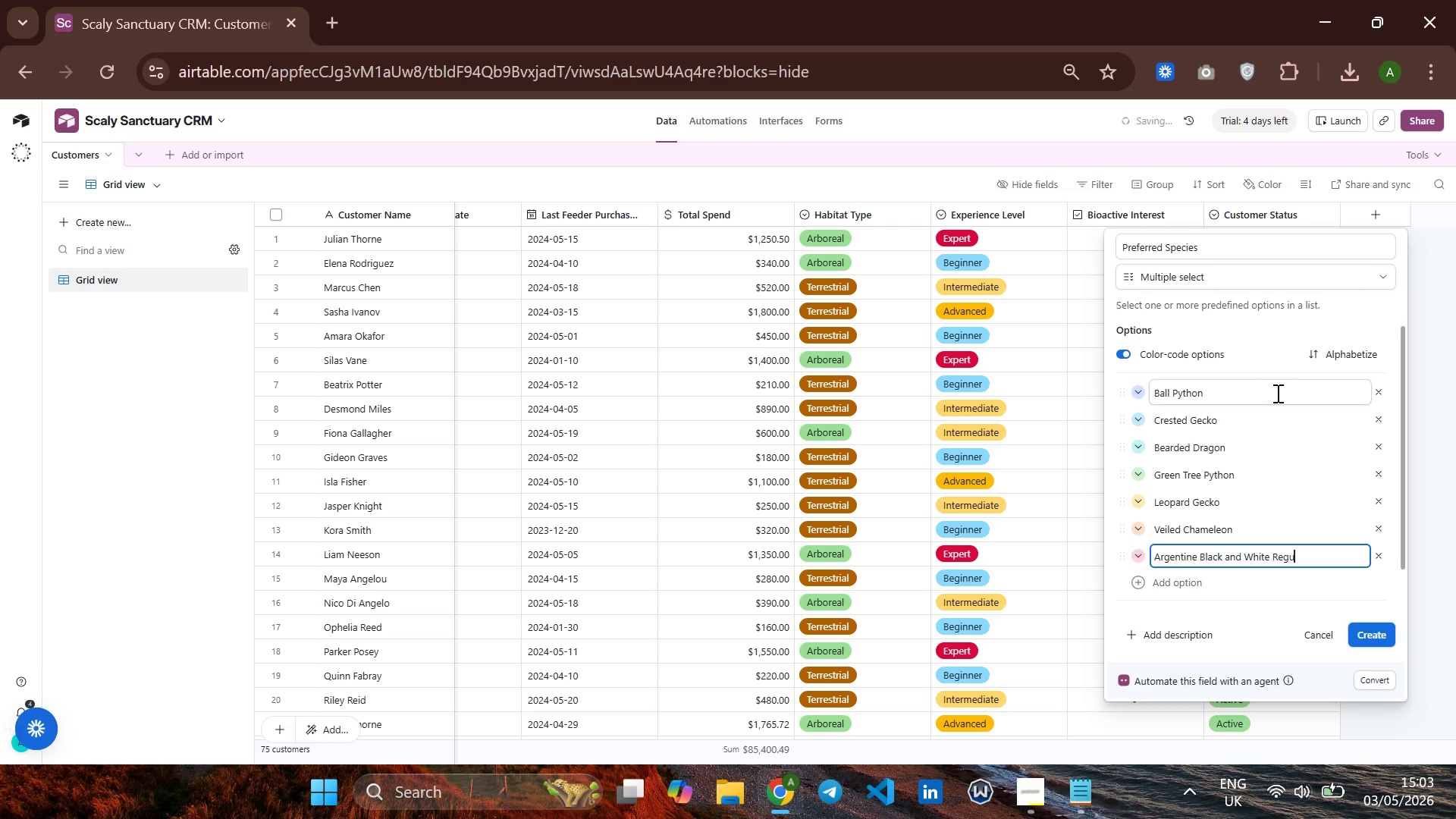 
key(Enter)
 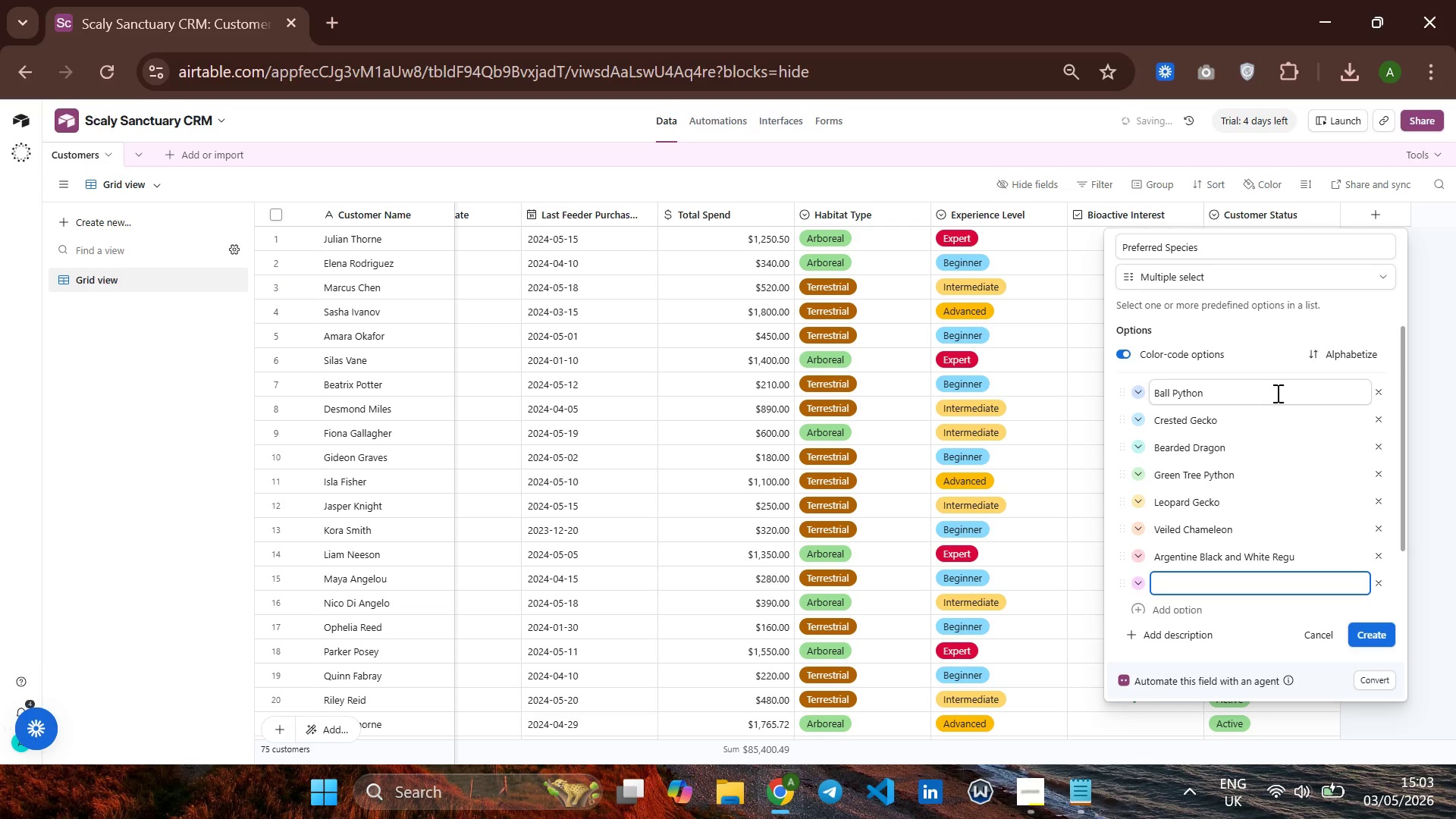 
type(Blue R)
key(Backspace)
type(Tongue)
 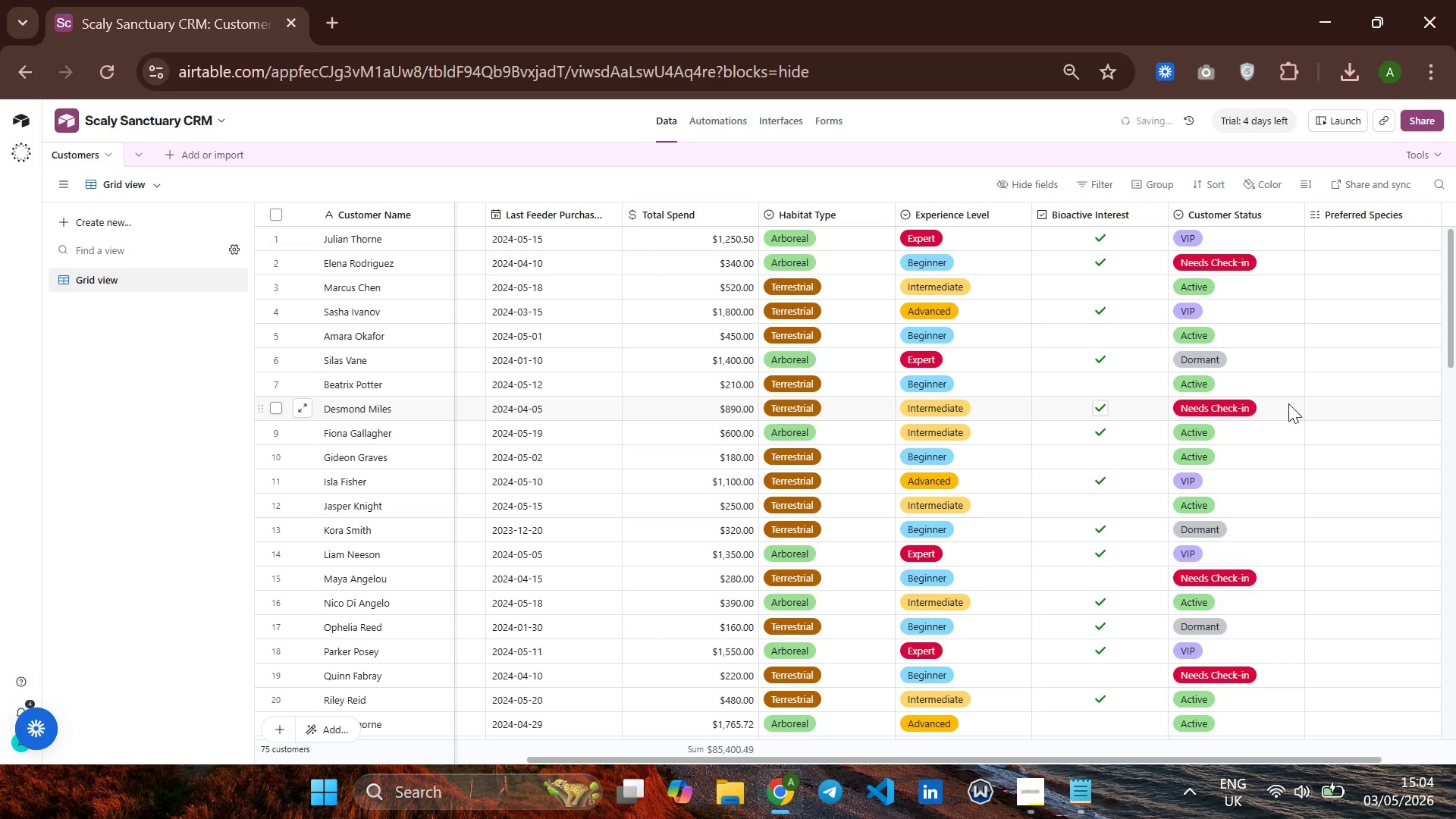 
wait(7.5)
 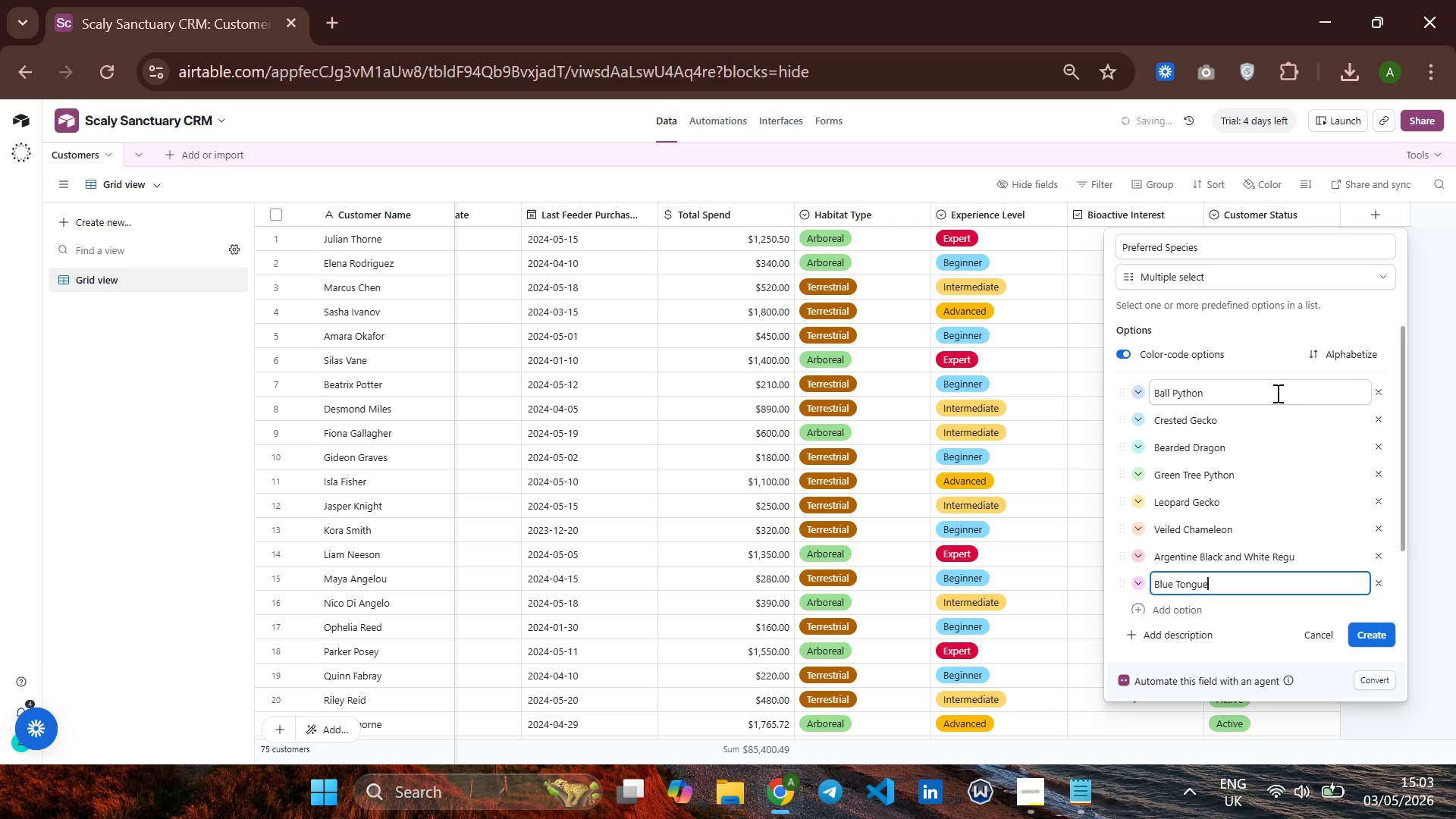 
left_click([1368, 214])
 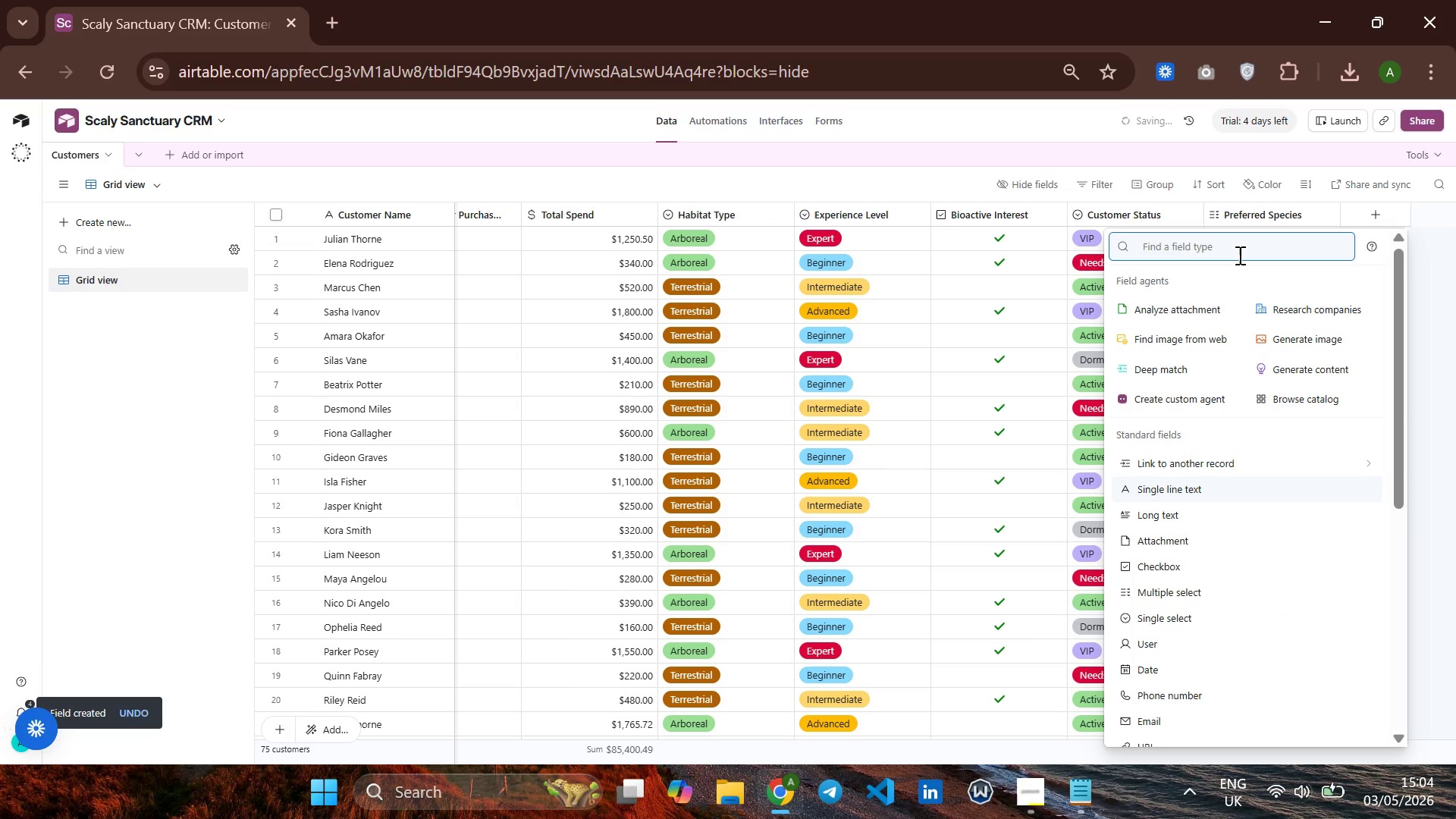 
type(for)
 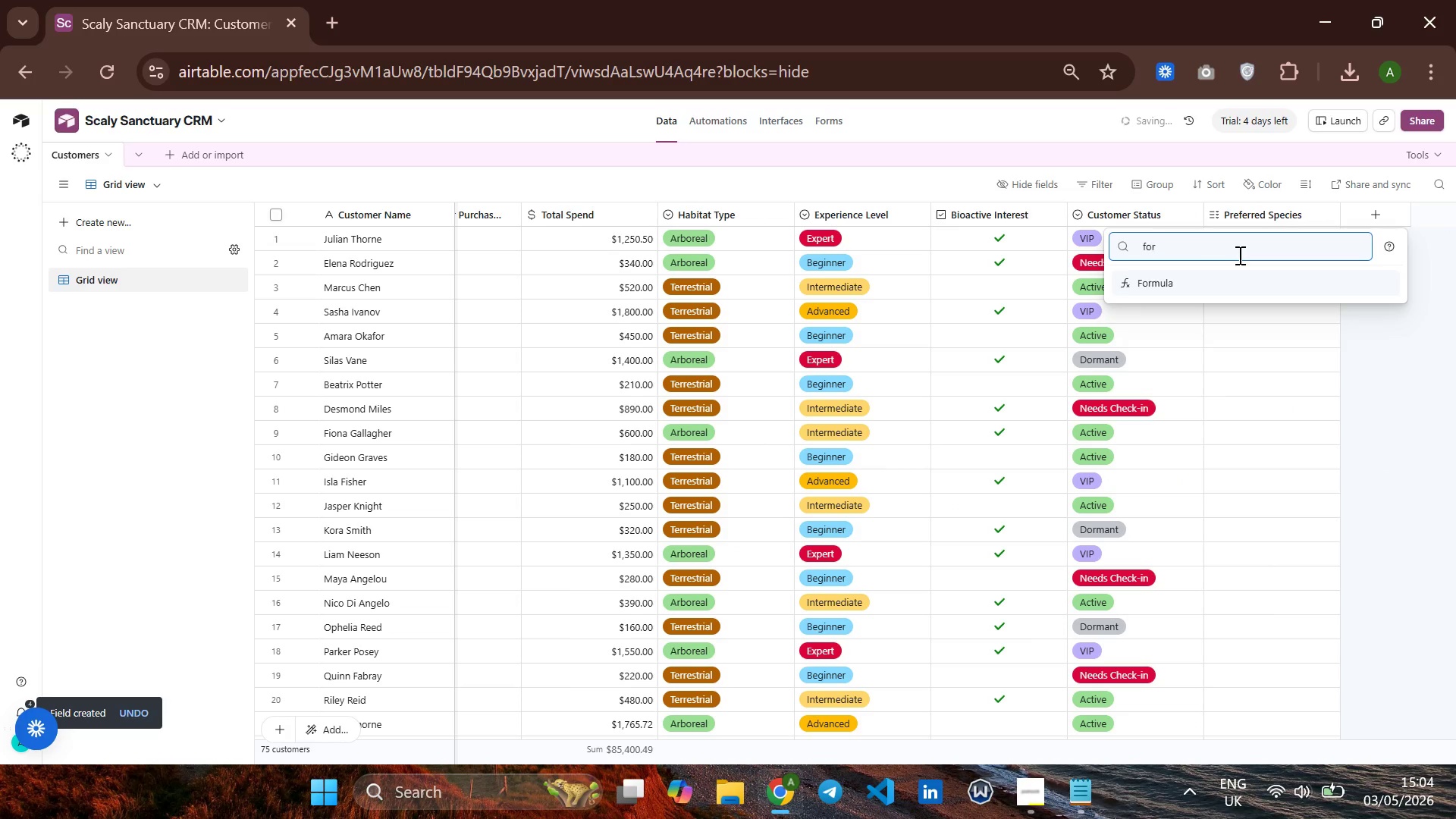 
key(Enter)
 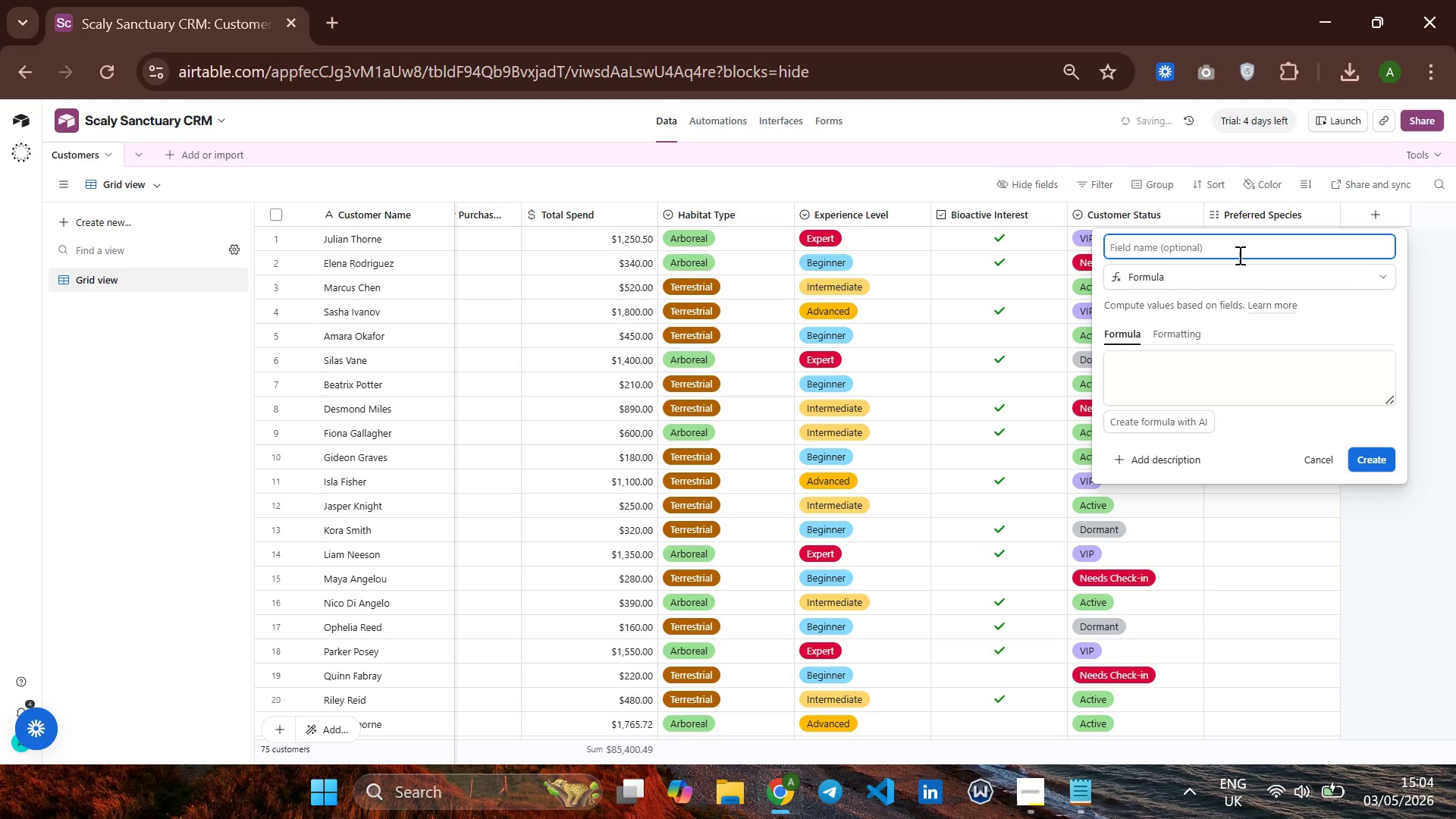 
type(Dat)
key(Backspace)
type(ys sinc)
key(Backspace)
key(Backspace)
key(Backspace)
type(ince Last Purcase )
key(Backspace)
key(Backspace)
key(Backspace)
key(Backspace)
type(hase)
 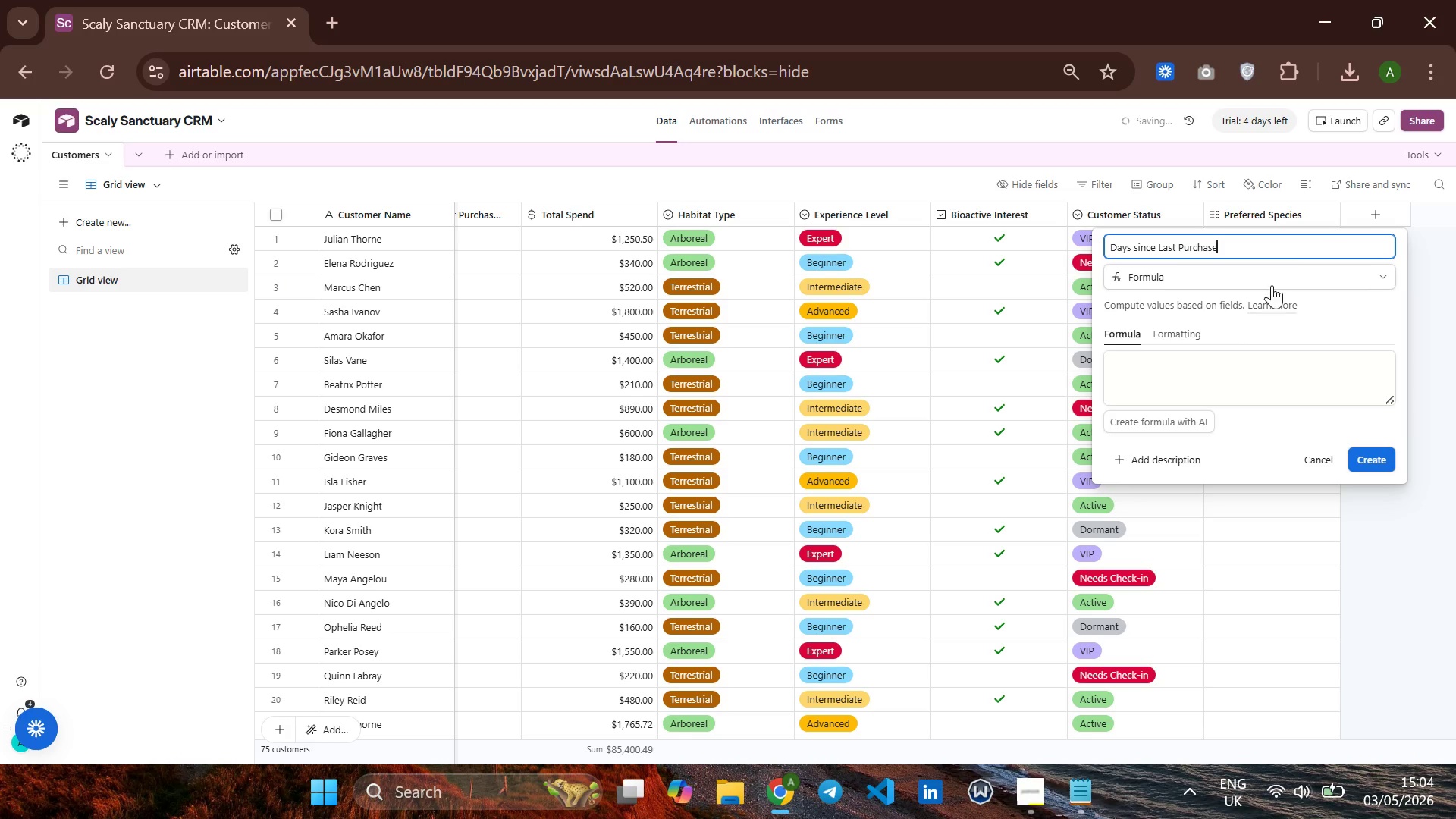 
left_click([1200, 362])
 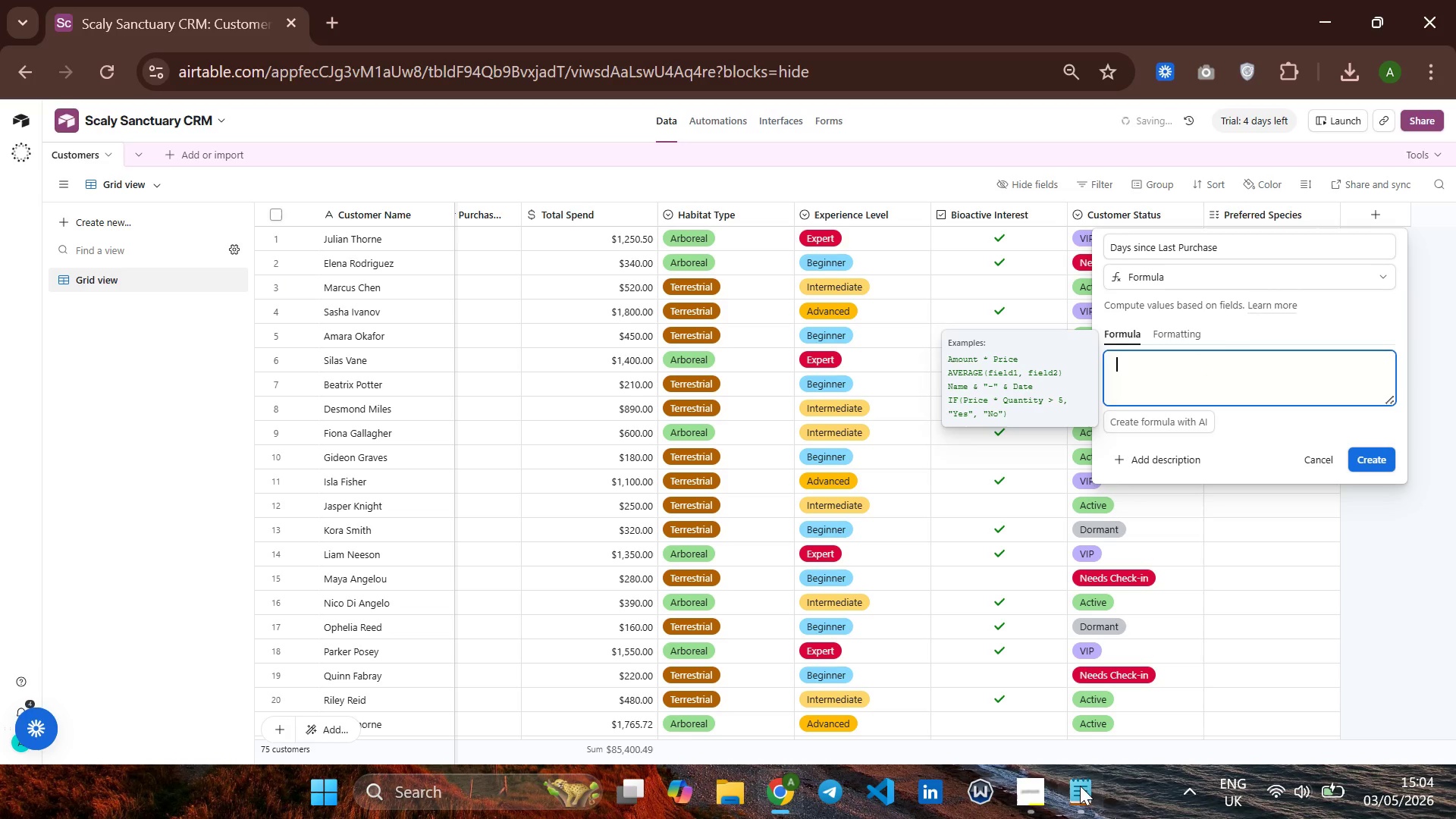 
left_click([1076, 795])
 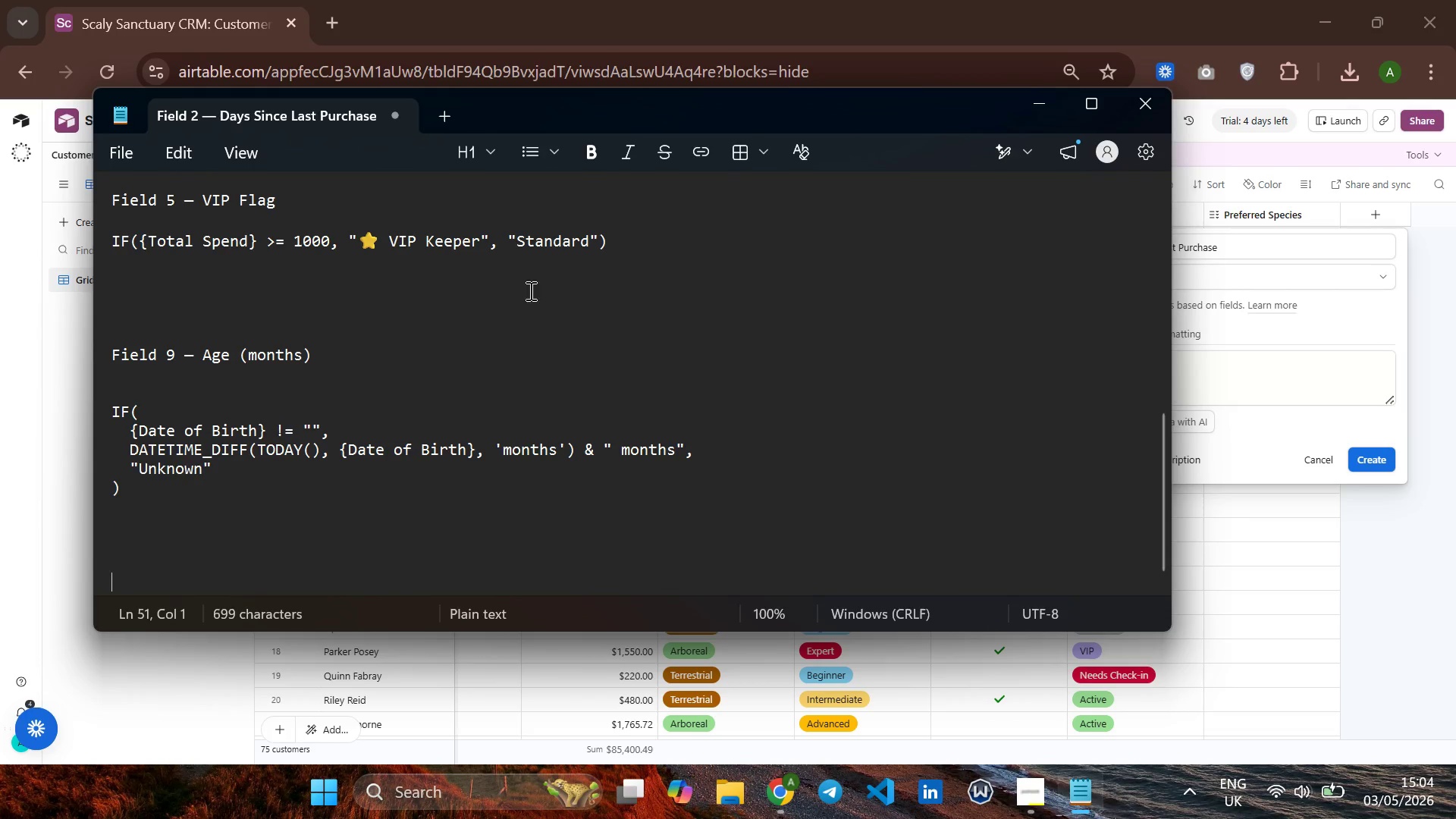 
scroll: coordinate [582, 248], scroll_direction: up, amount: 60.0
 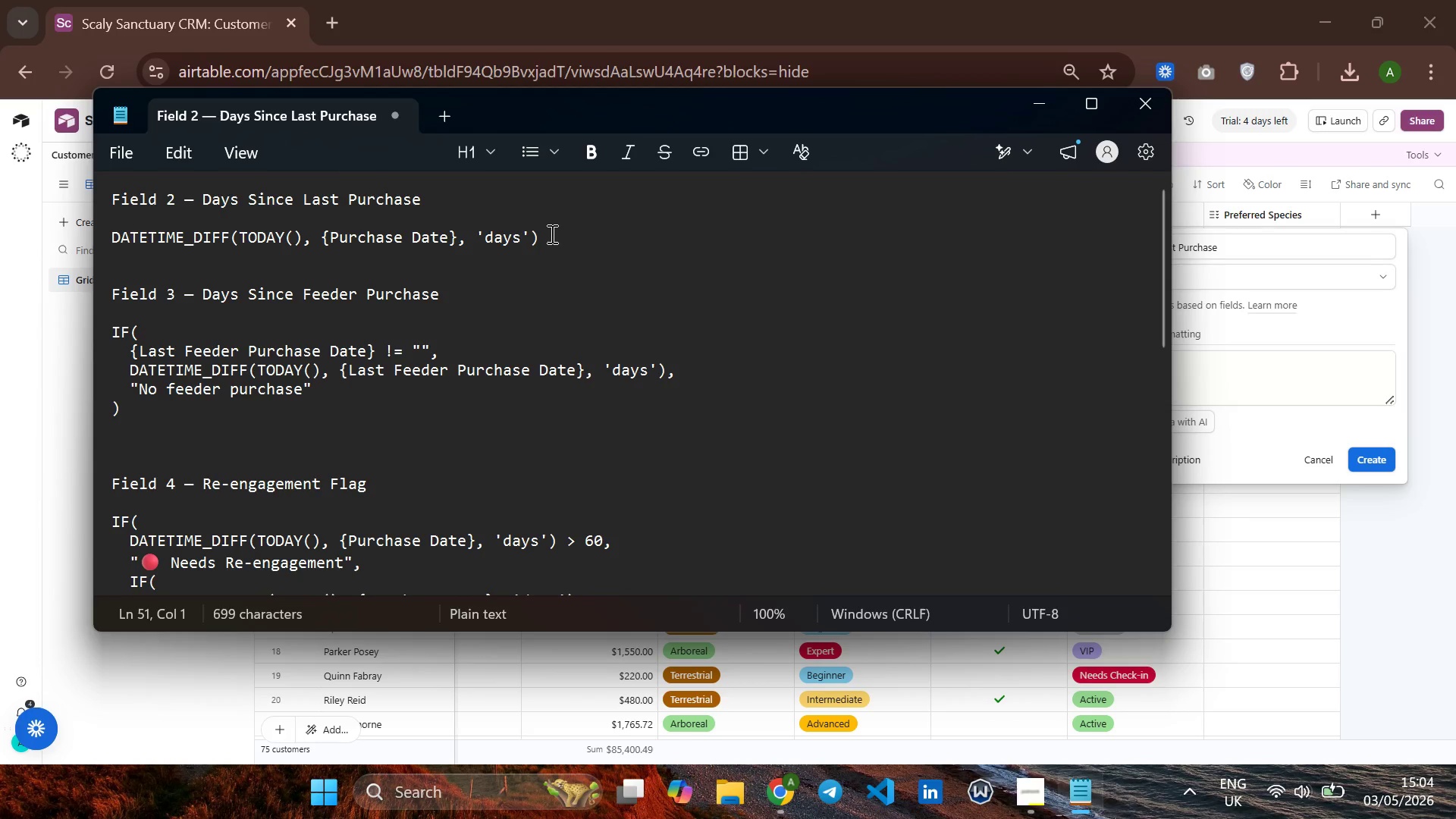 
left_click_drag(start_coordinate=[551, 234], to_coordinate=[114, 240])
 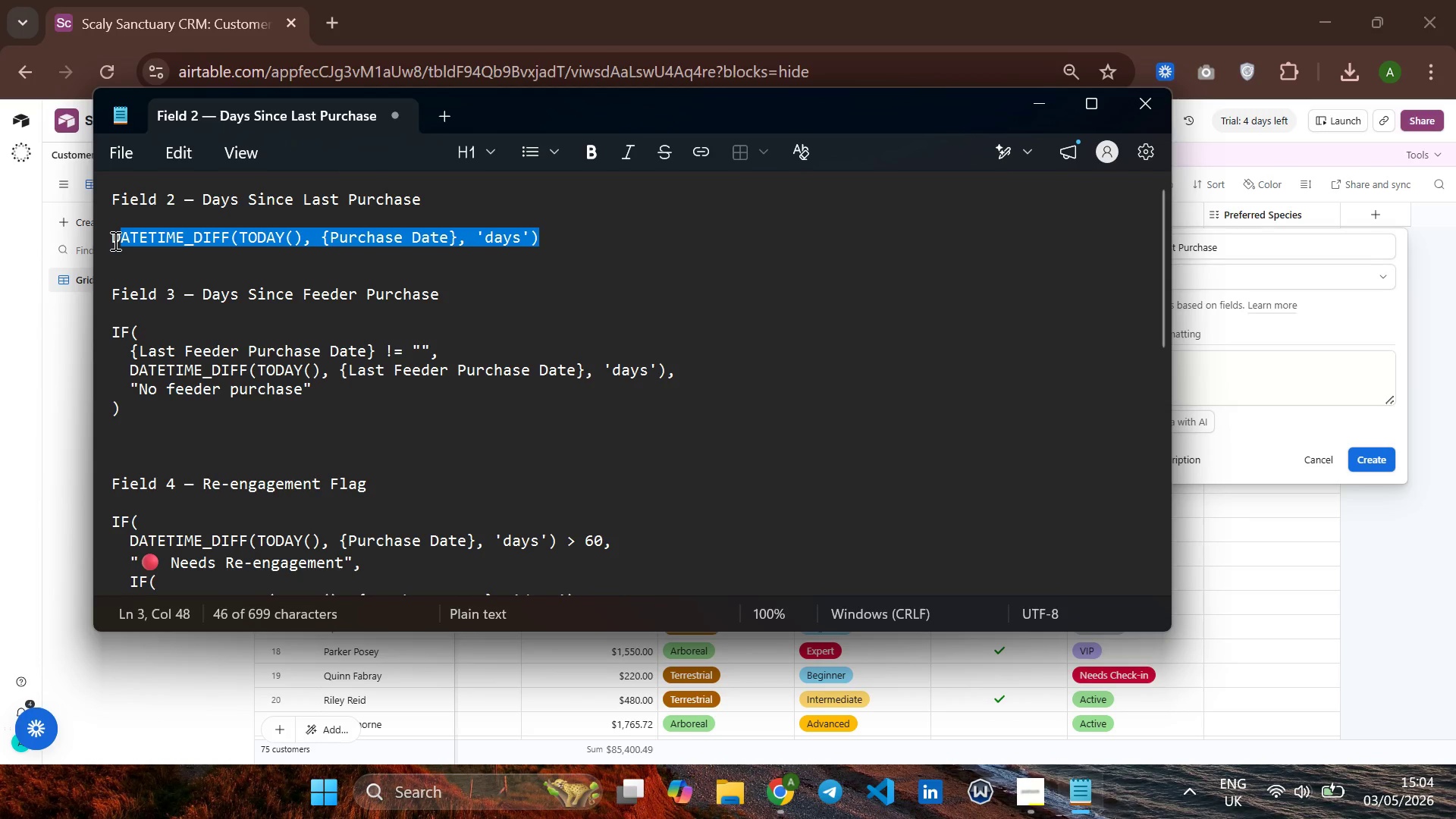 
key(Shift+ArrowLeft)
 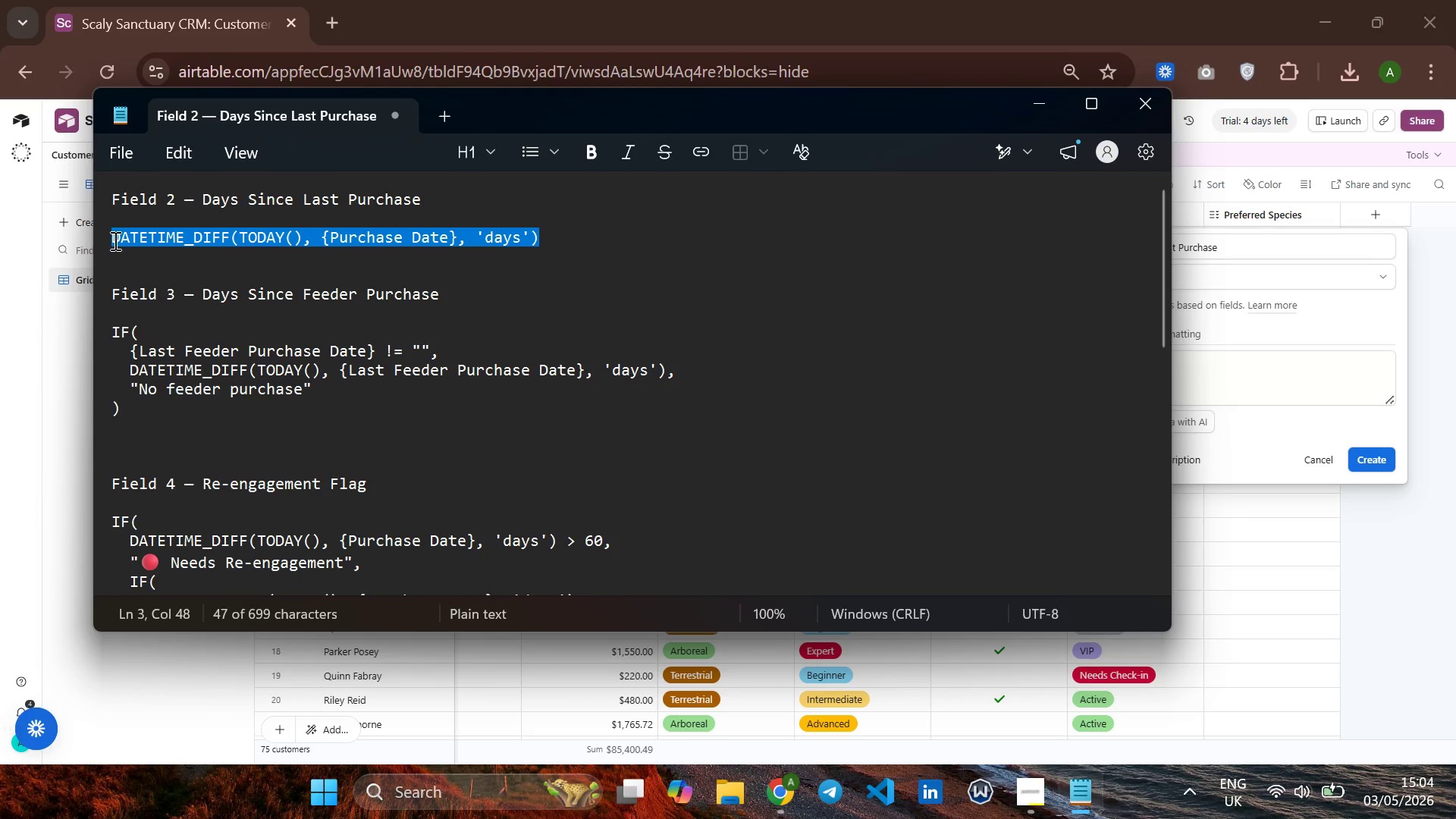 
key(Control+C)
 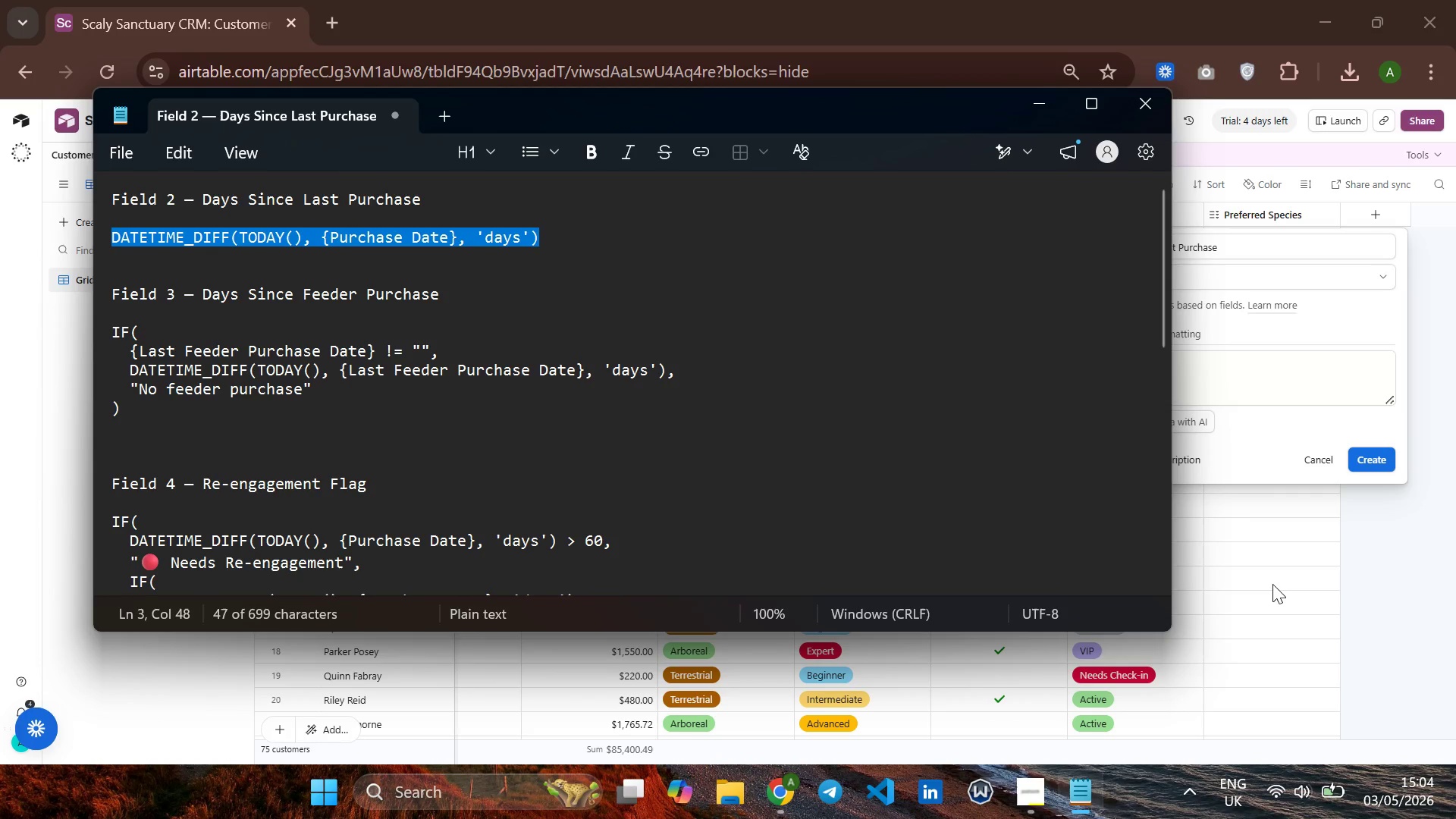 
left_click([1287, 580])
 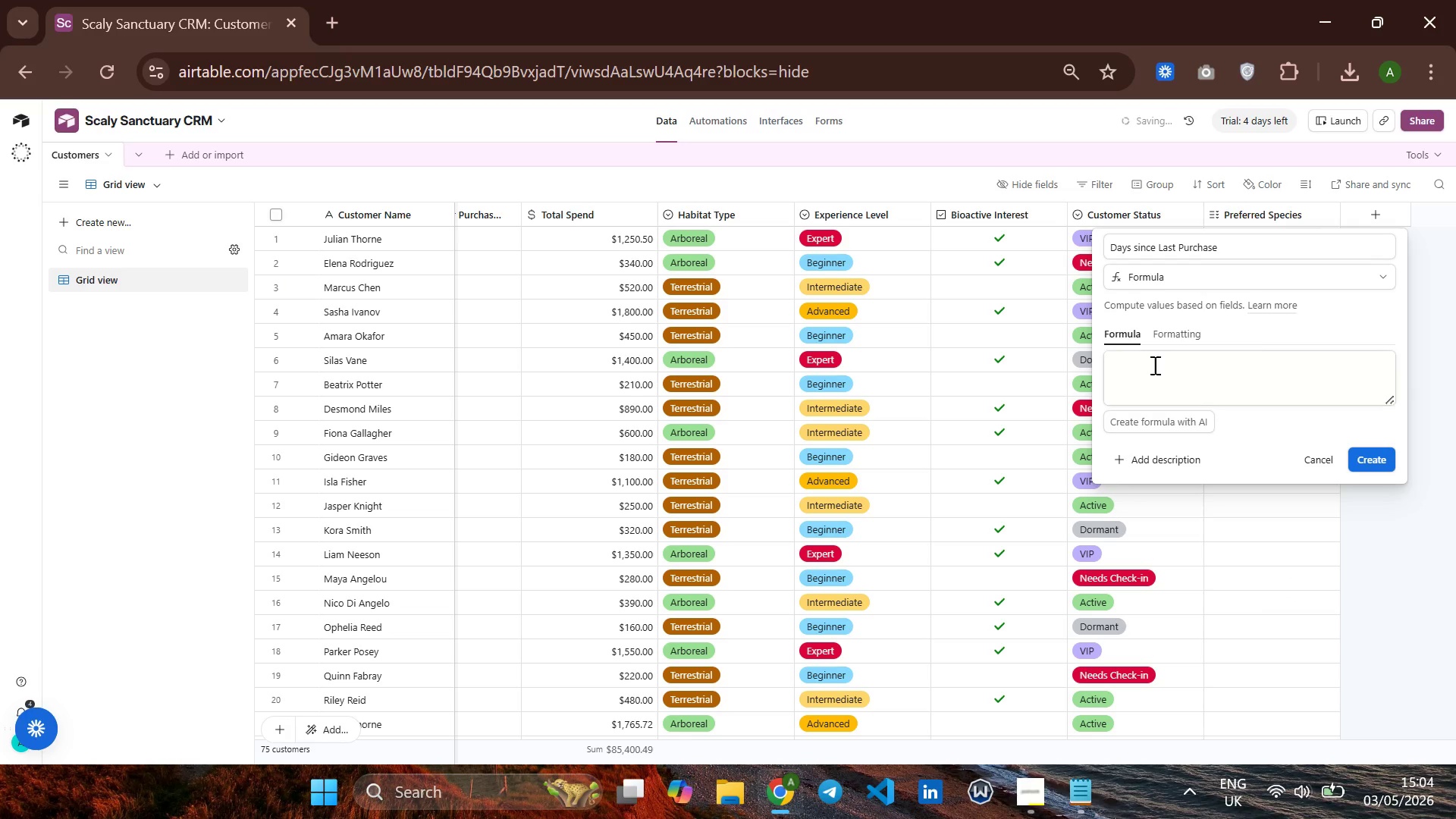 
left_click([1152, 364])
 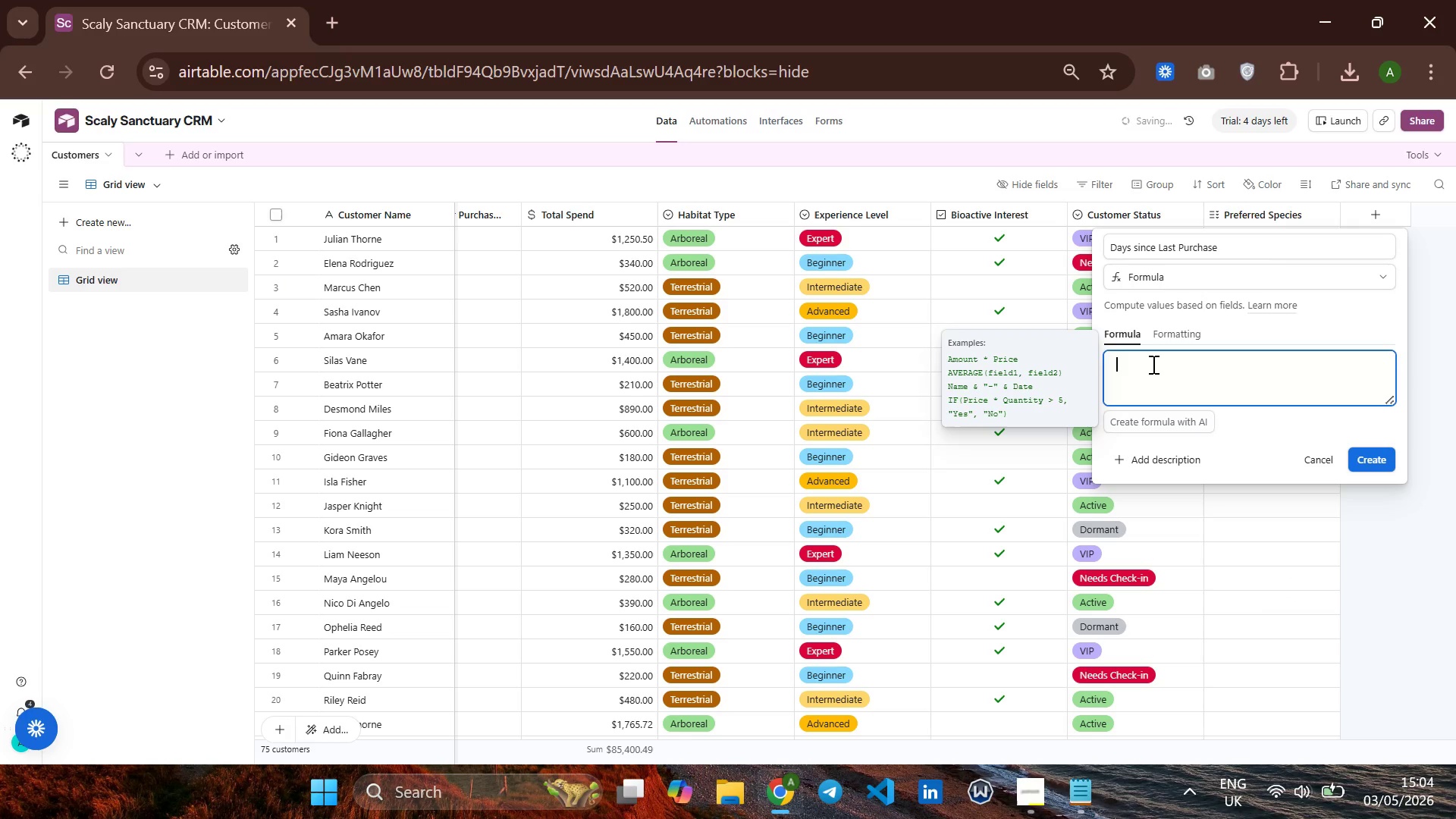 
key(Control+V)
 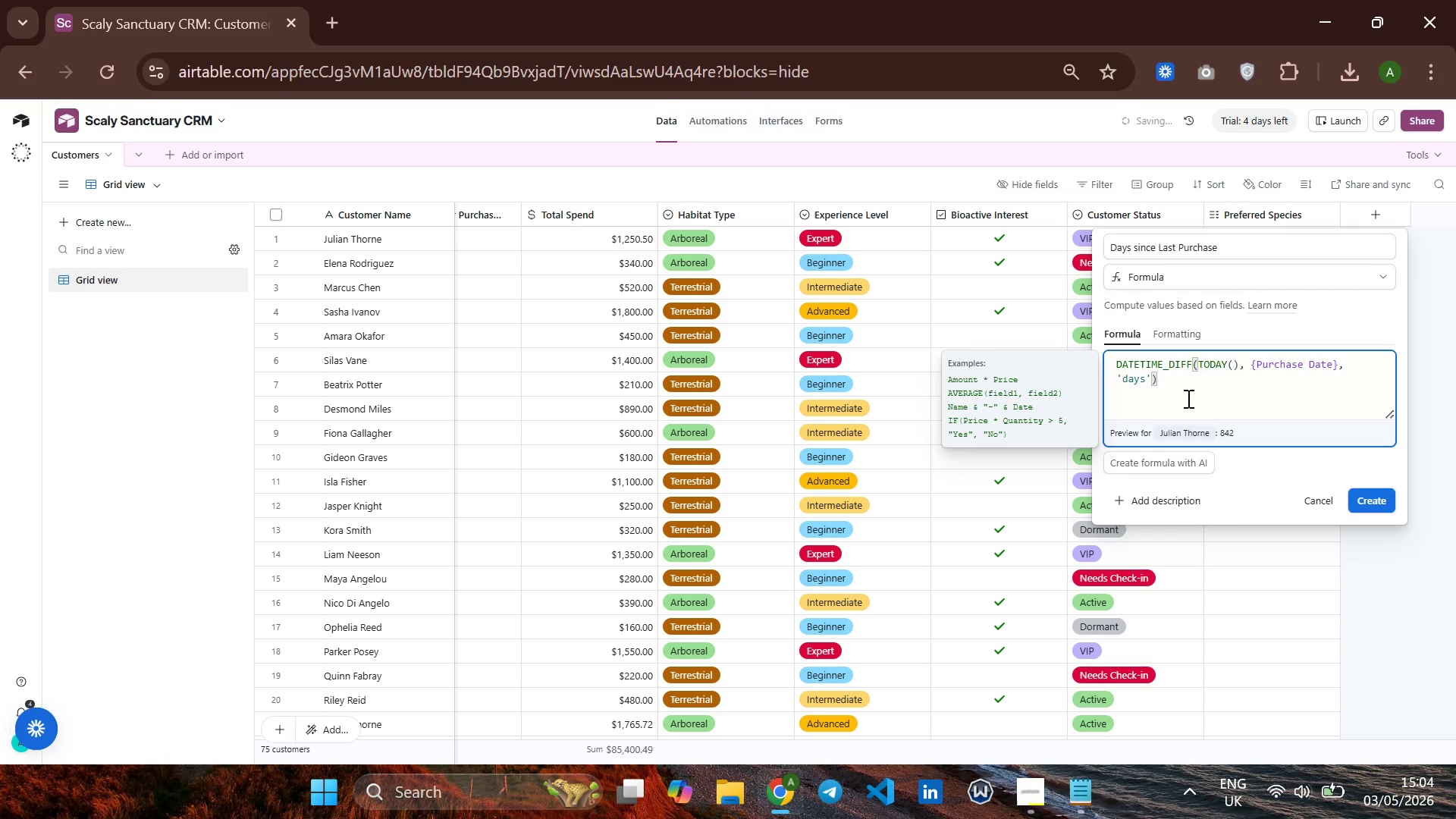 
wait(6.42)
 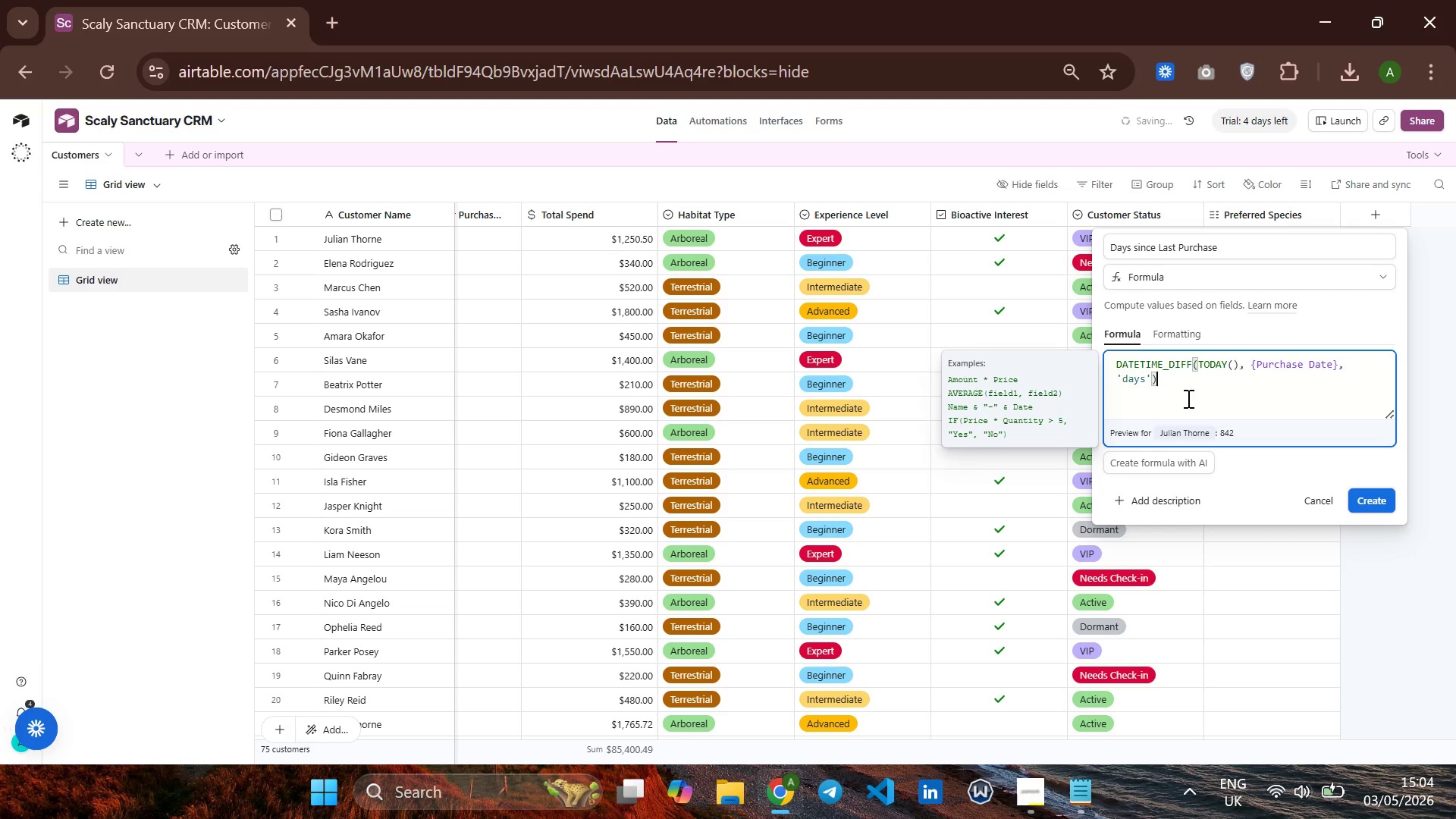 
left_click([1379, 495])
 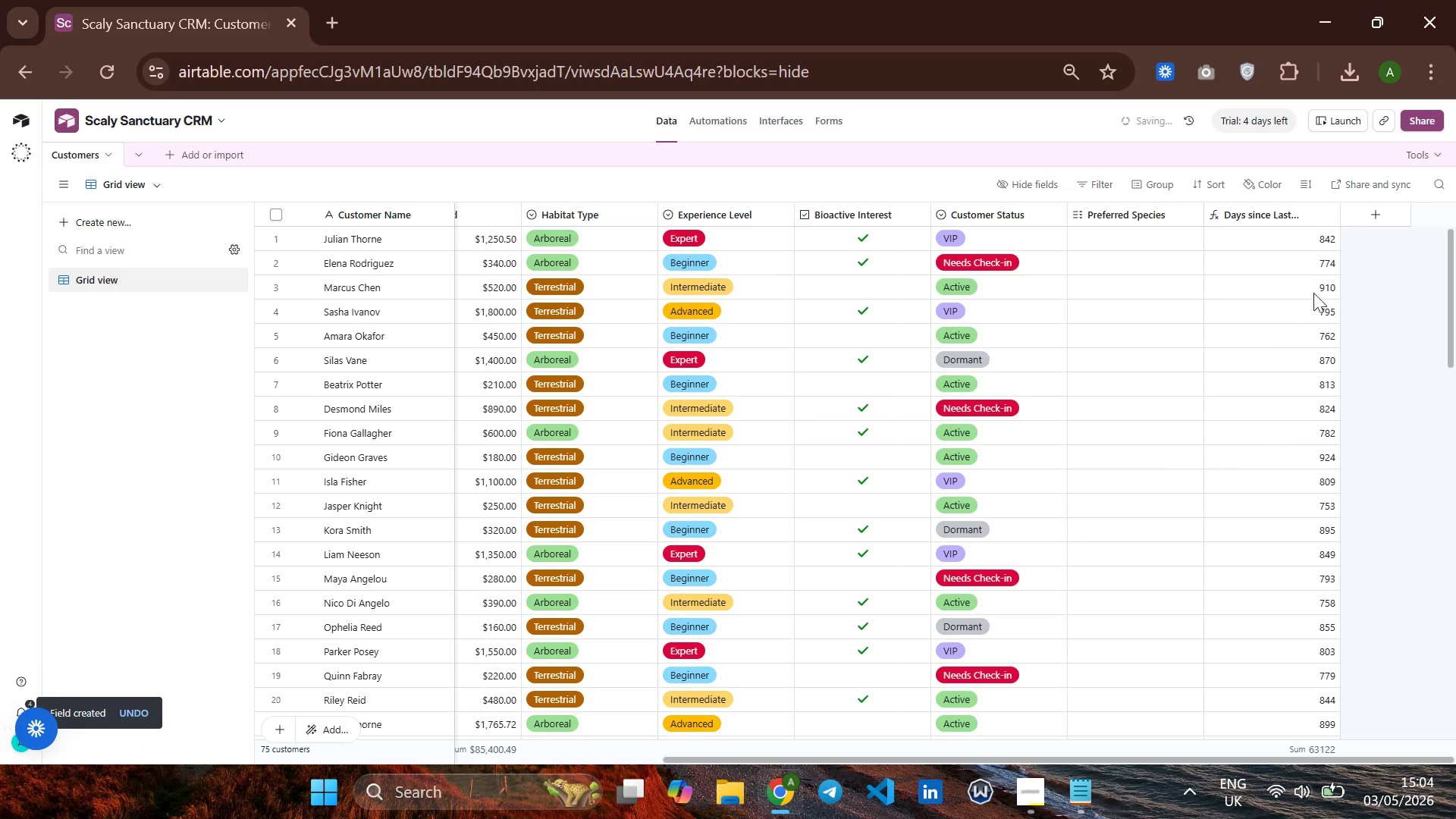 
left_click([1379, 212])
 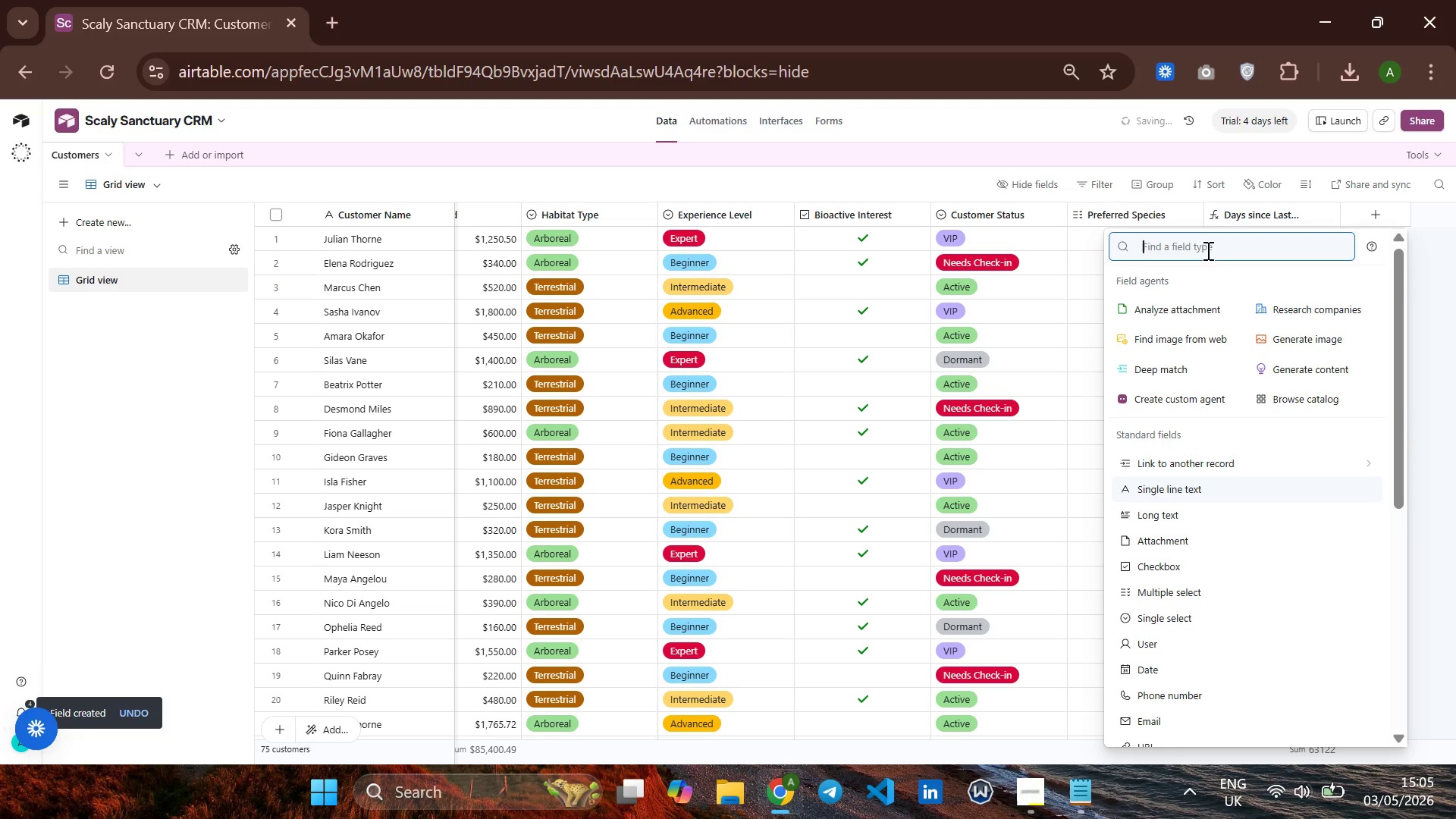 
type(Dya)
key(Backspace)
key(Backspace)
key(Backspace)
type(form)
 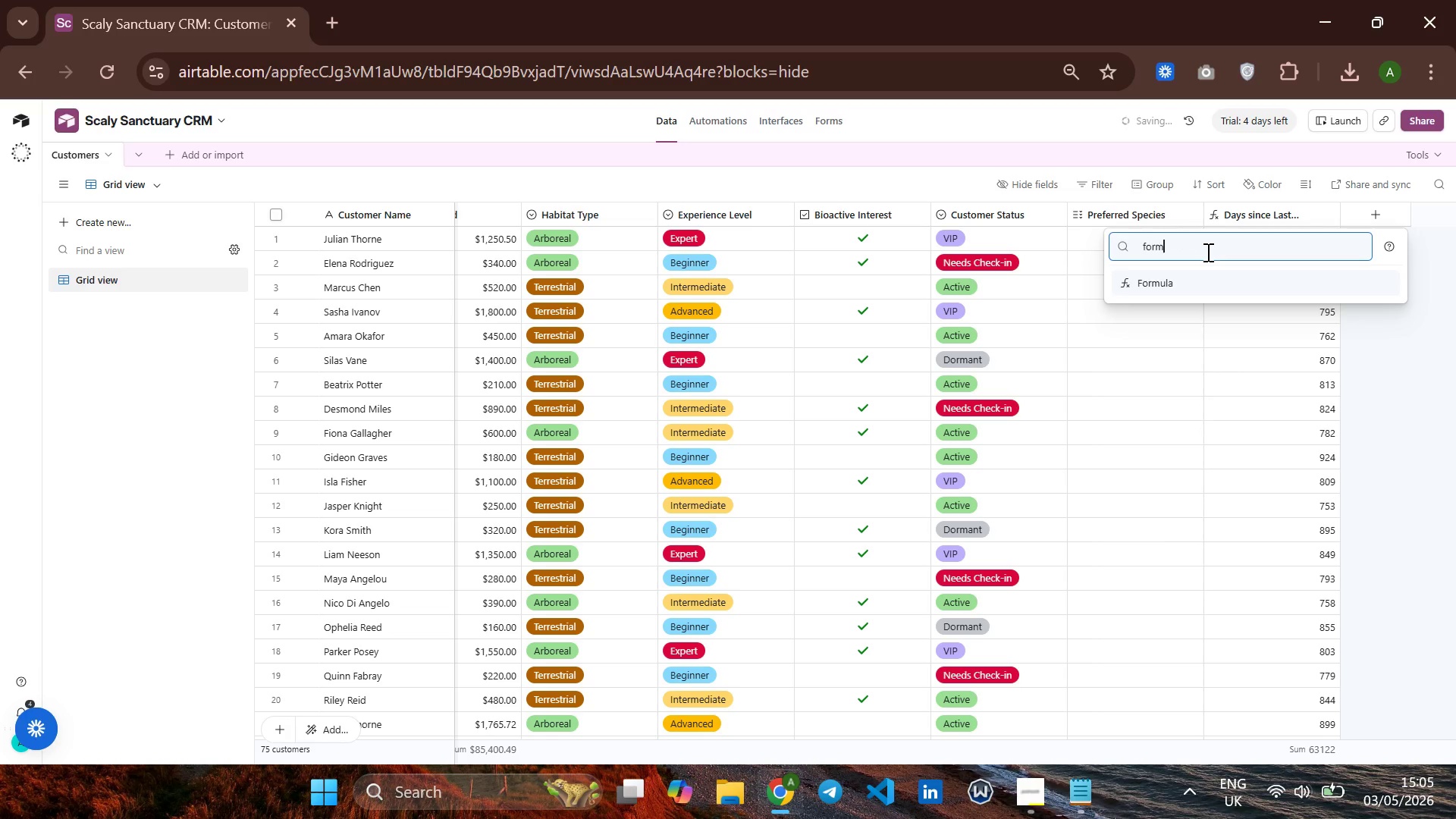 
key(Enter)
 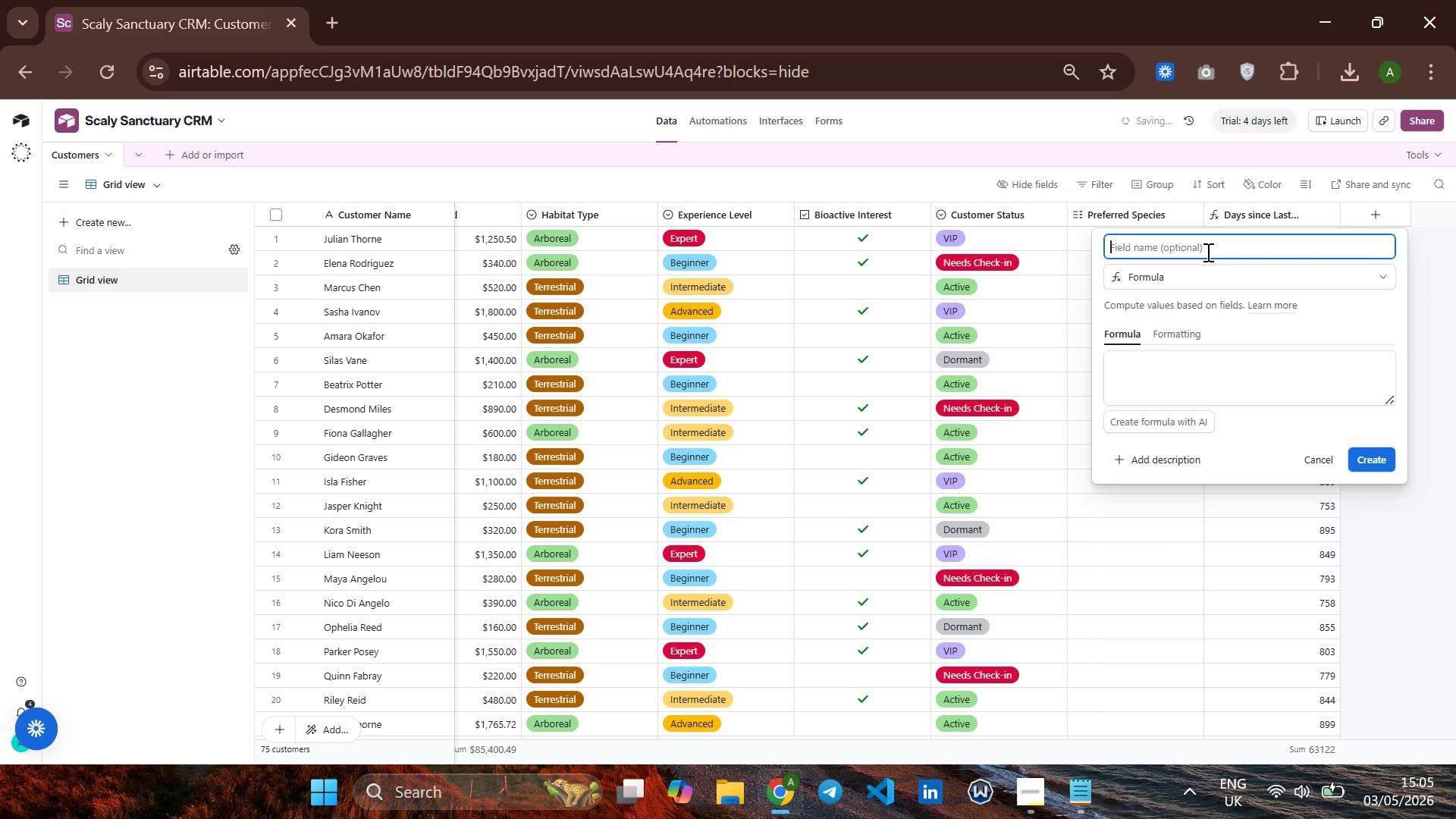 
type(Days )
 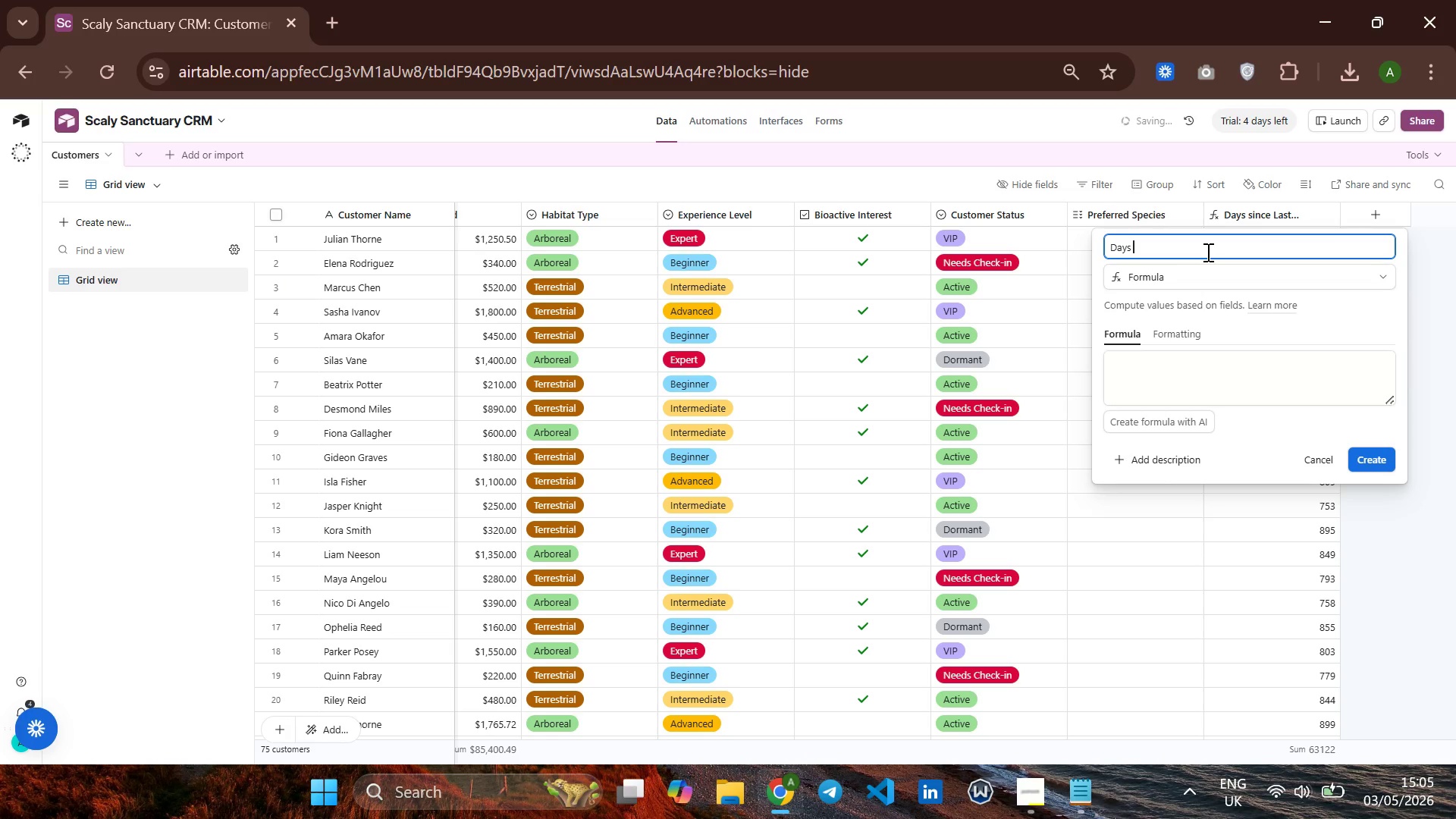 
type(Since Feeder Purcase )
key(Backspace)
 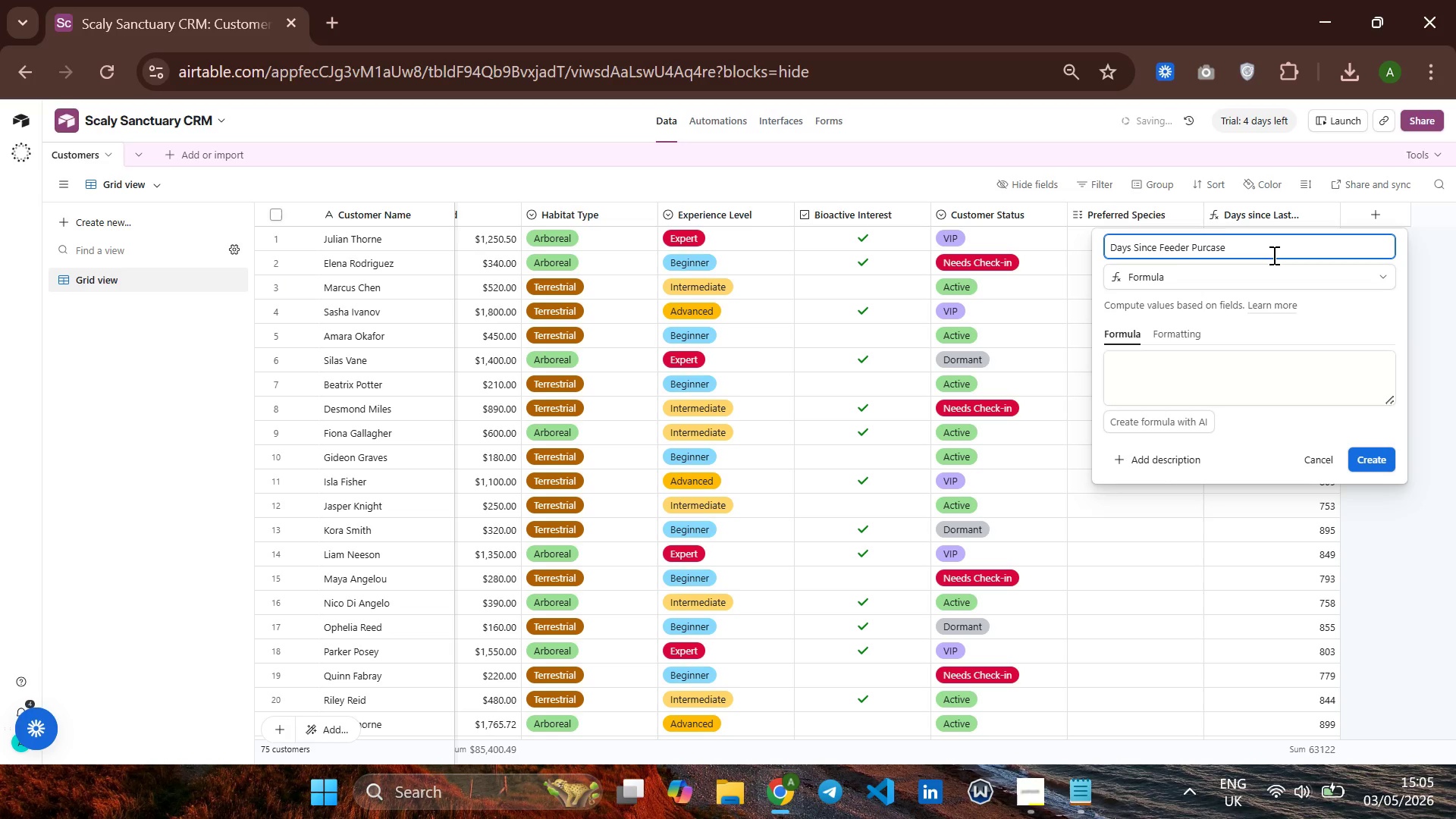 
key(ArrowLeft)
 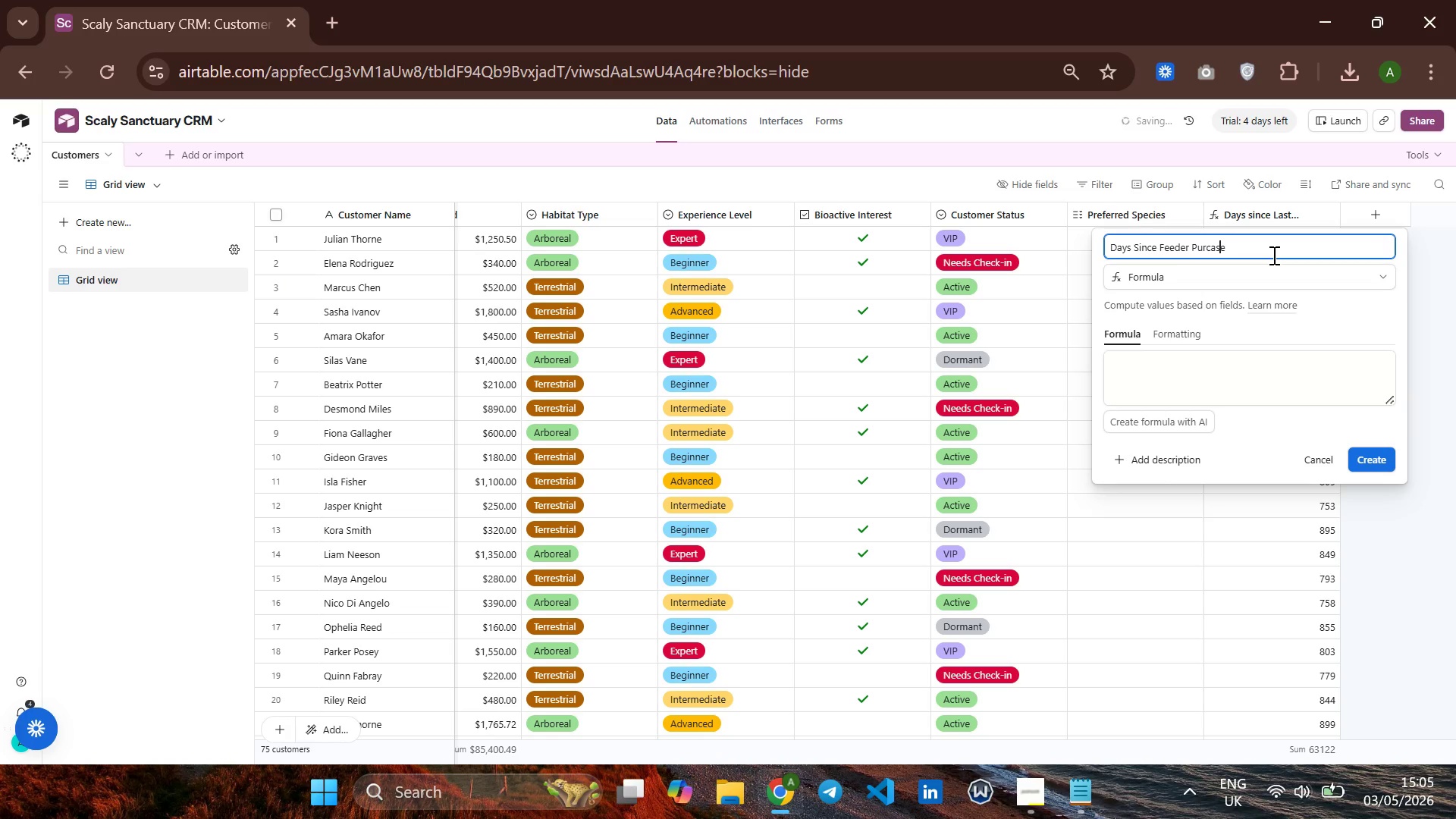 
key(ArrowLeft)
 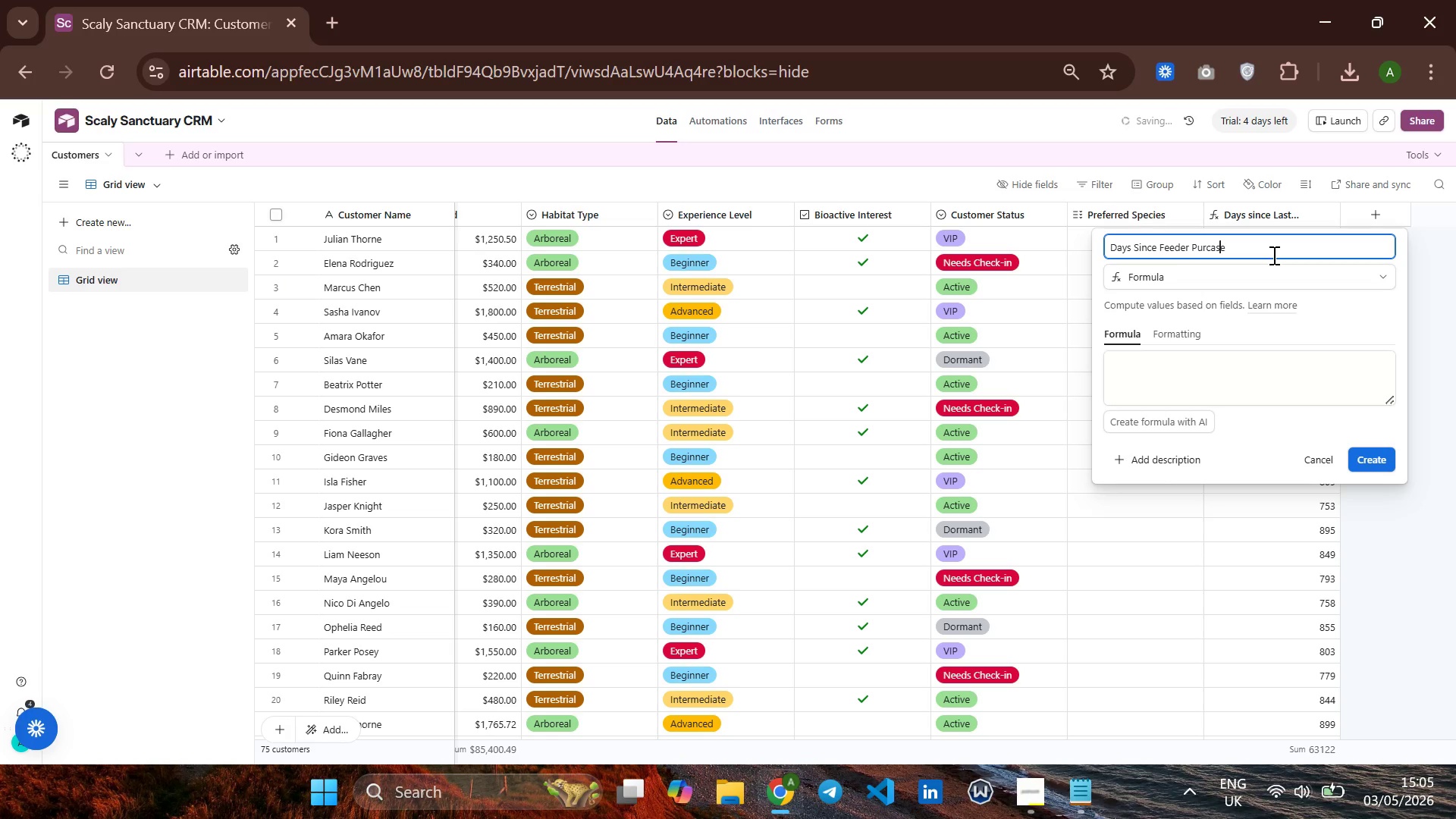 
key(ArrowLeft)
 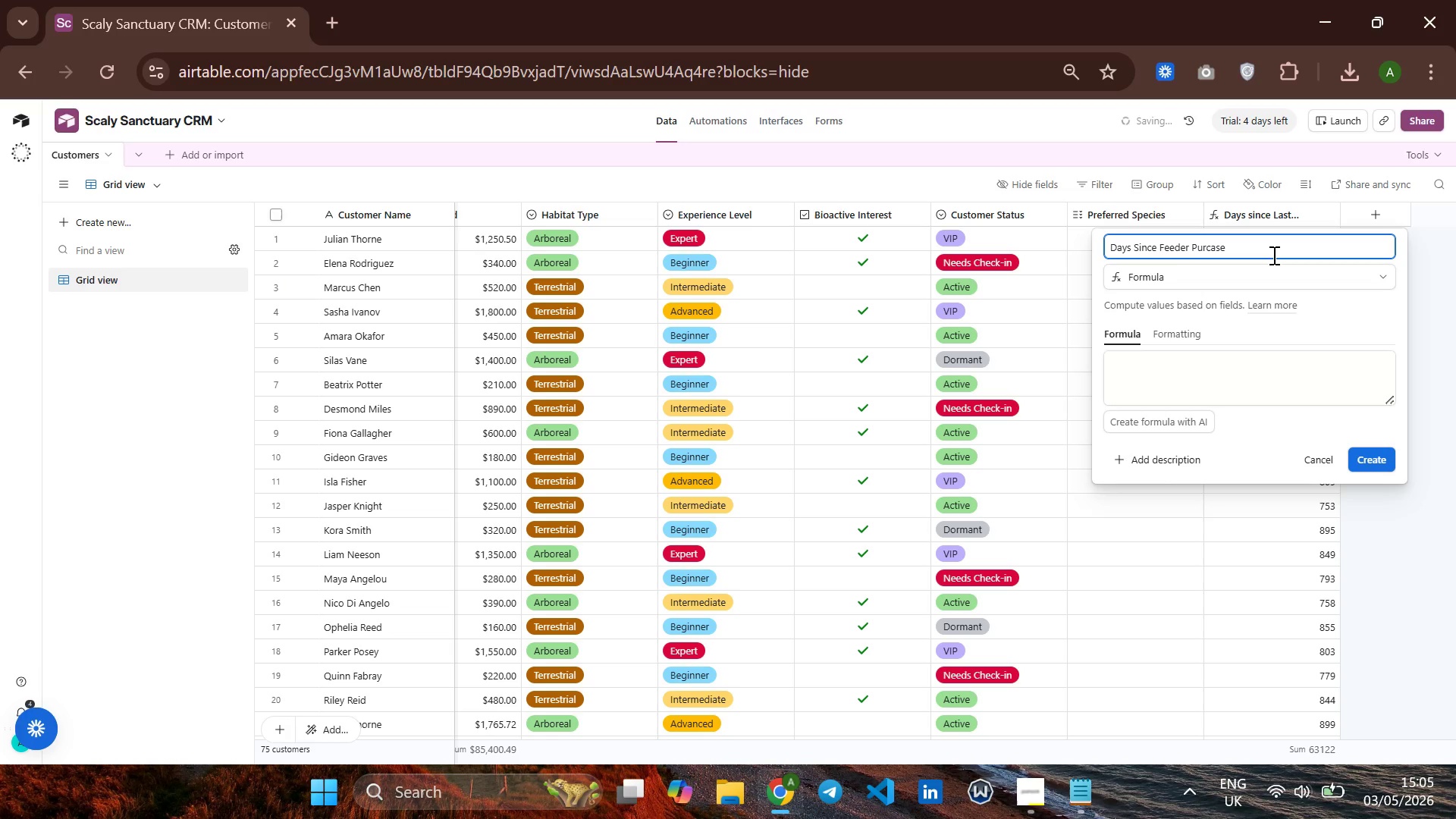 
key(H)
 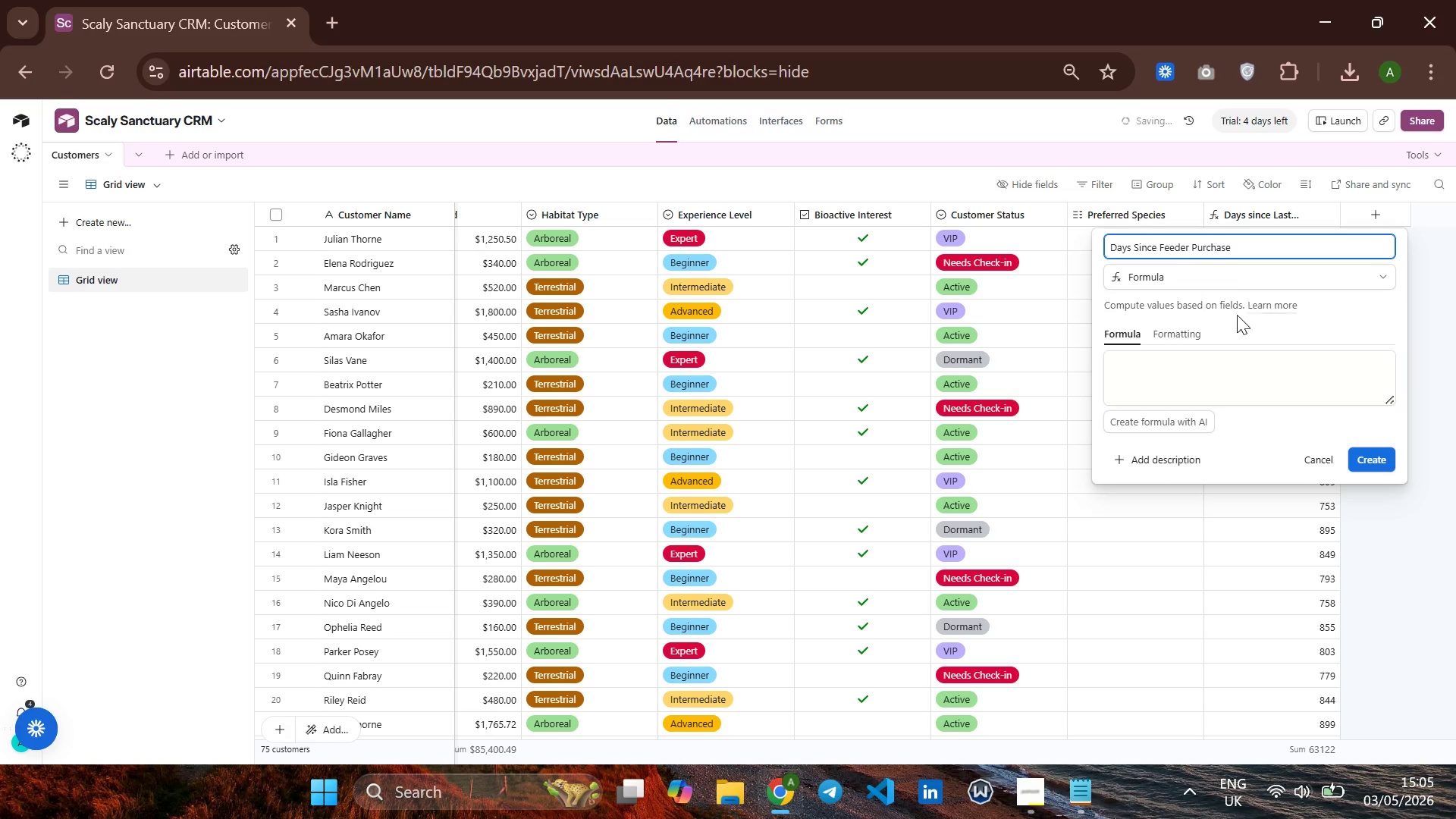 
left_click([1190, 350])
 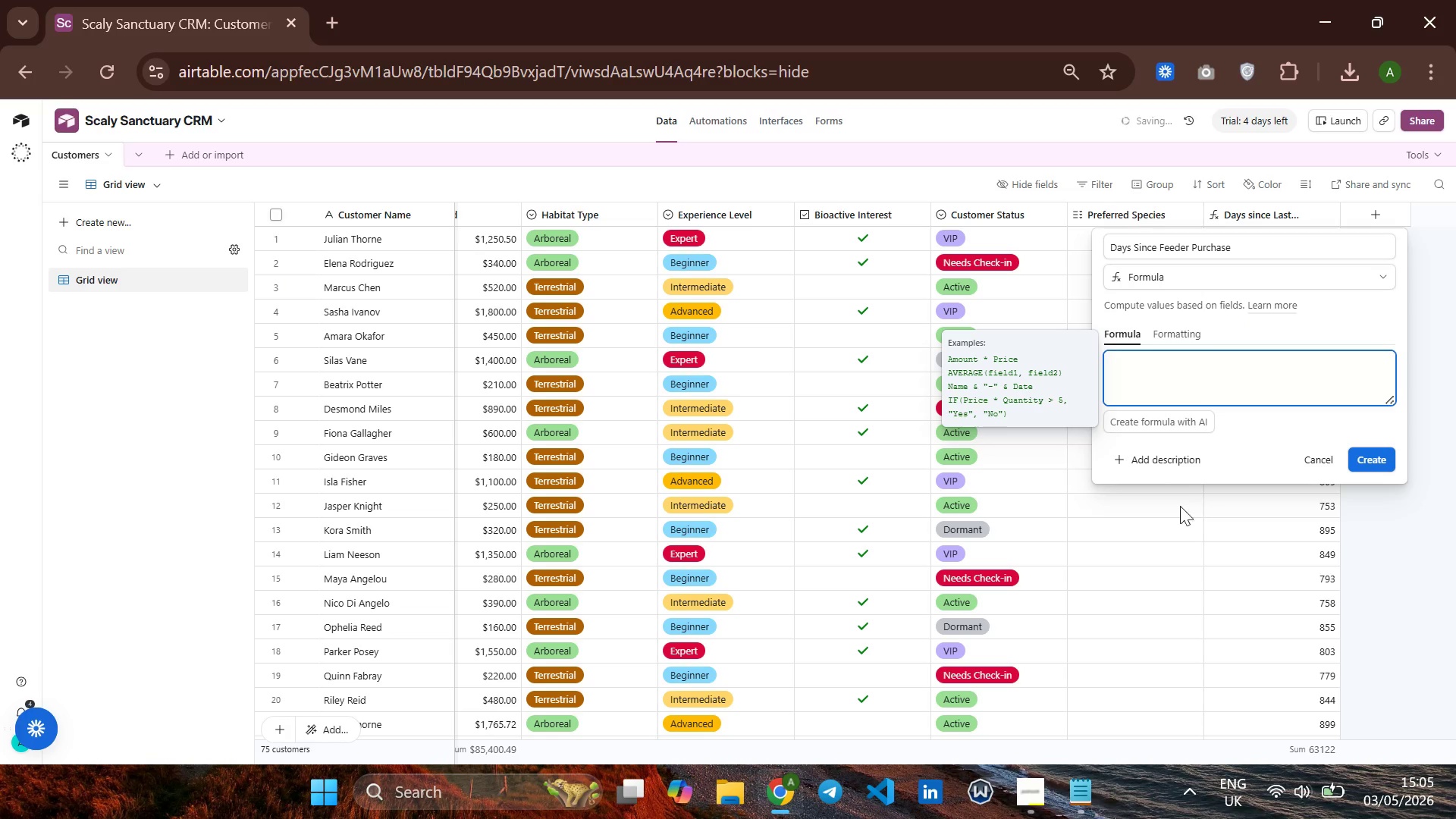 
left_click([1087, 802])
 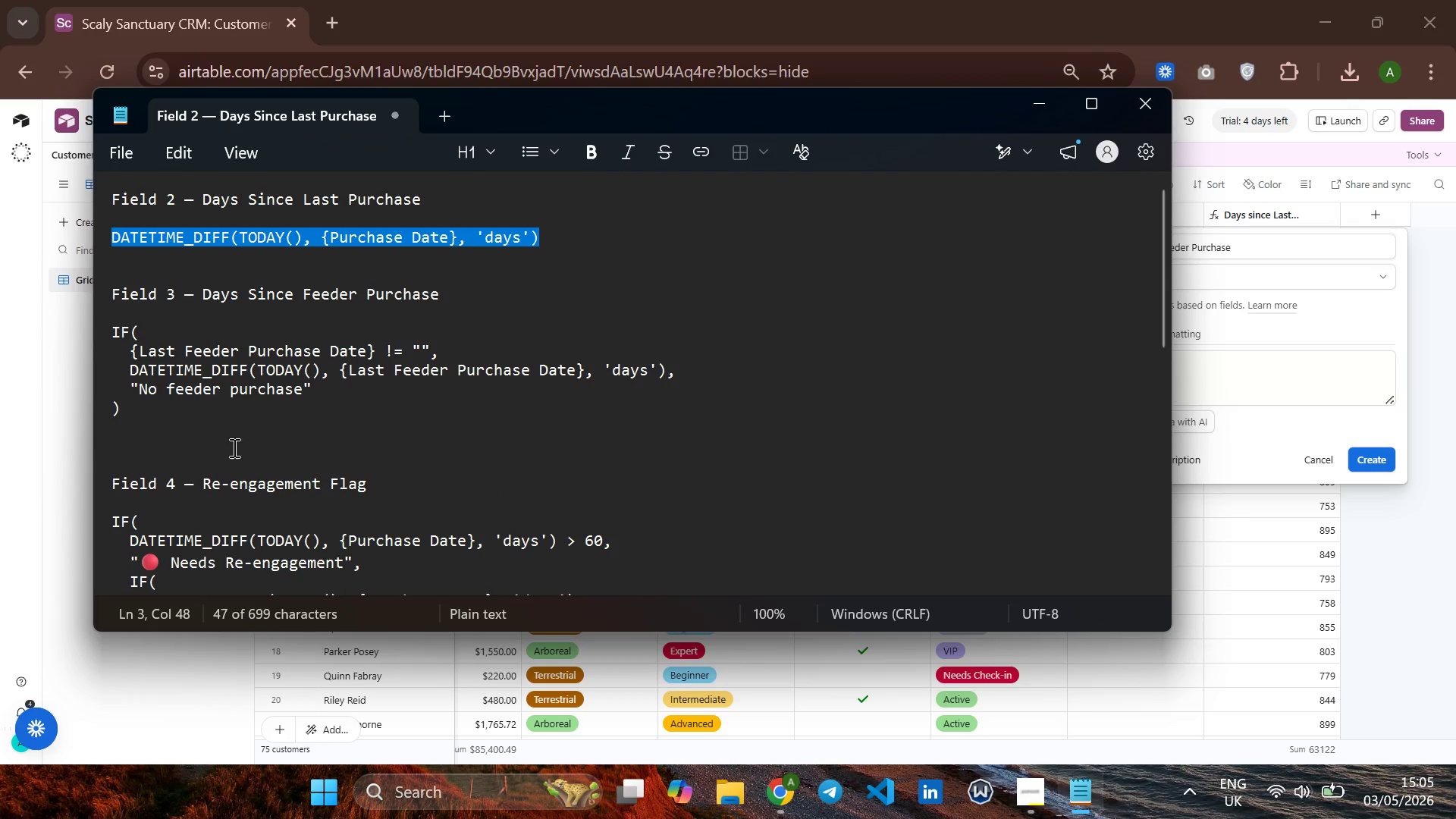 
left_click_drag(start_coordinate=[222, 444], to_coordinate=[108, 334])
 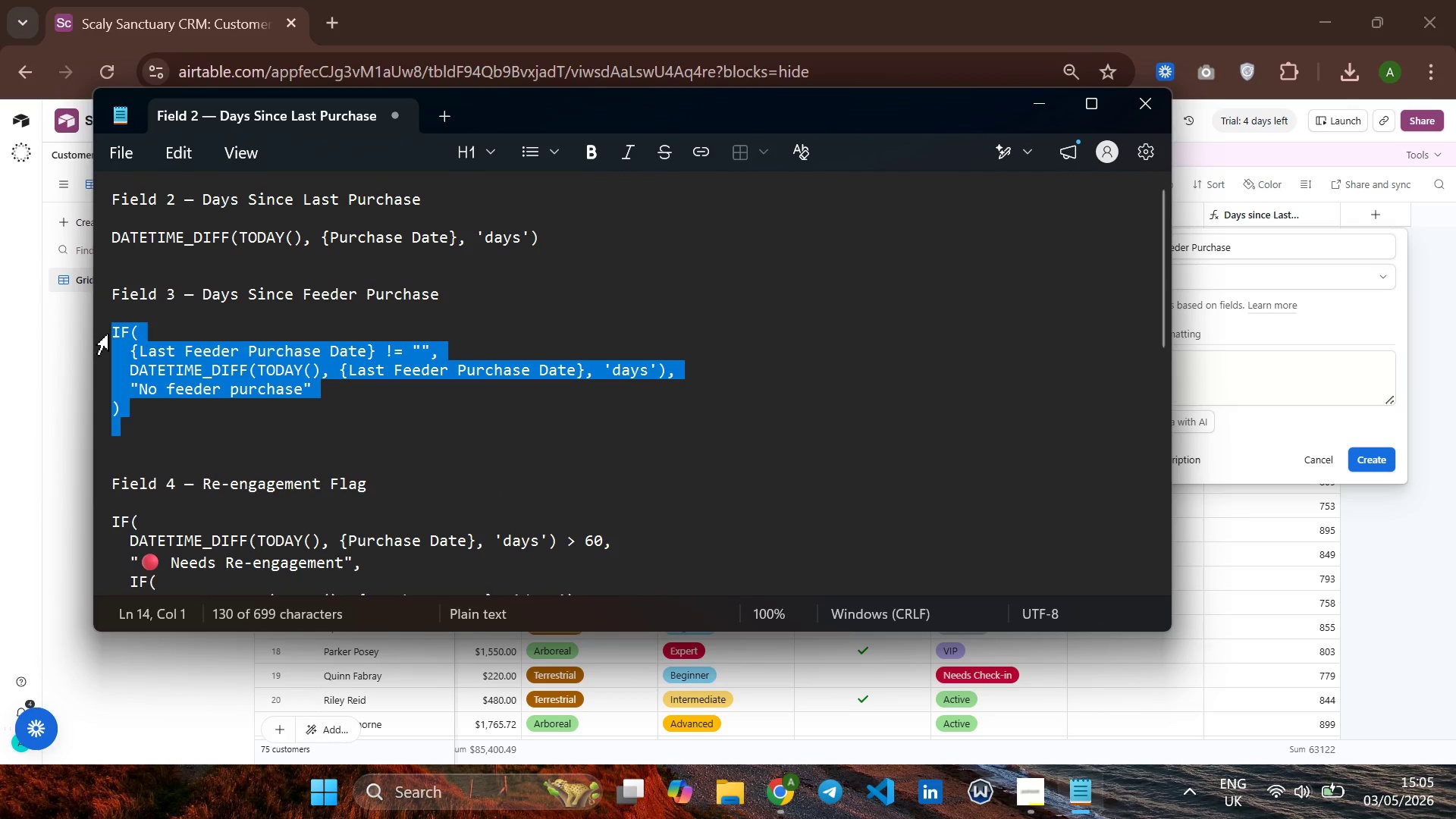 
key(Control+C)
 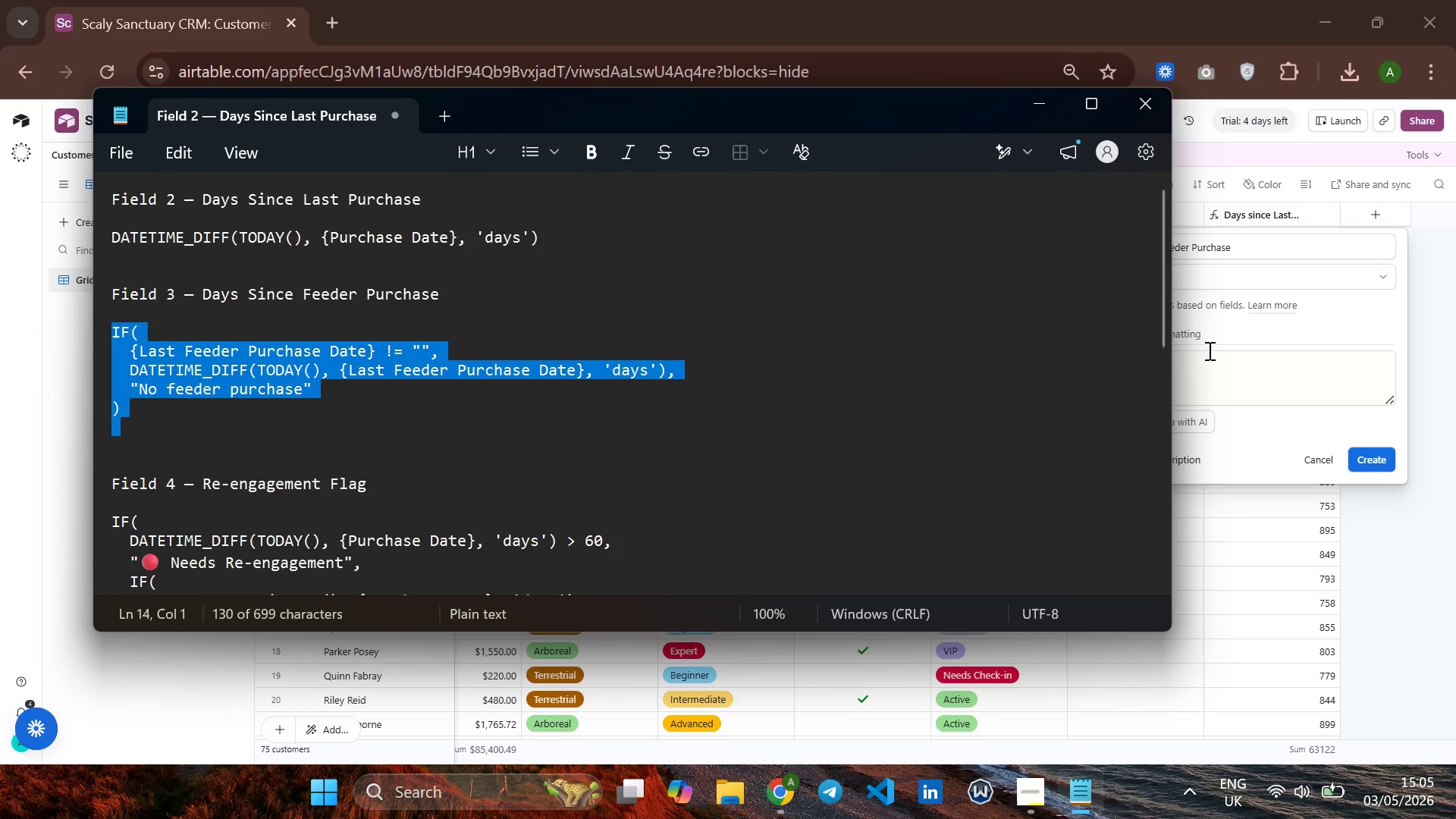 
left_click([1203, 361])
 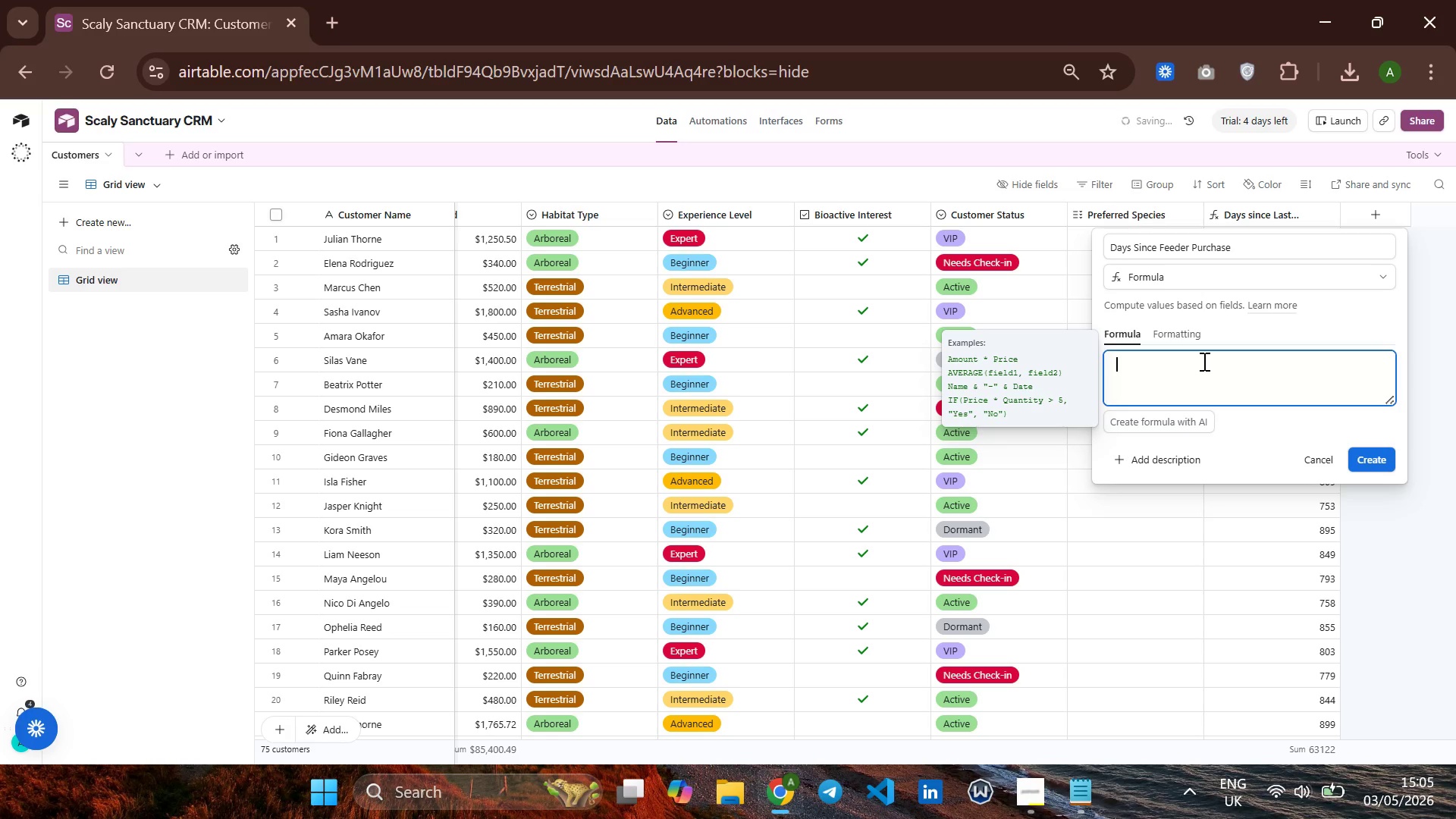 
key(Control+V)
 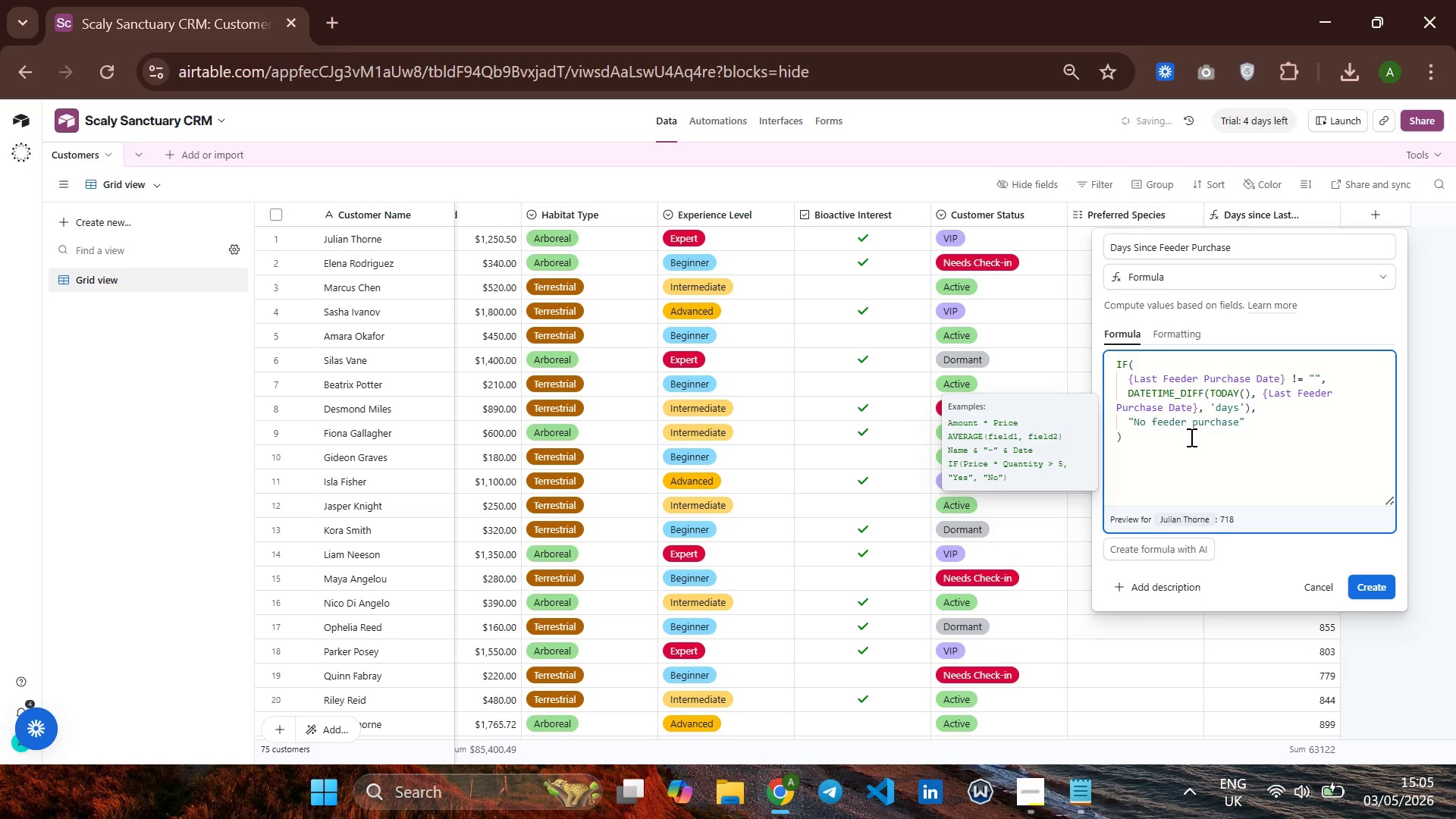 
key(Backspace)
 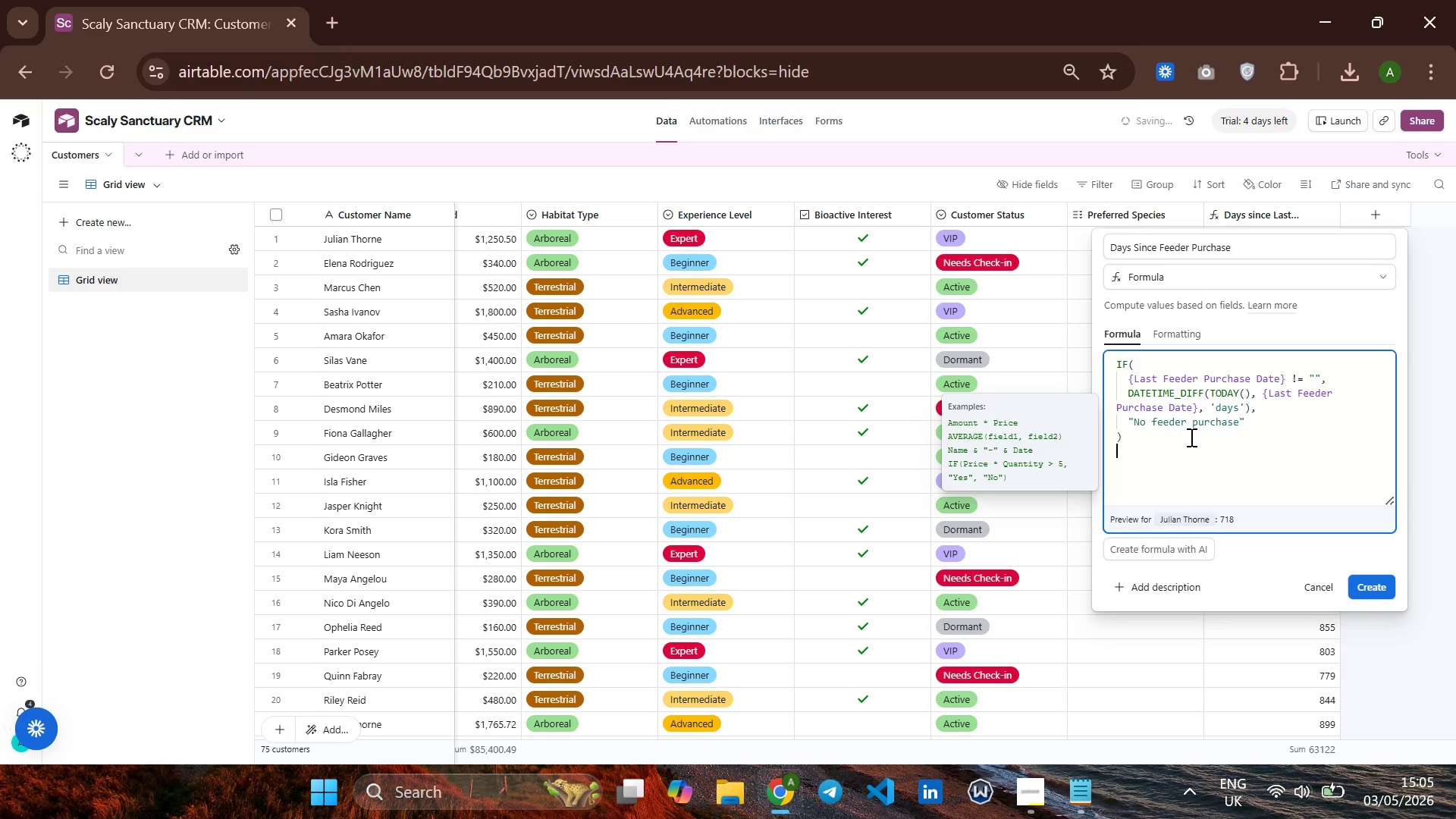 
key(Backspace)
 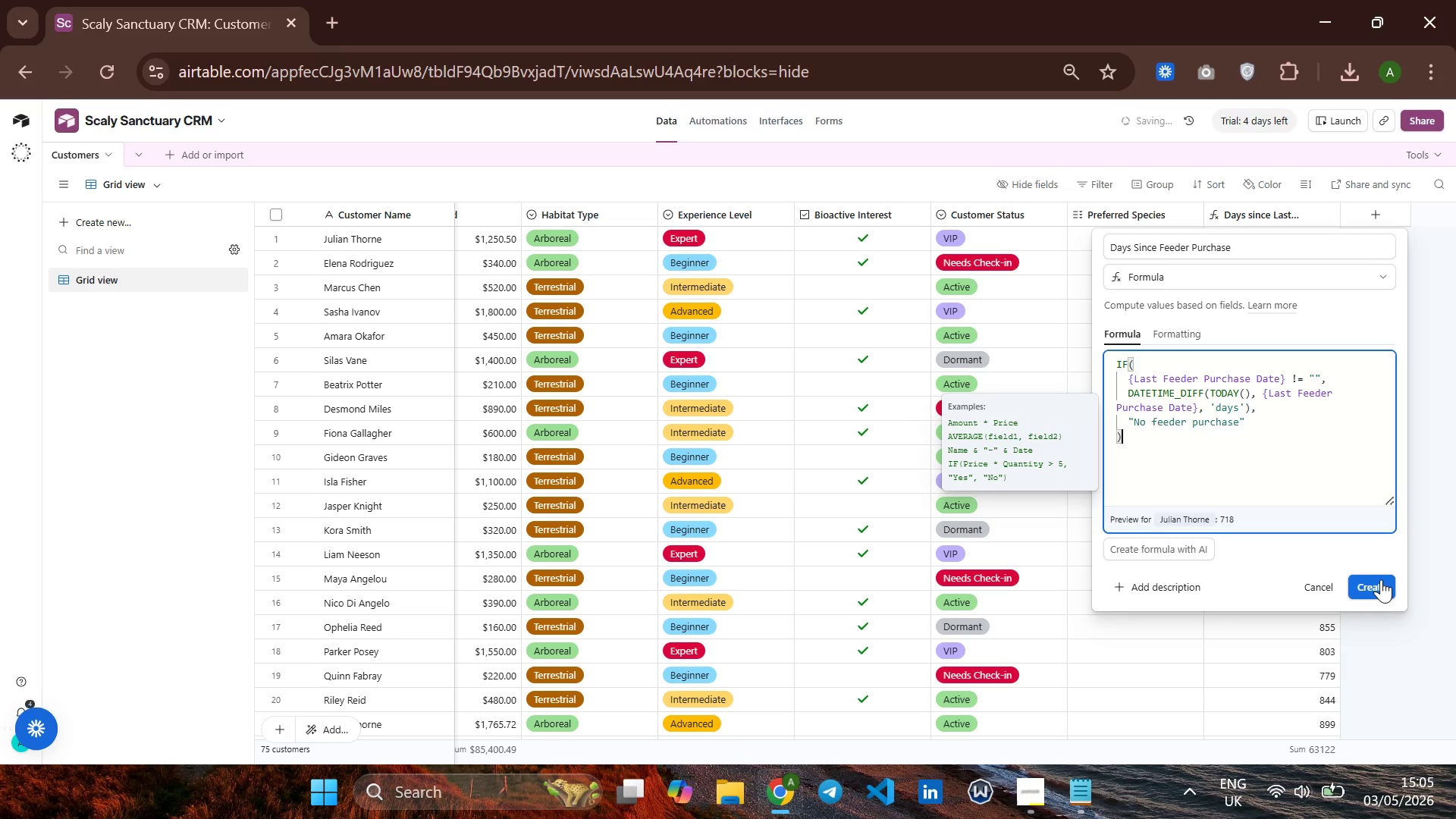 
left_click([1381, 579])
 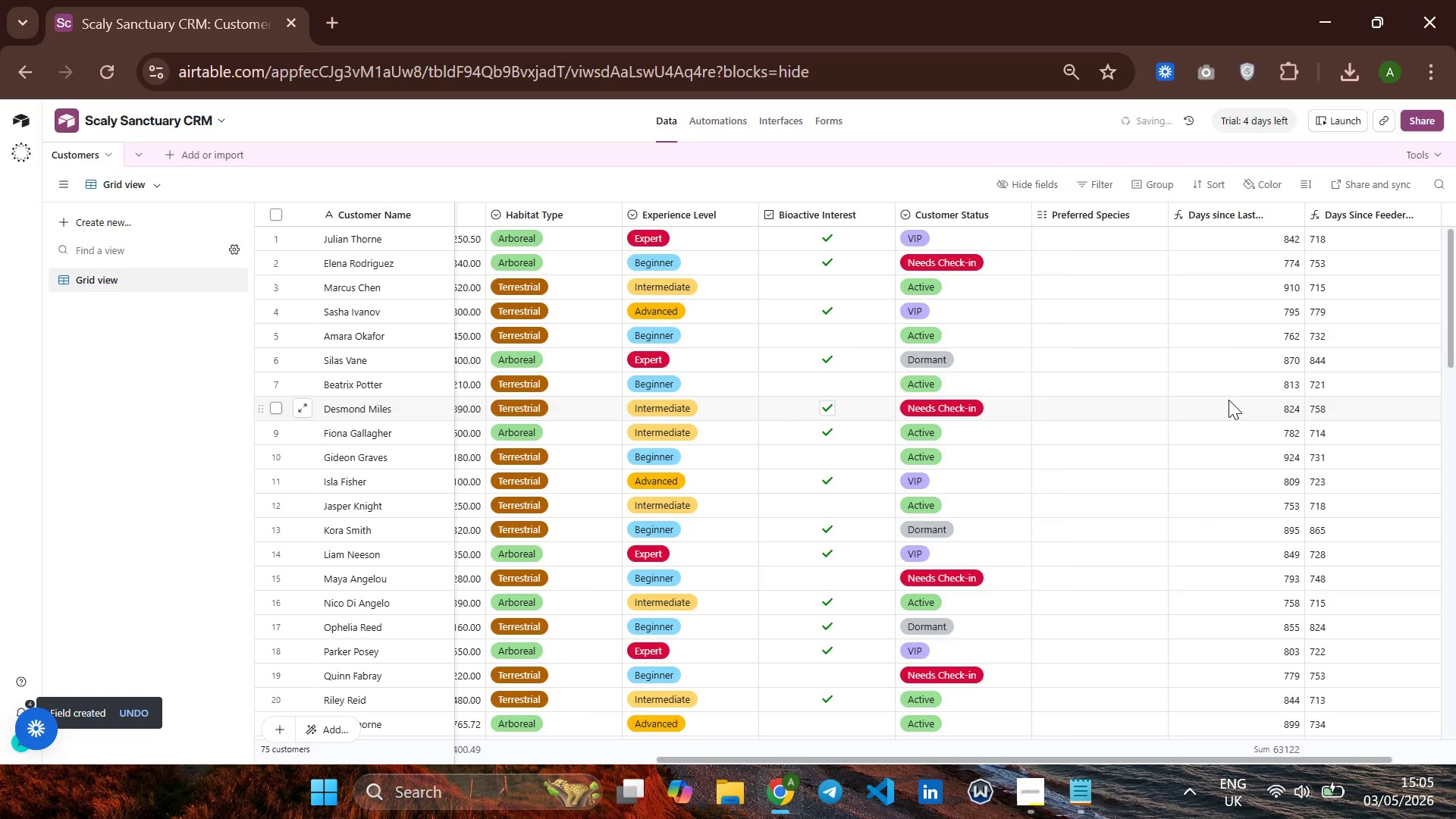 
wait(6.23)
 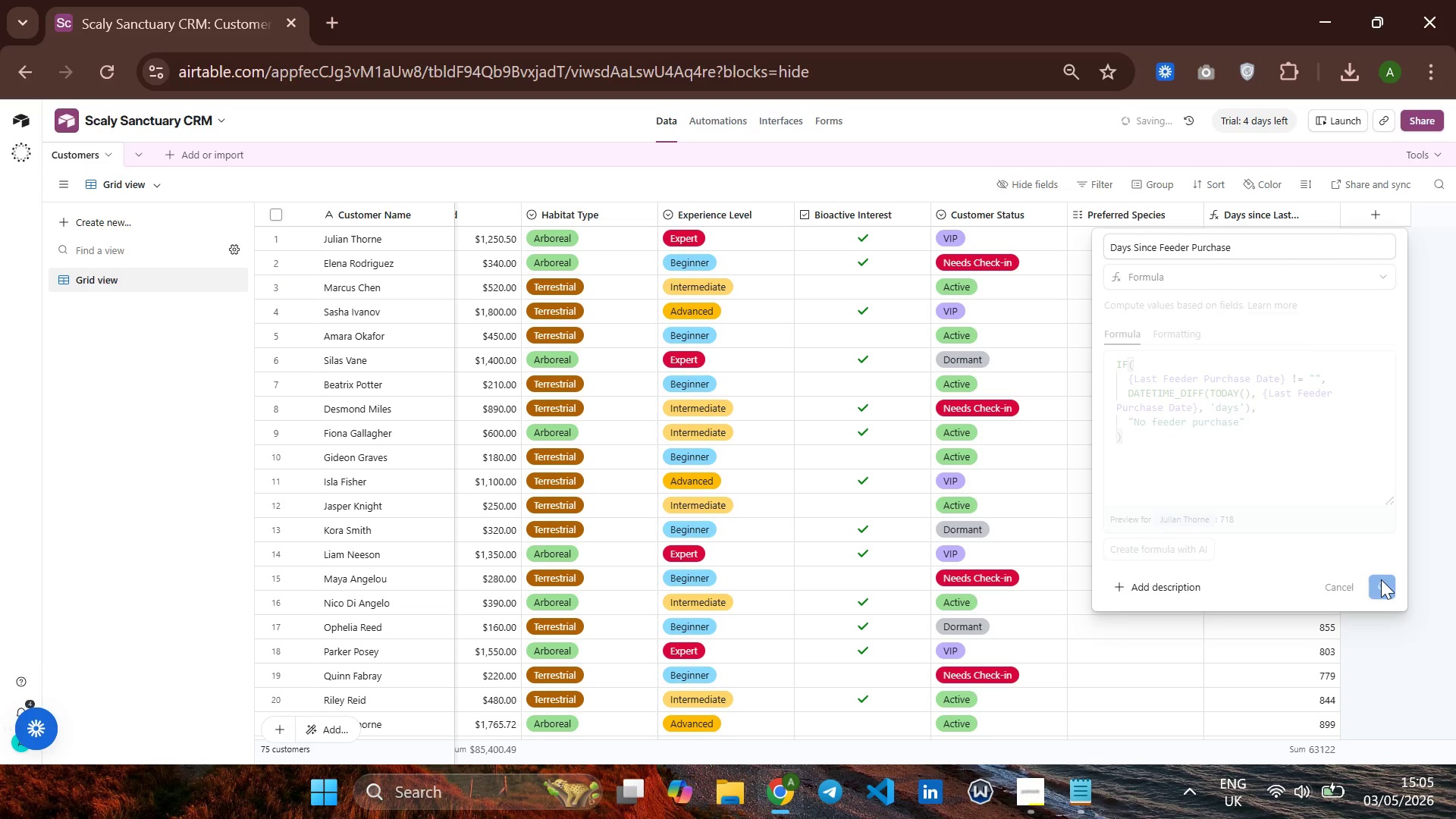 
left_click([1362, 209])
 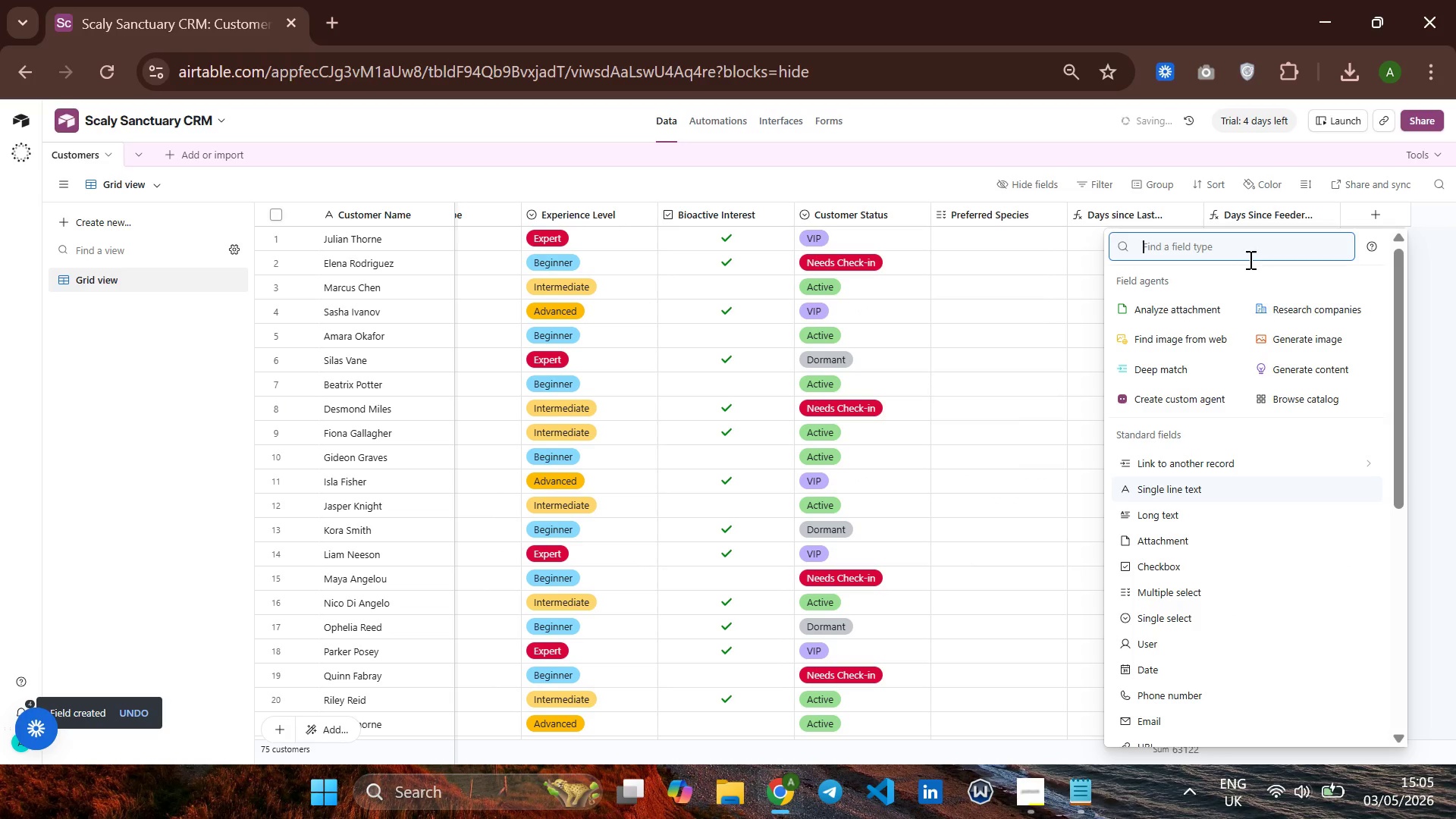 
type(form)
 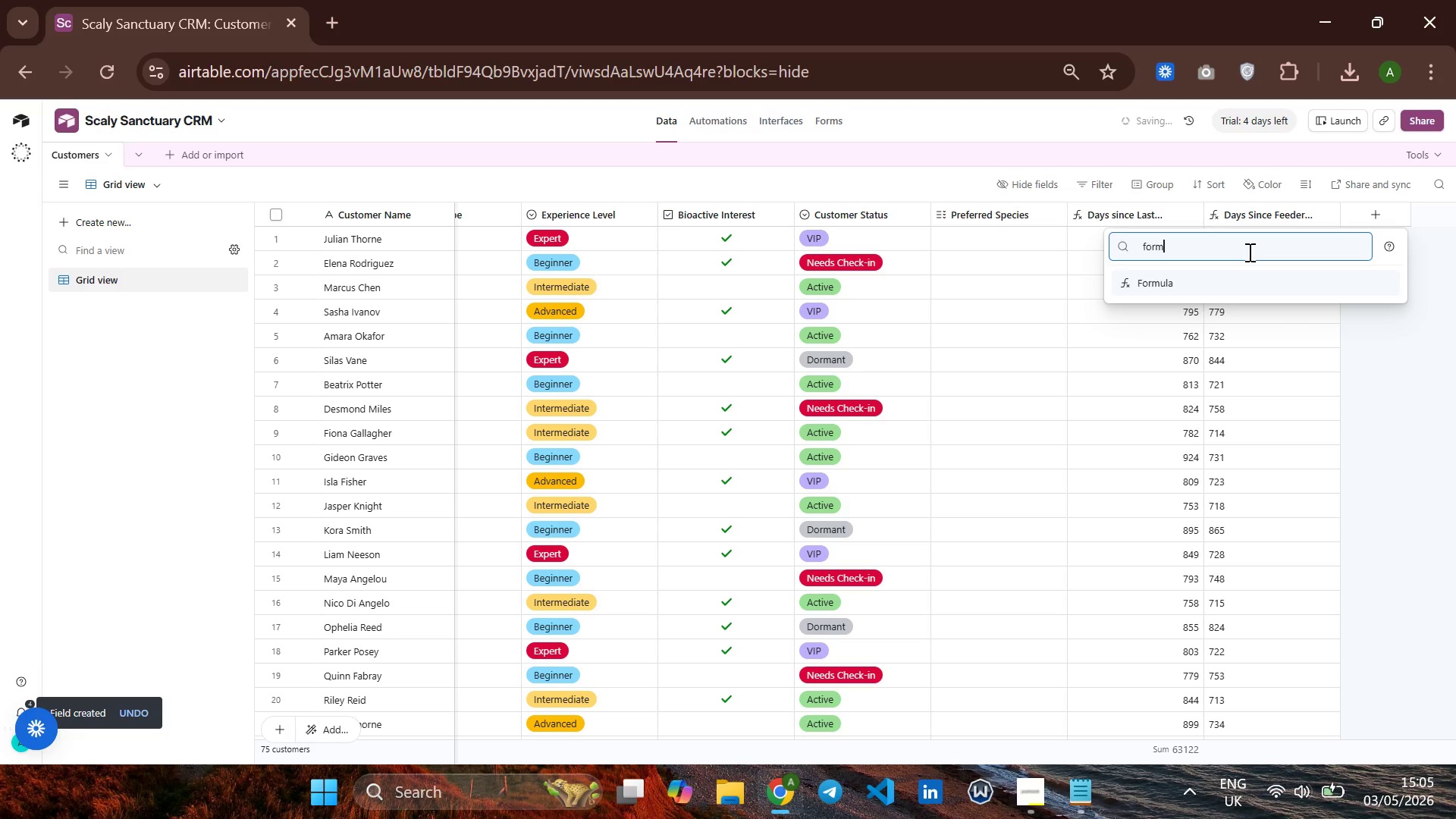 
key(Enter)
 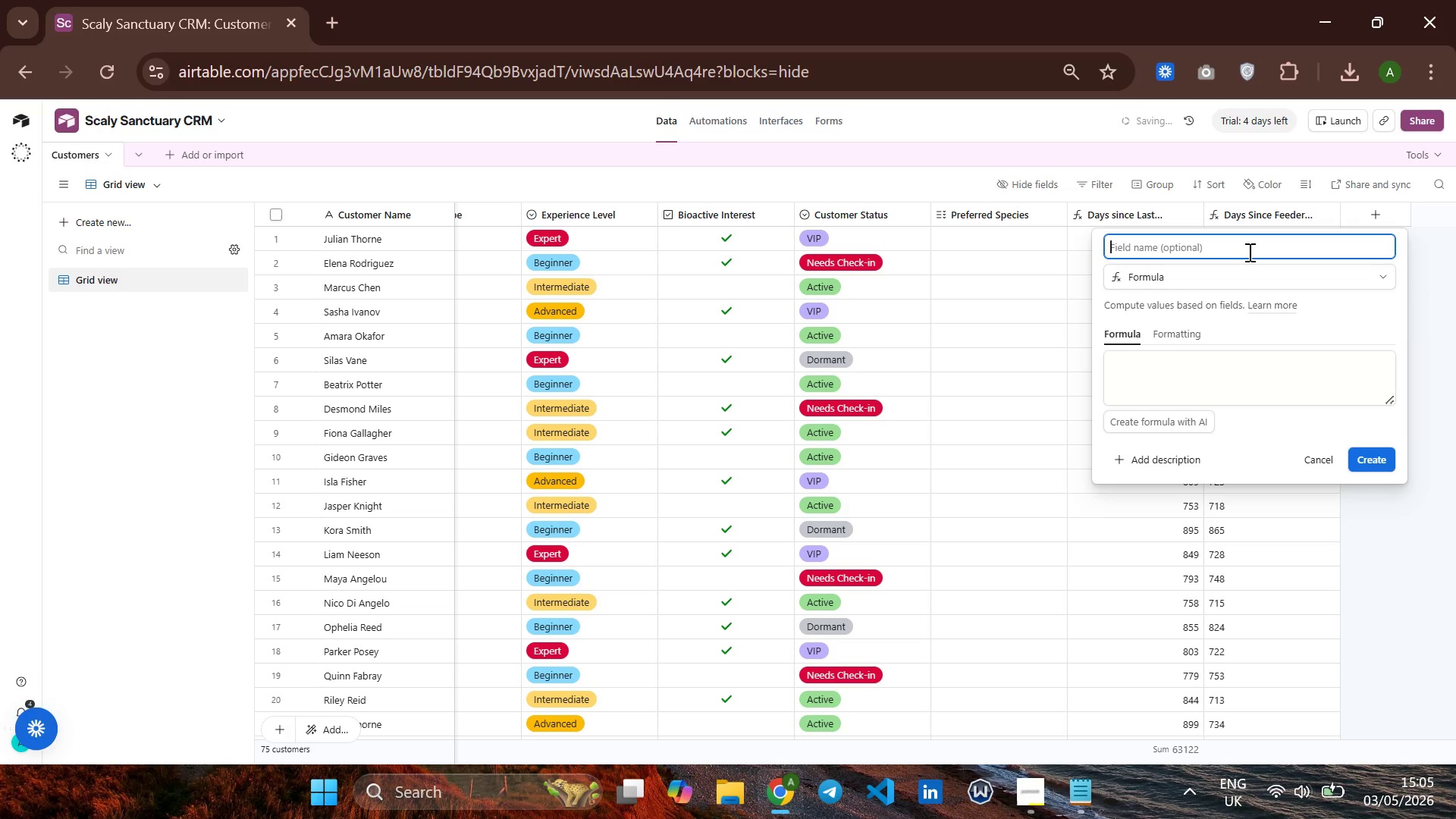 
type(Re-engagment )
key(Backspace)
 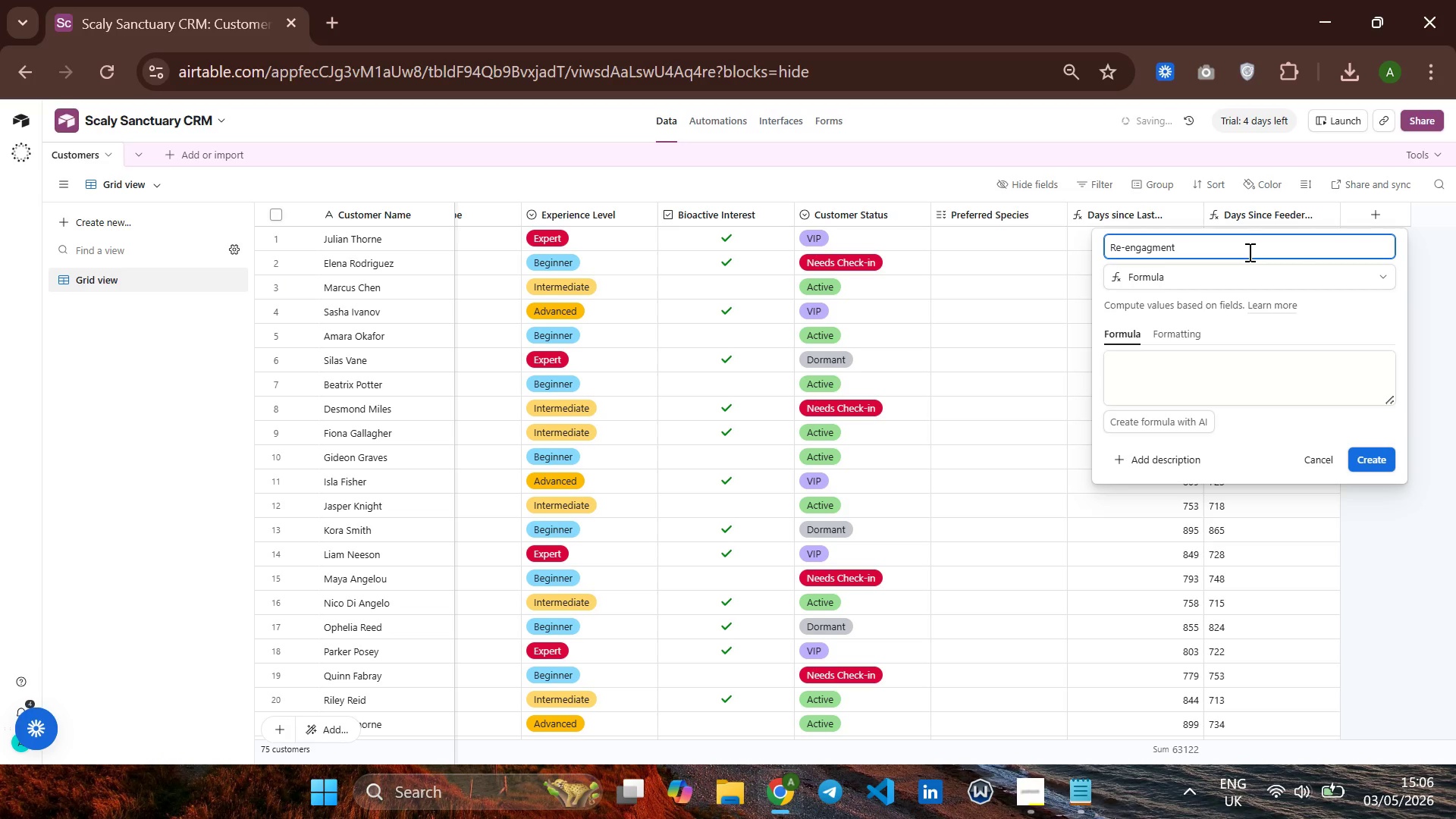 
wait(5.09)
 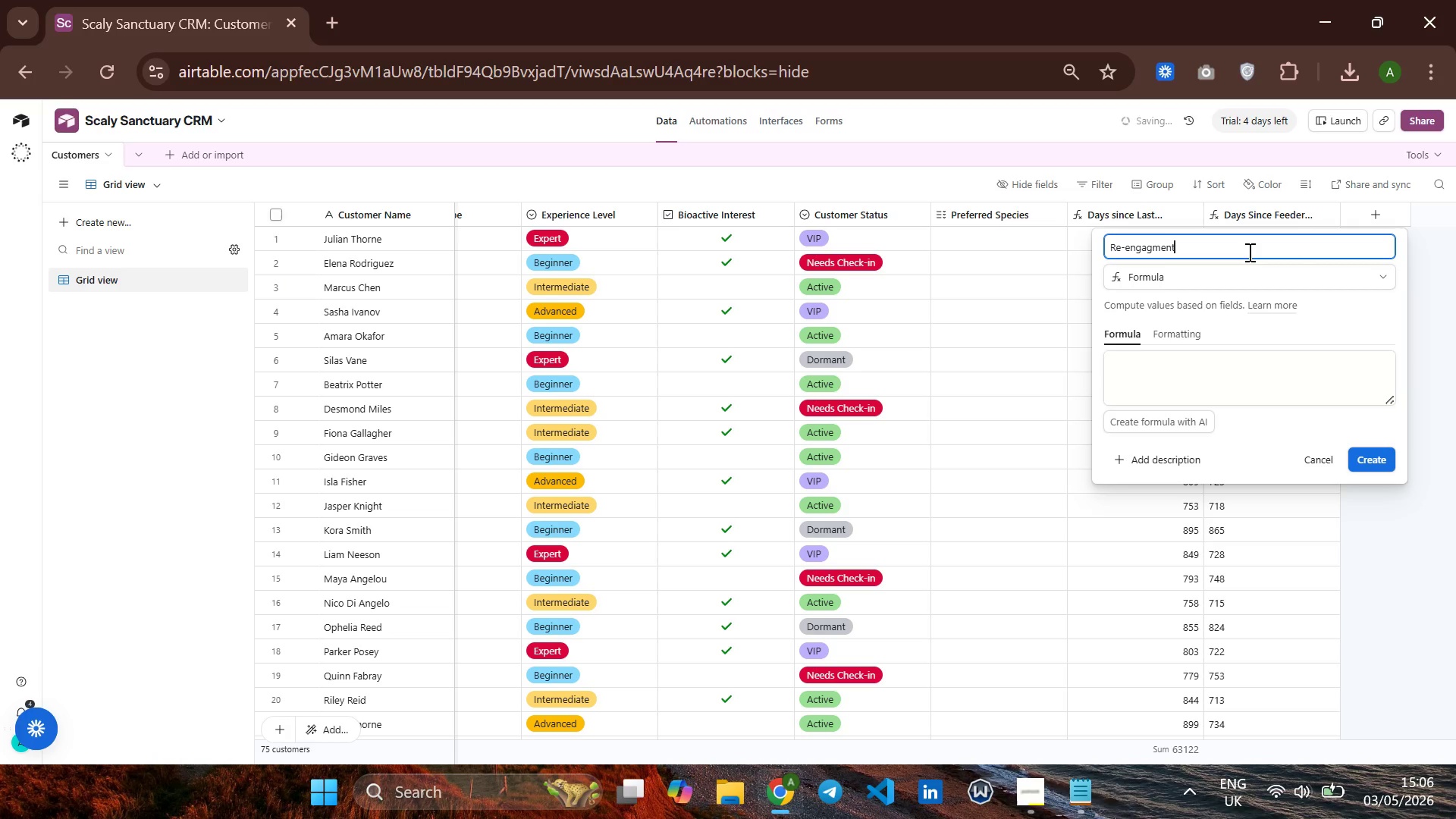 
key(ArrowLeft)
 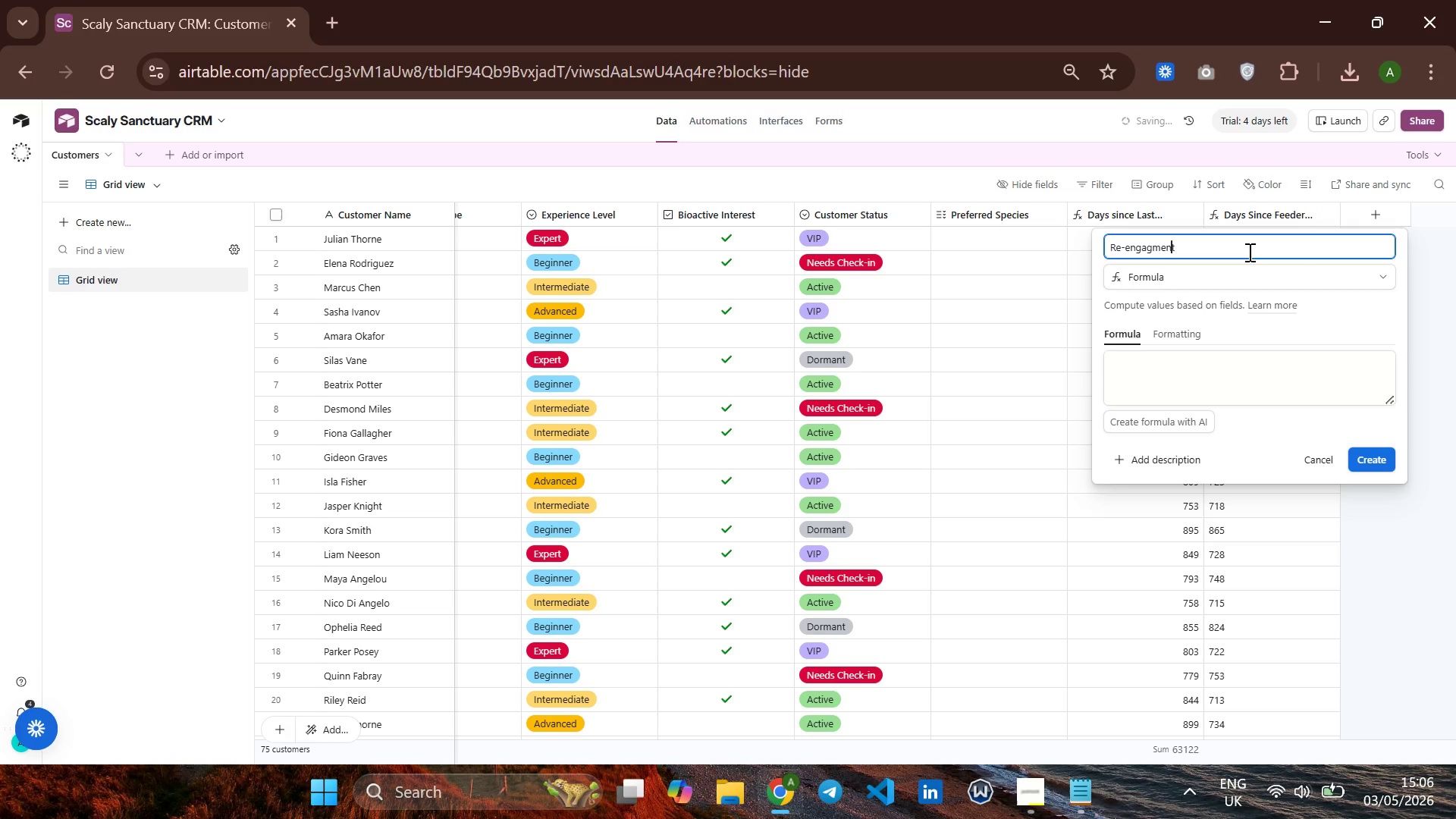 
key(ArrowLeft)
 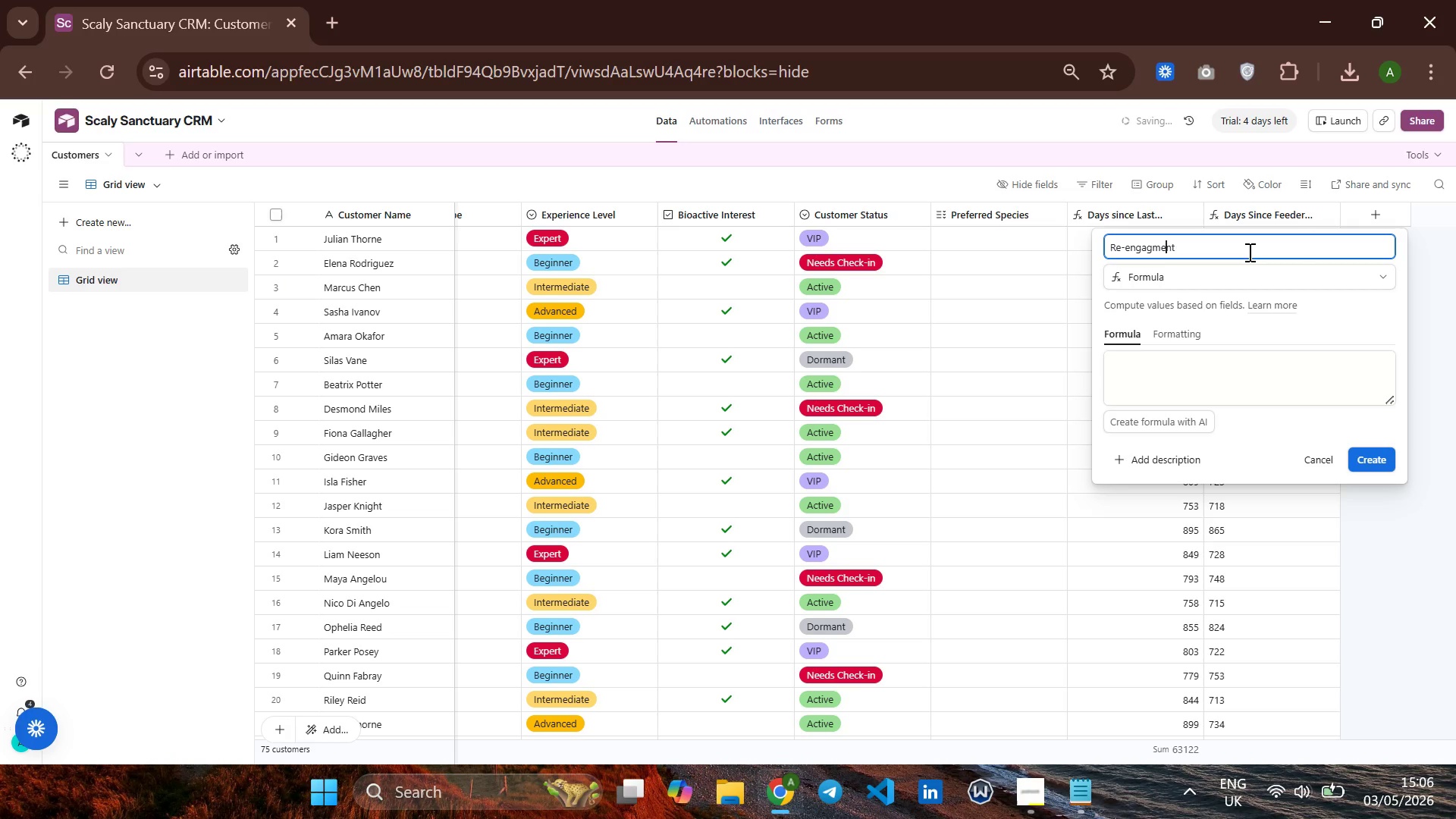 
key(ArrowLeft)
 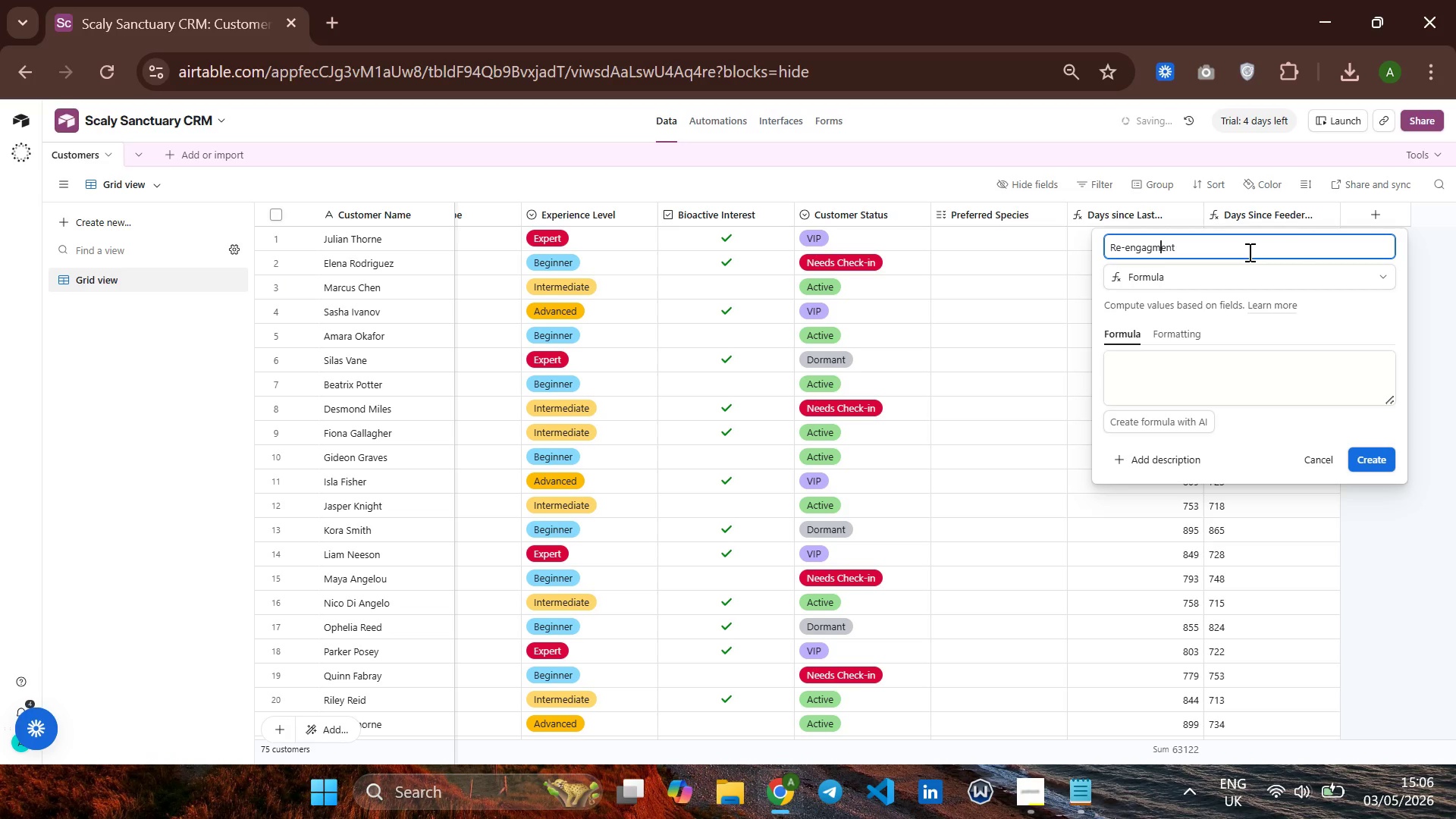 
key(ArrowLeft)
 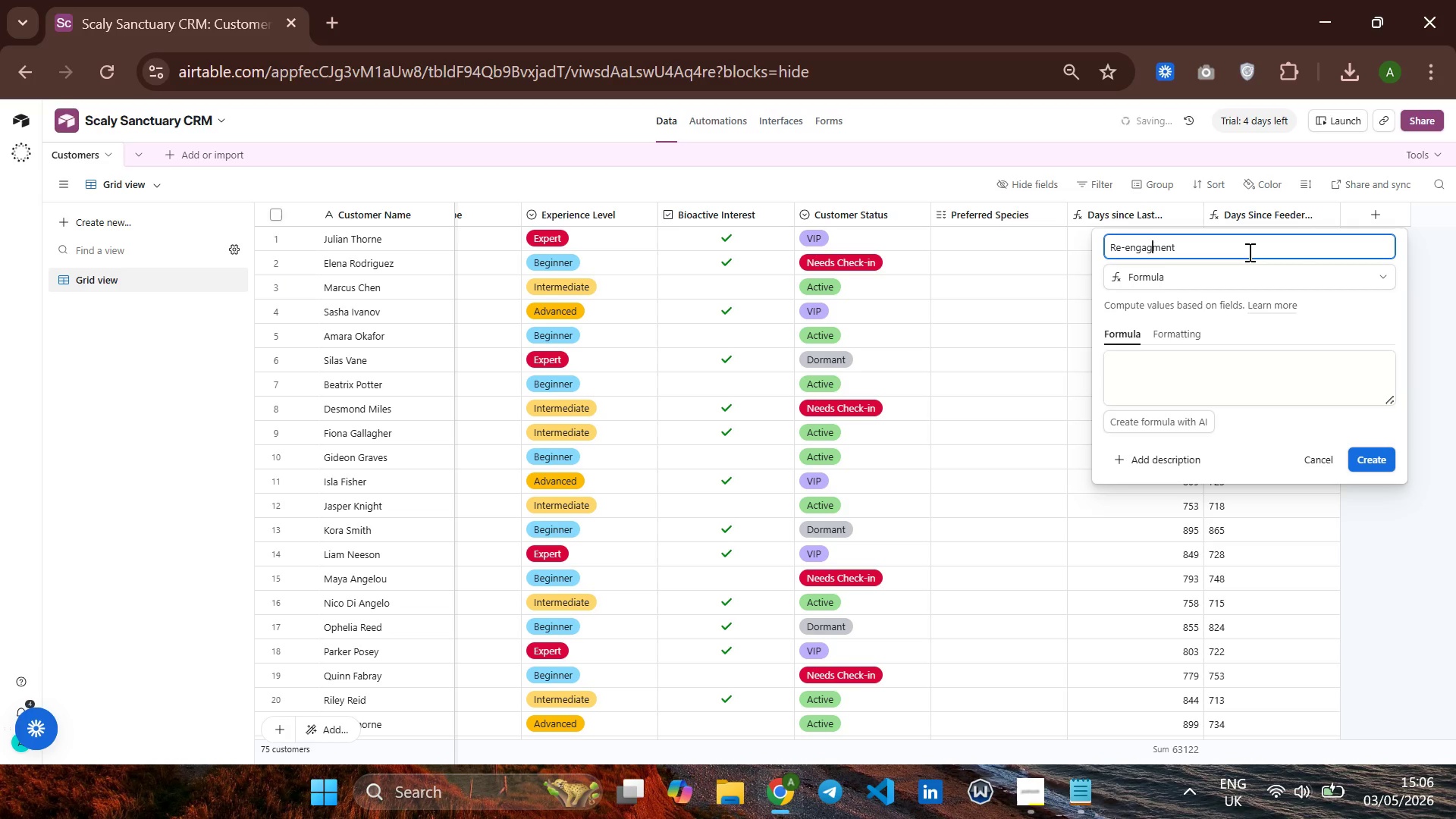 
type(e Flage)
key(Backspace)
 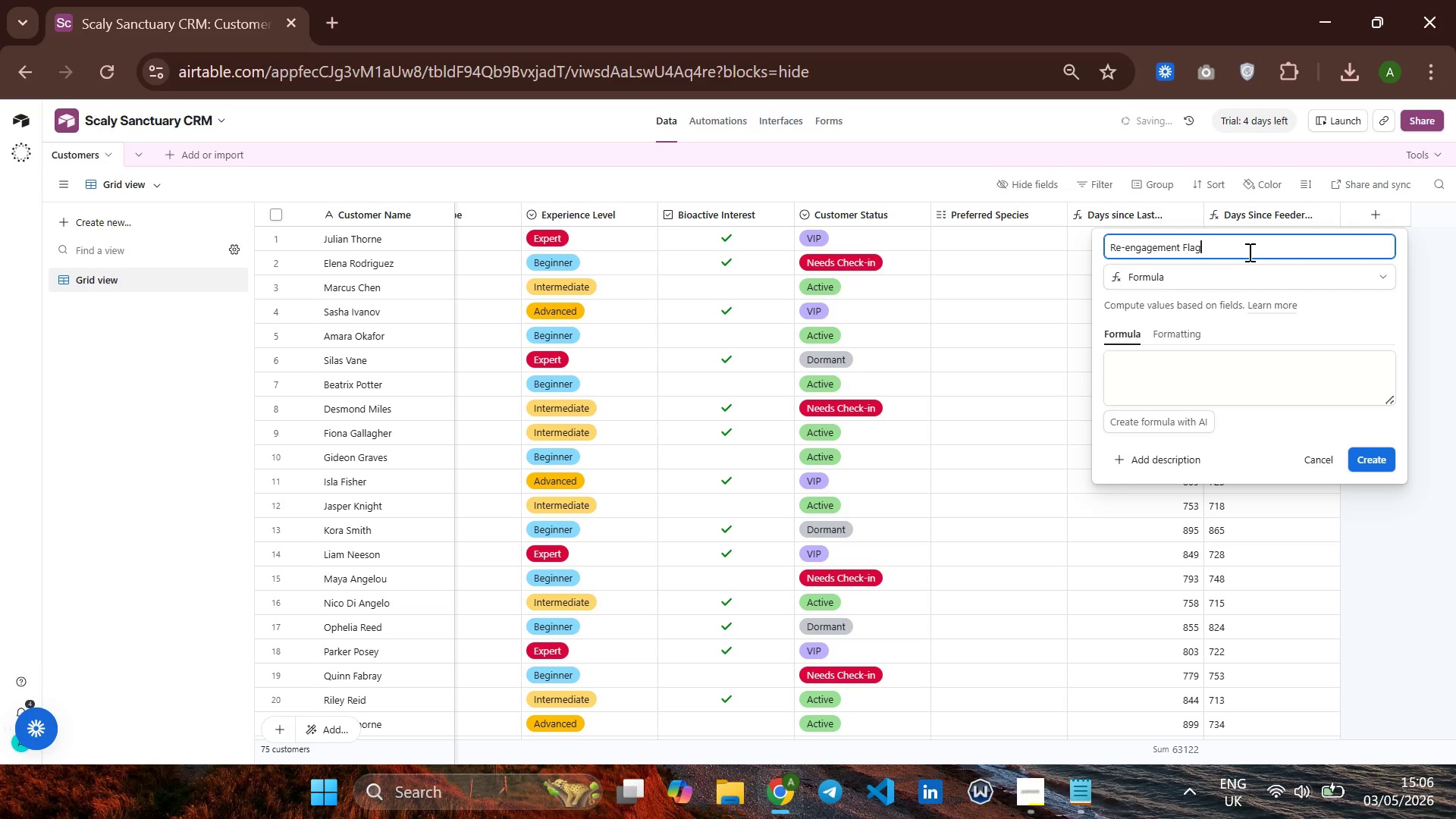 
hold_key(key=ArrowRight, duration=0.73)
 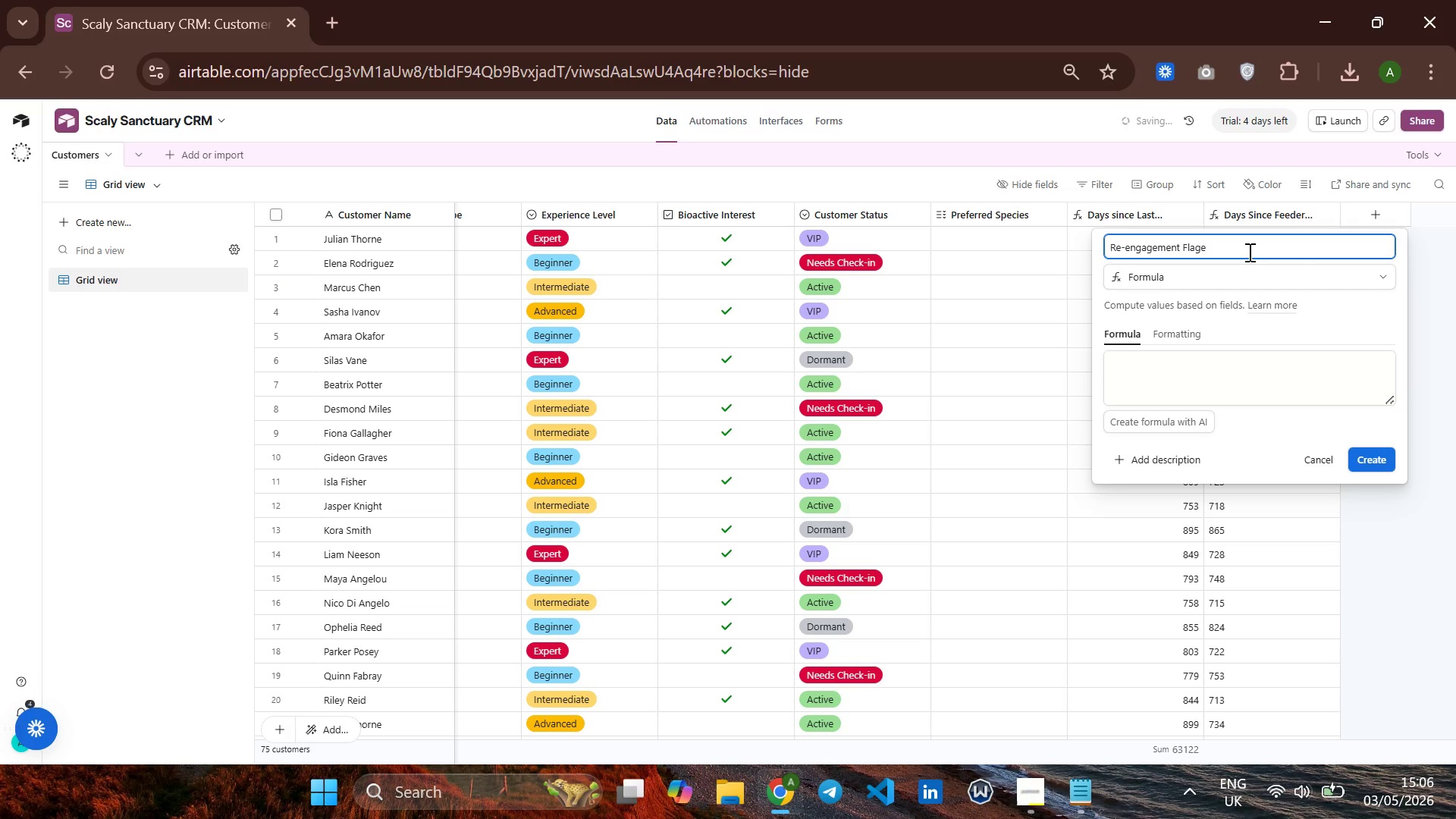 
left_click([1155, 359])
 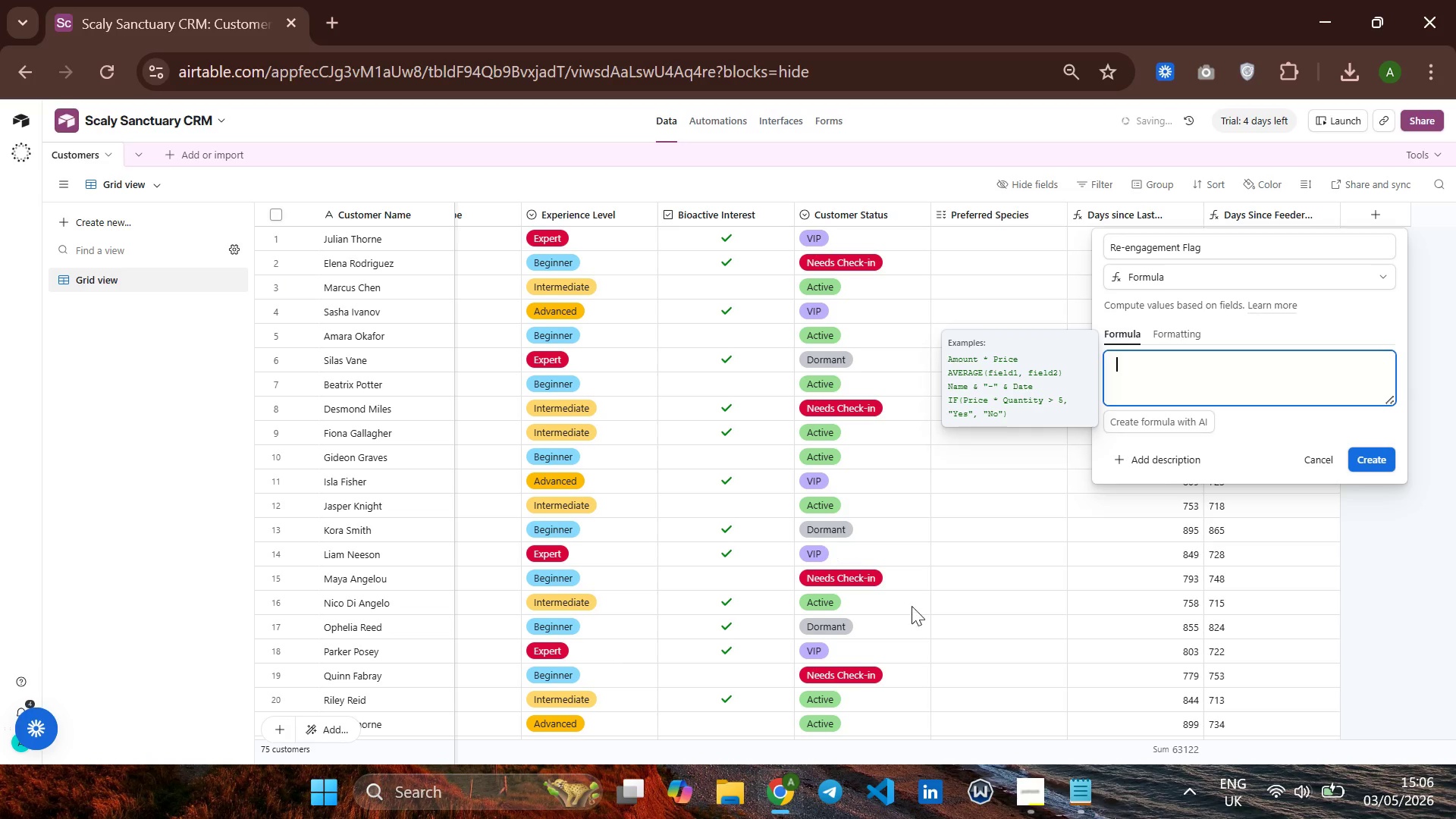 
left_click([1095, 798])
 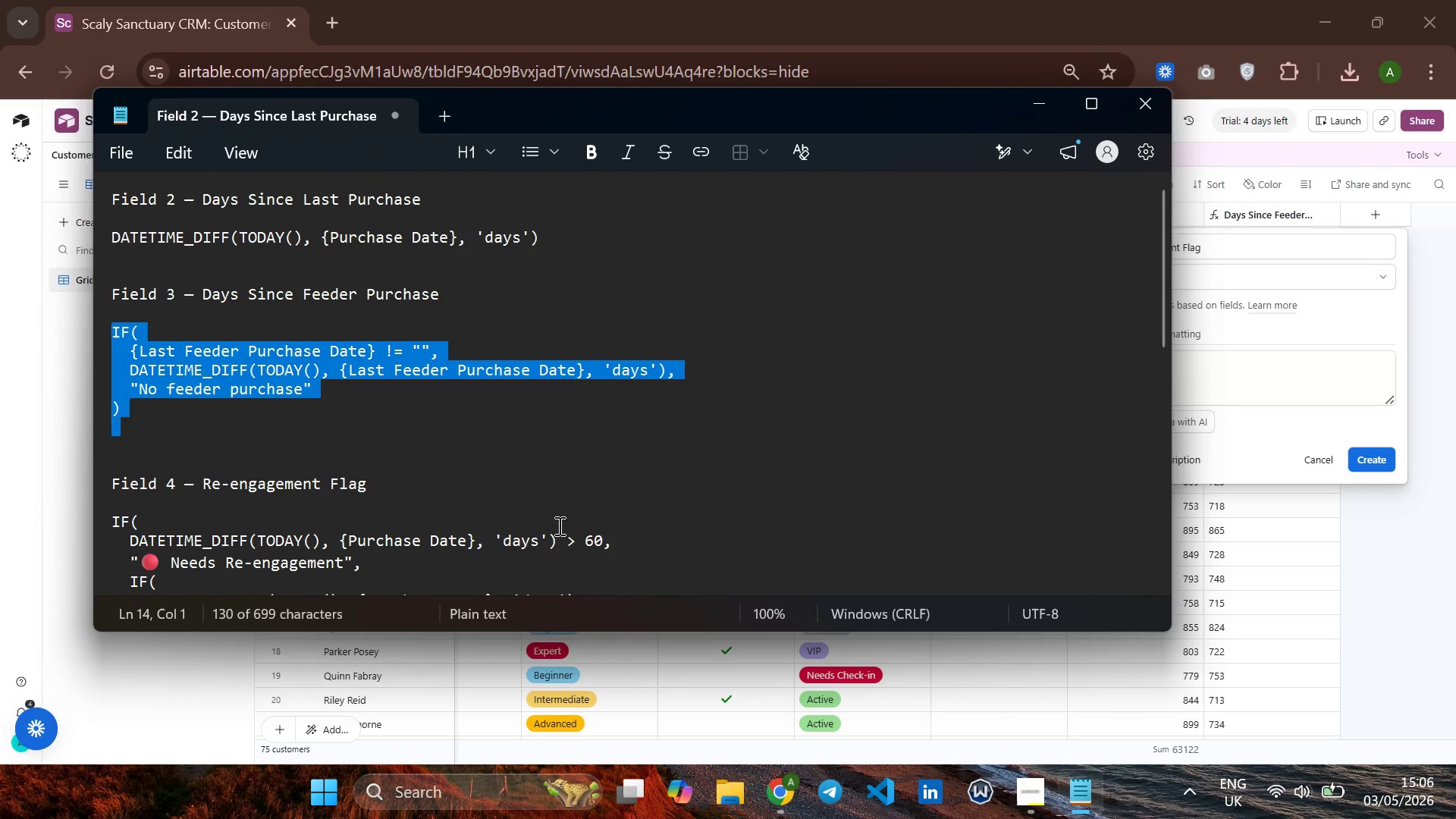 
scroll: coordinate [558, 525], scroll_direction: down, amount: 2.0
 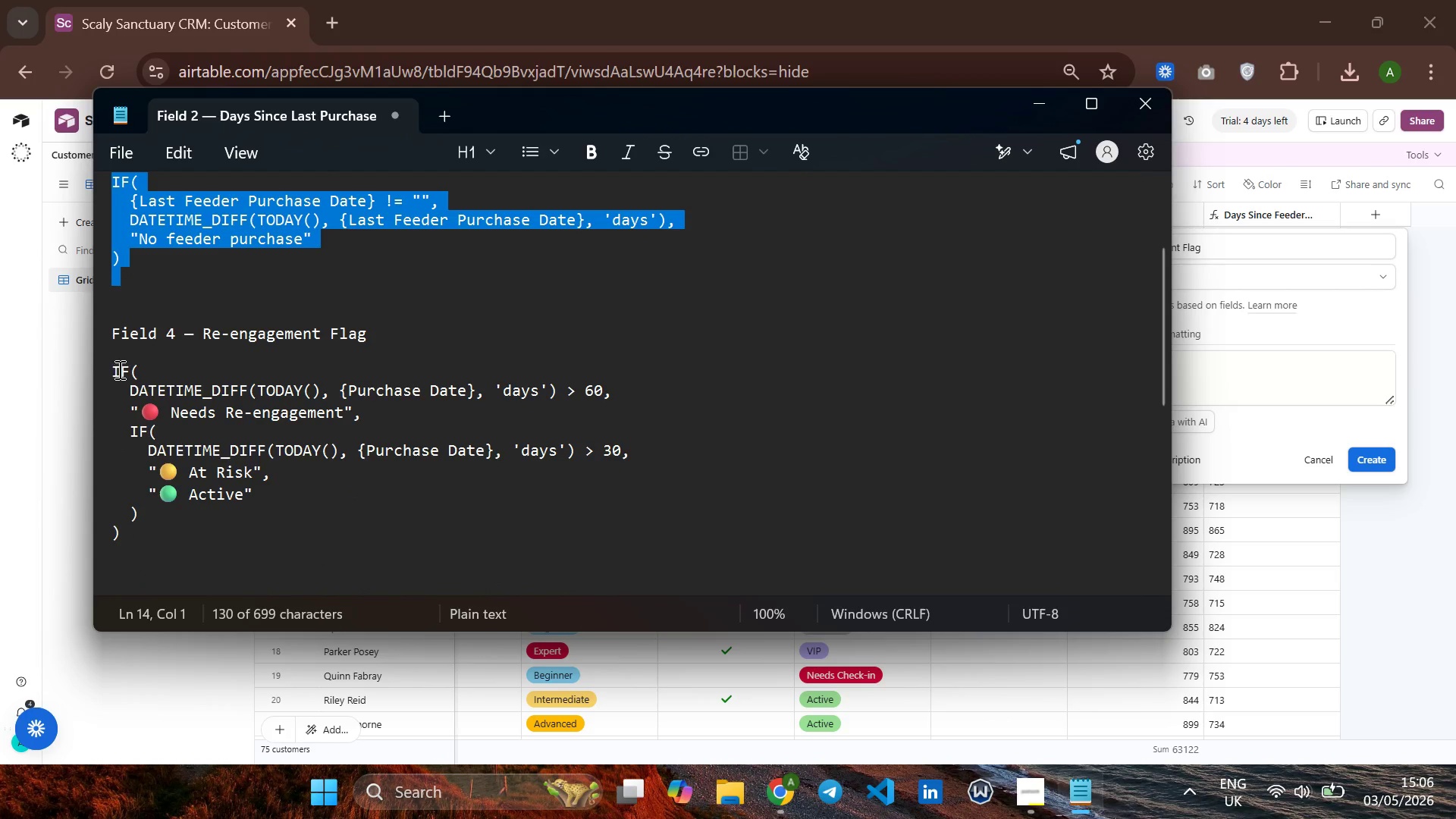 
left_click_drag(start_coordinate=[112, 372], to_coordinate=[178, 538])
 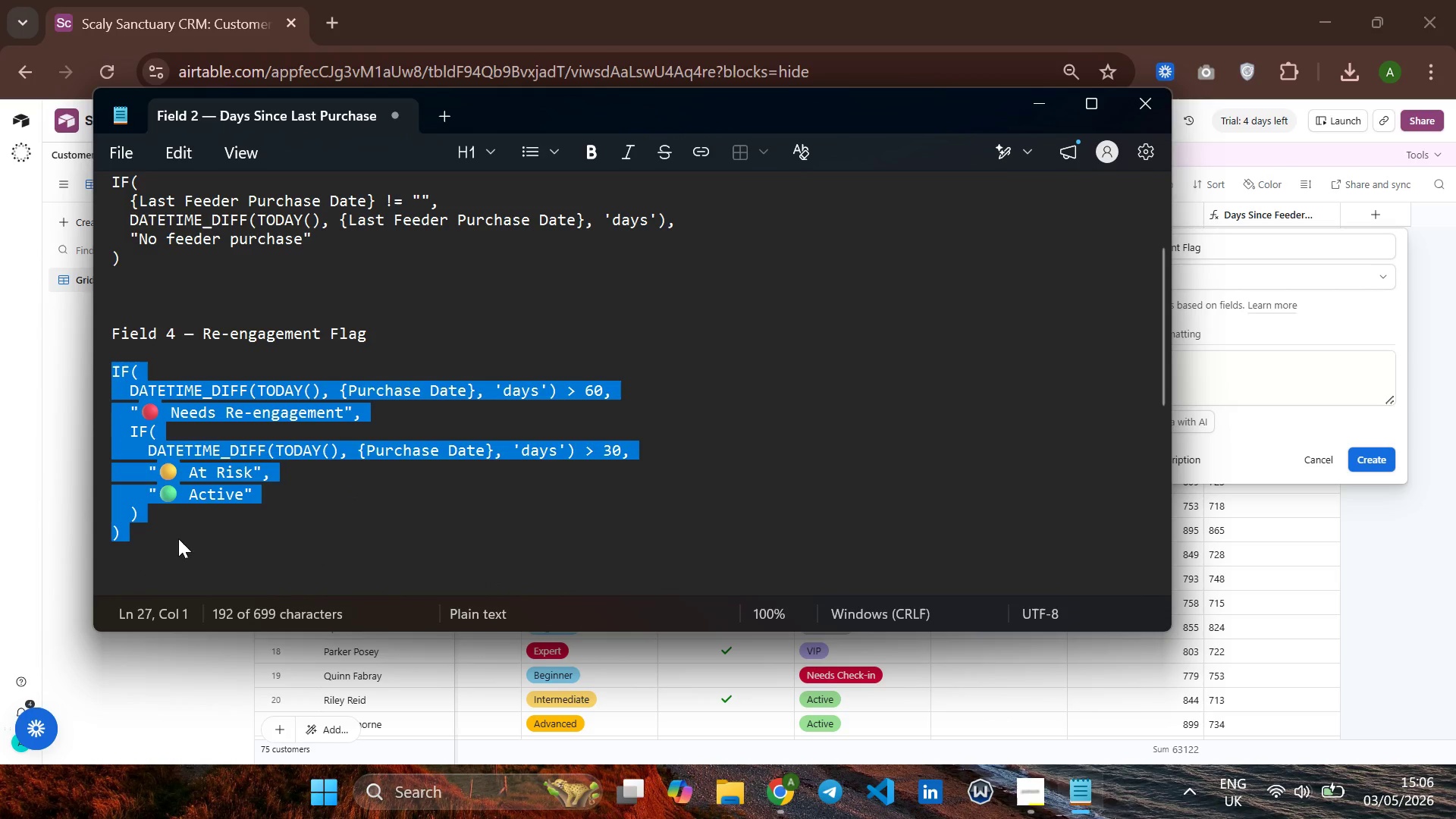 
key(Control+C)
 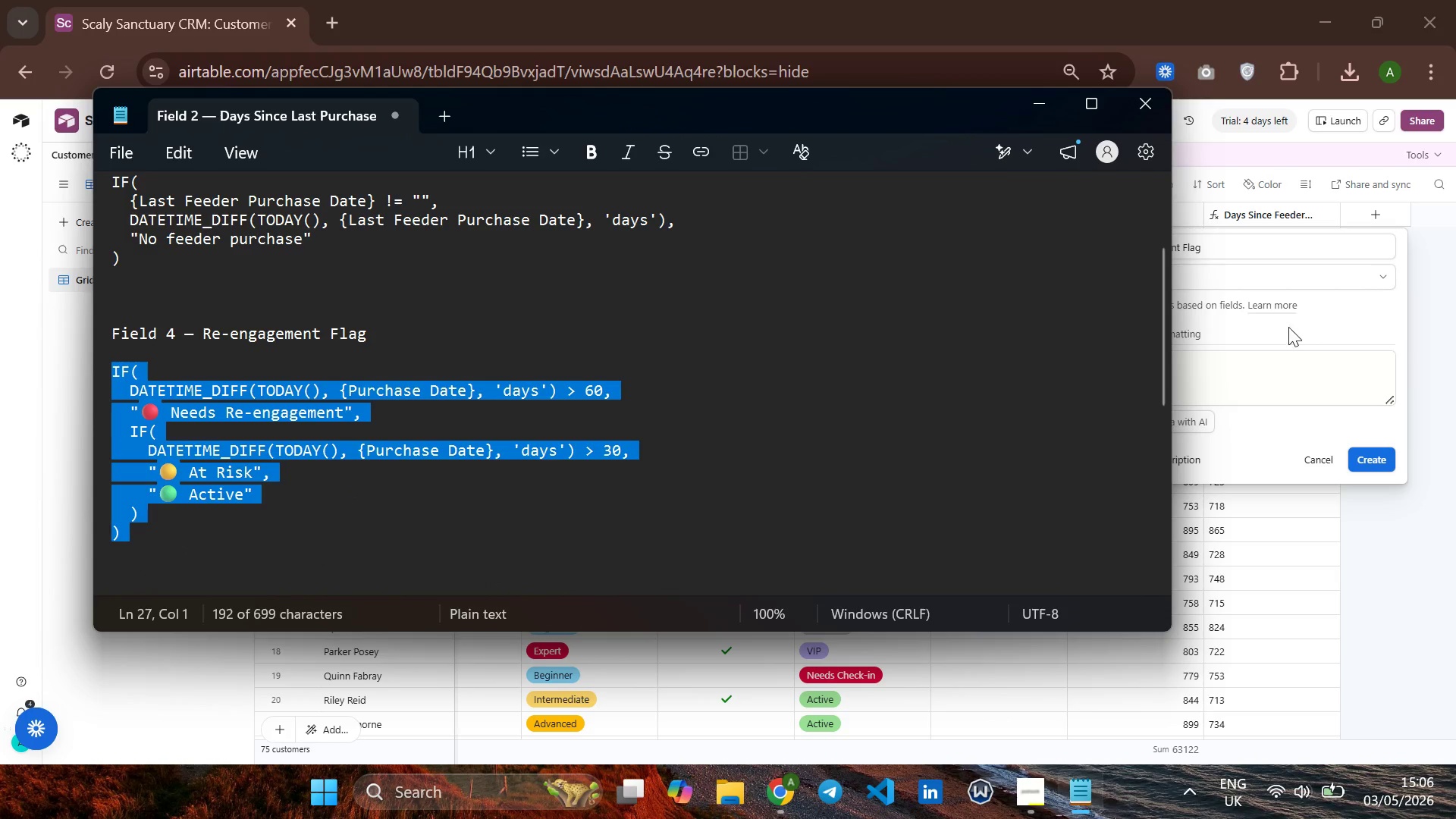 
left_click([1226, 379])
 